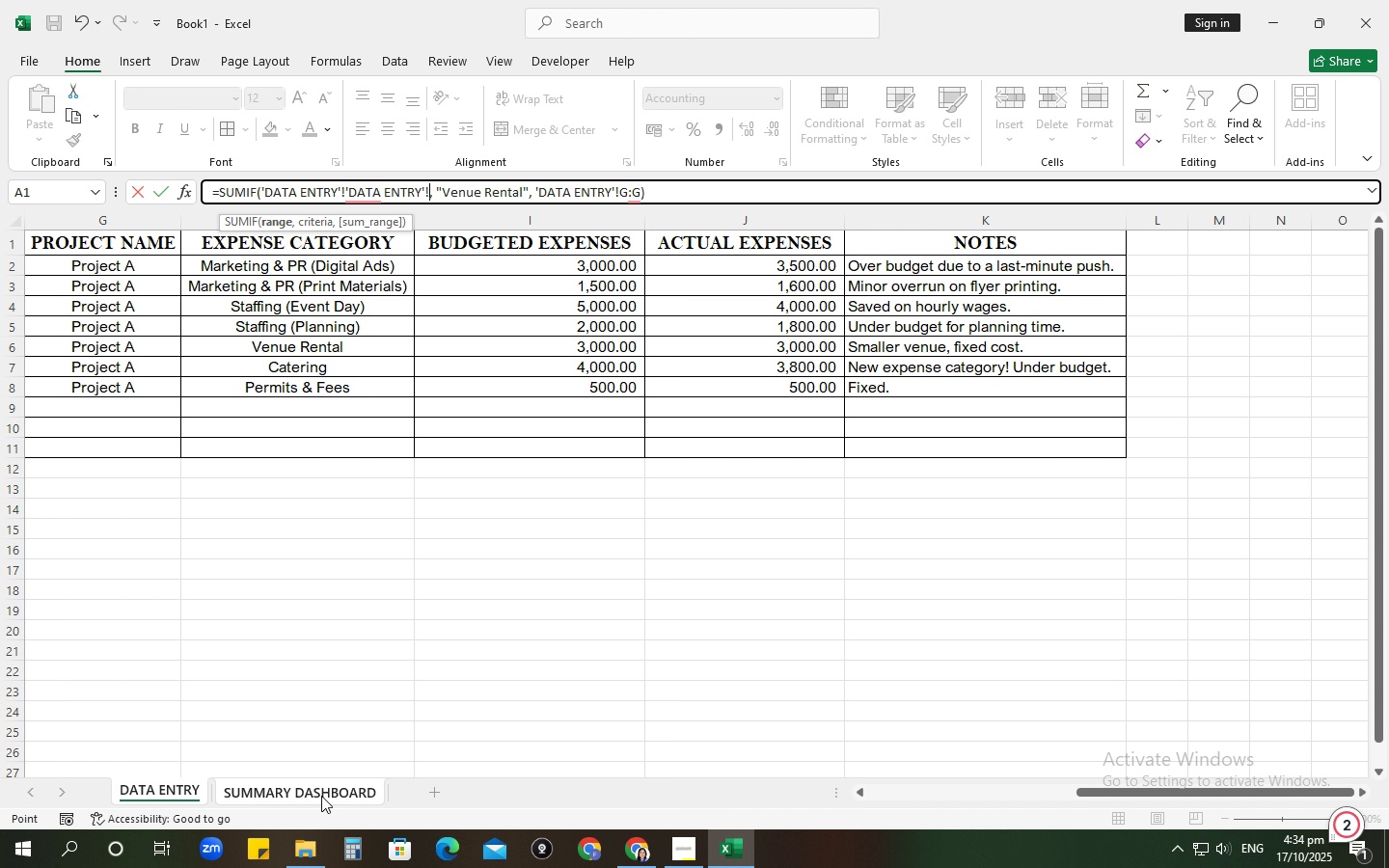 
left_click([319, 794])
 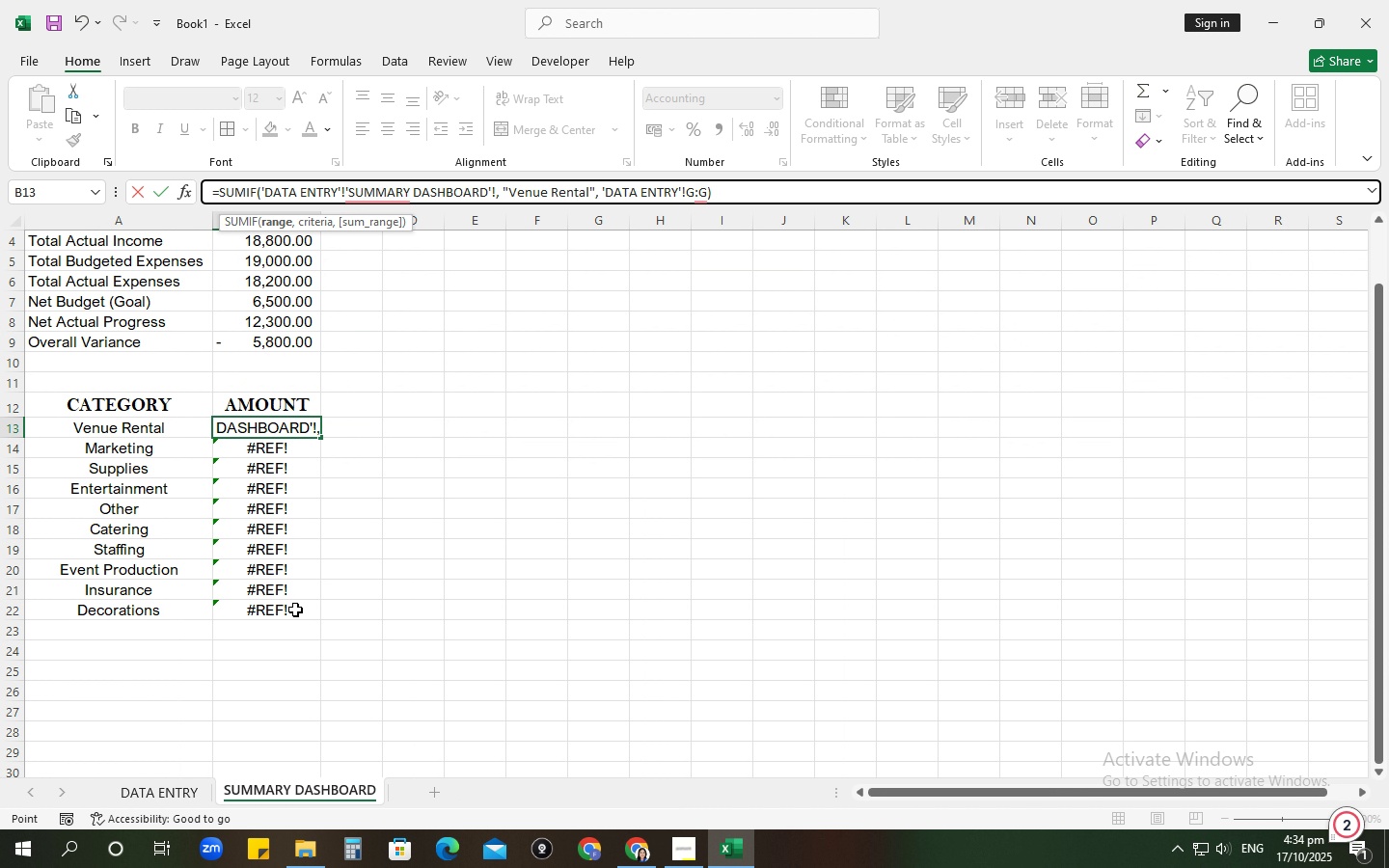 
left_click([172, 787])
 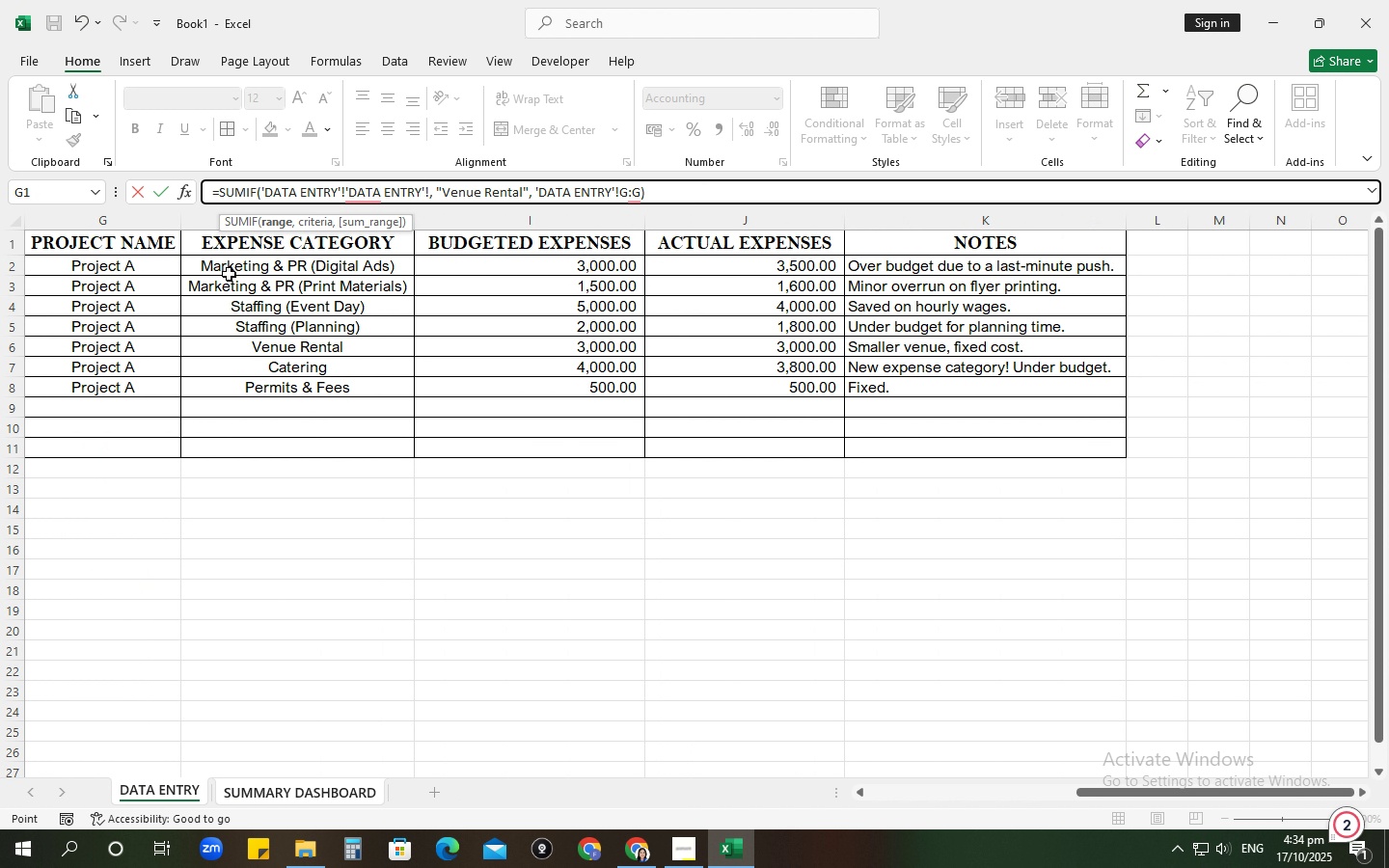 
wait(6.04)
 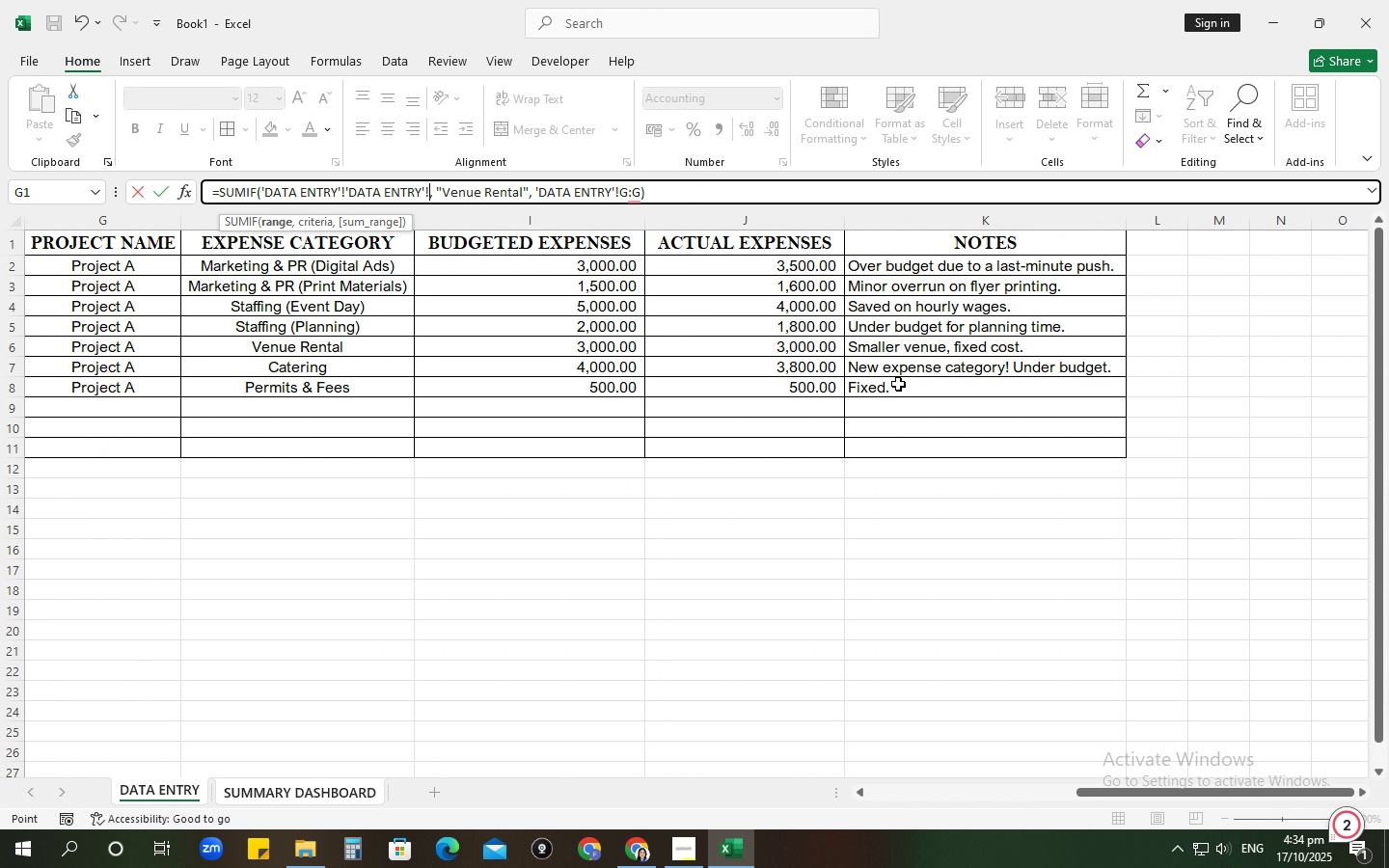 
key(Shift+H)
 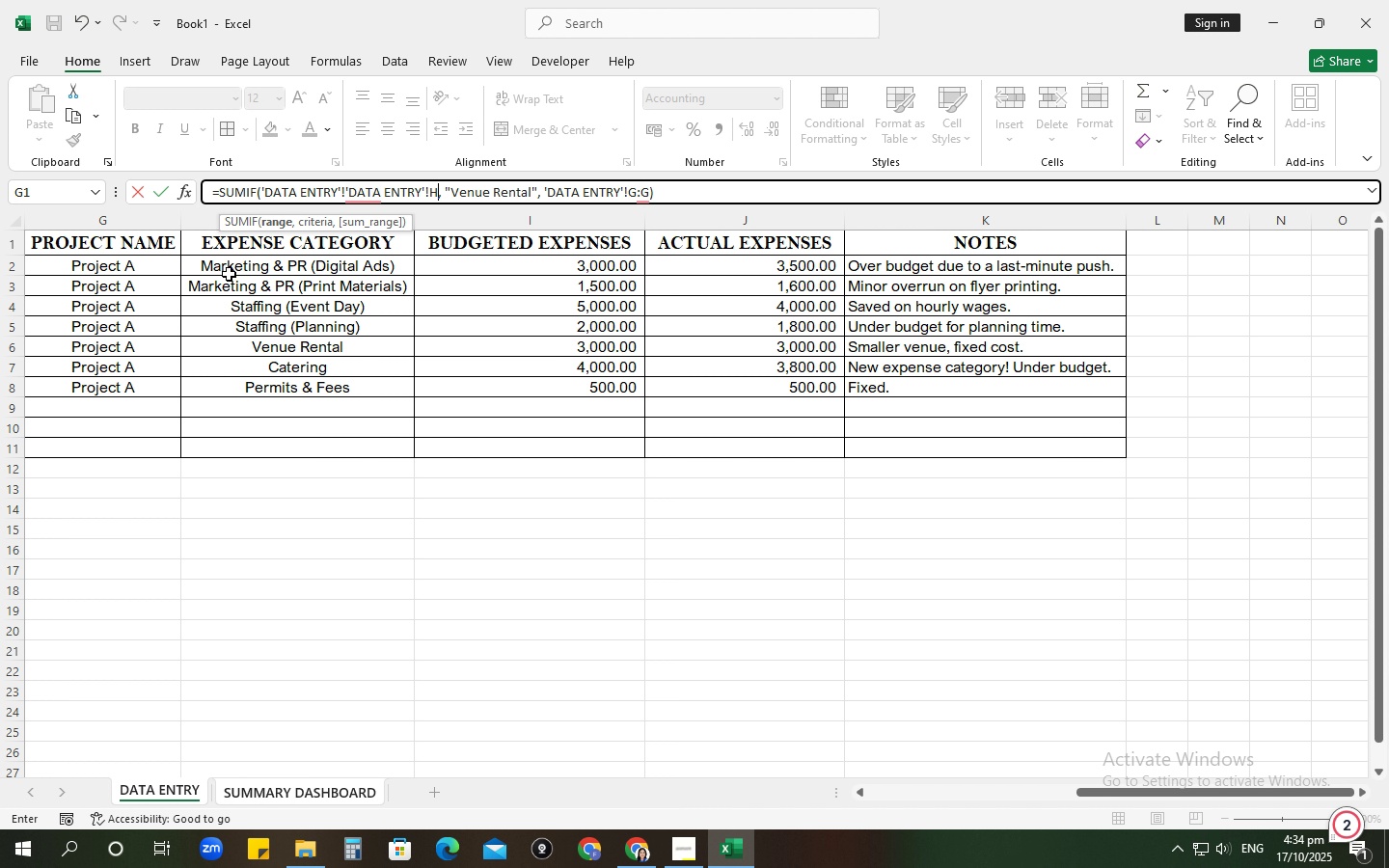 
key(Shift+ShiftRight)
 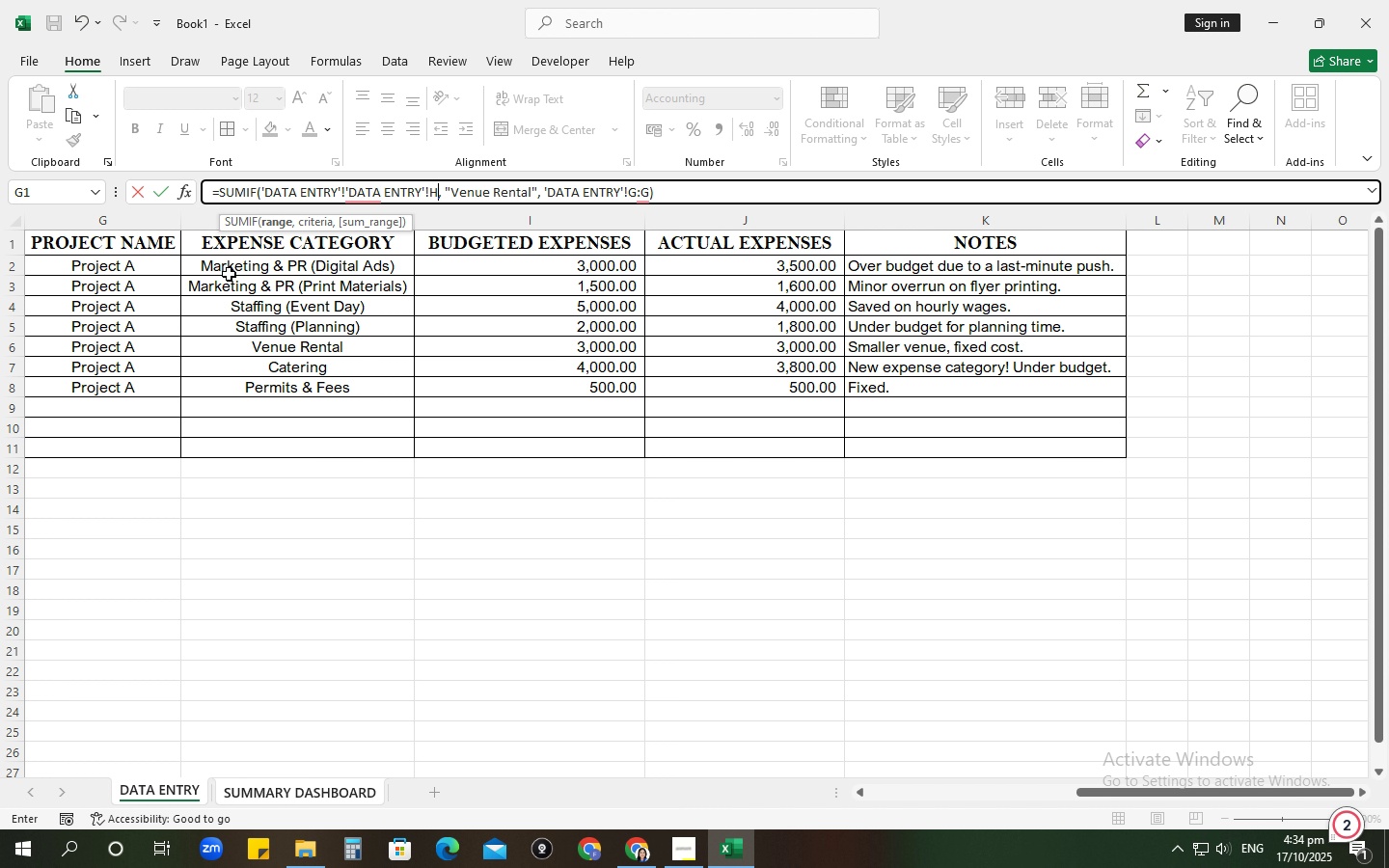 
key(Shift+Semicolon)
 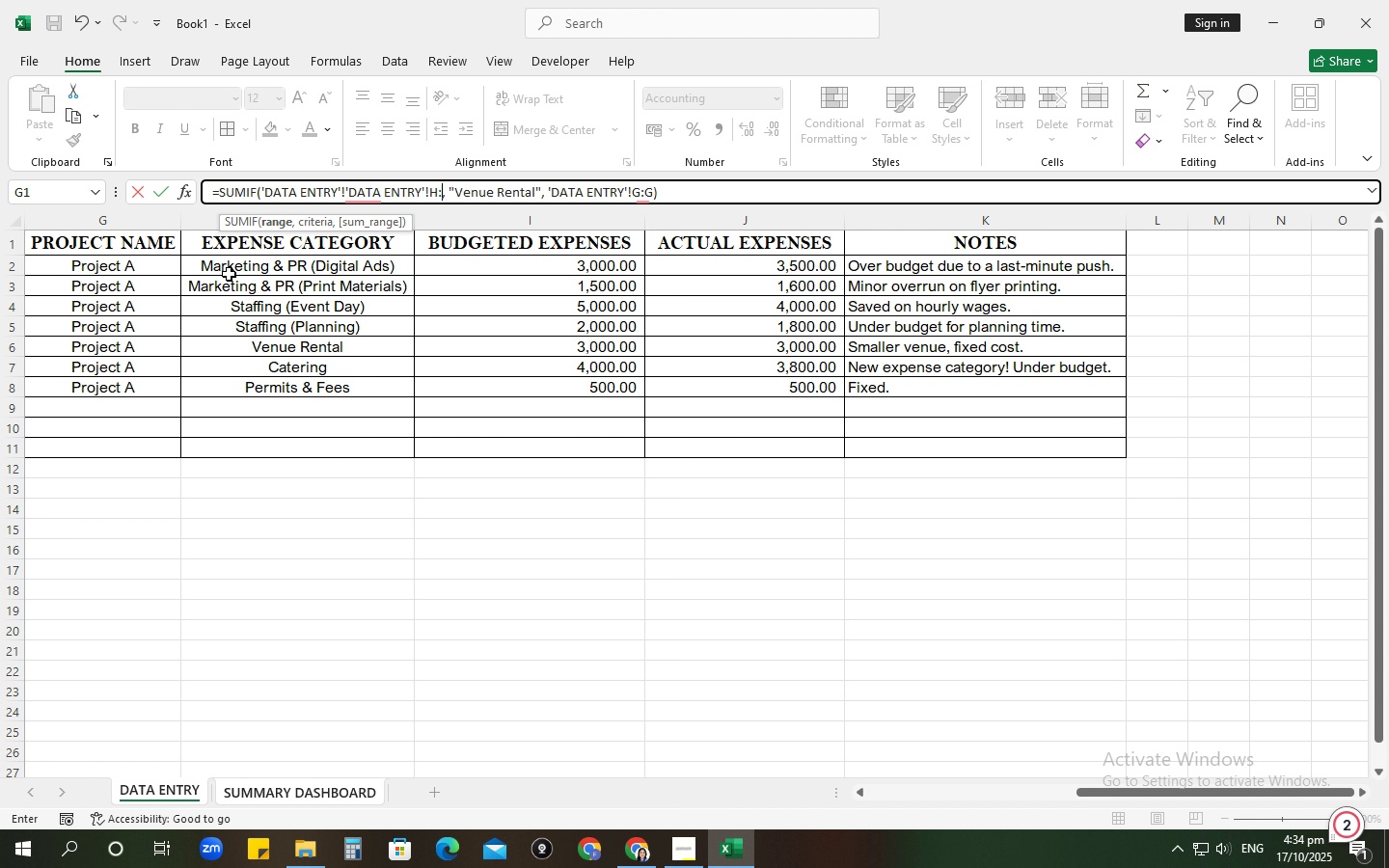 
key(H)
 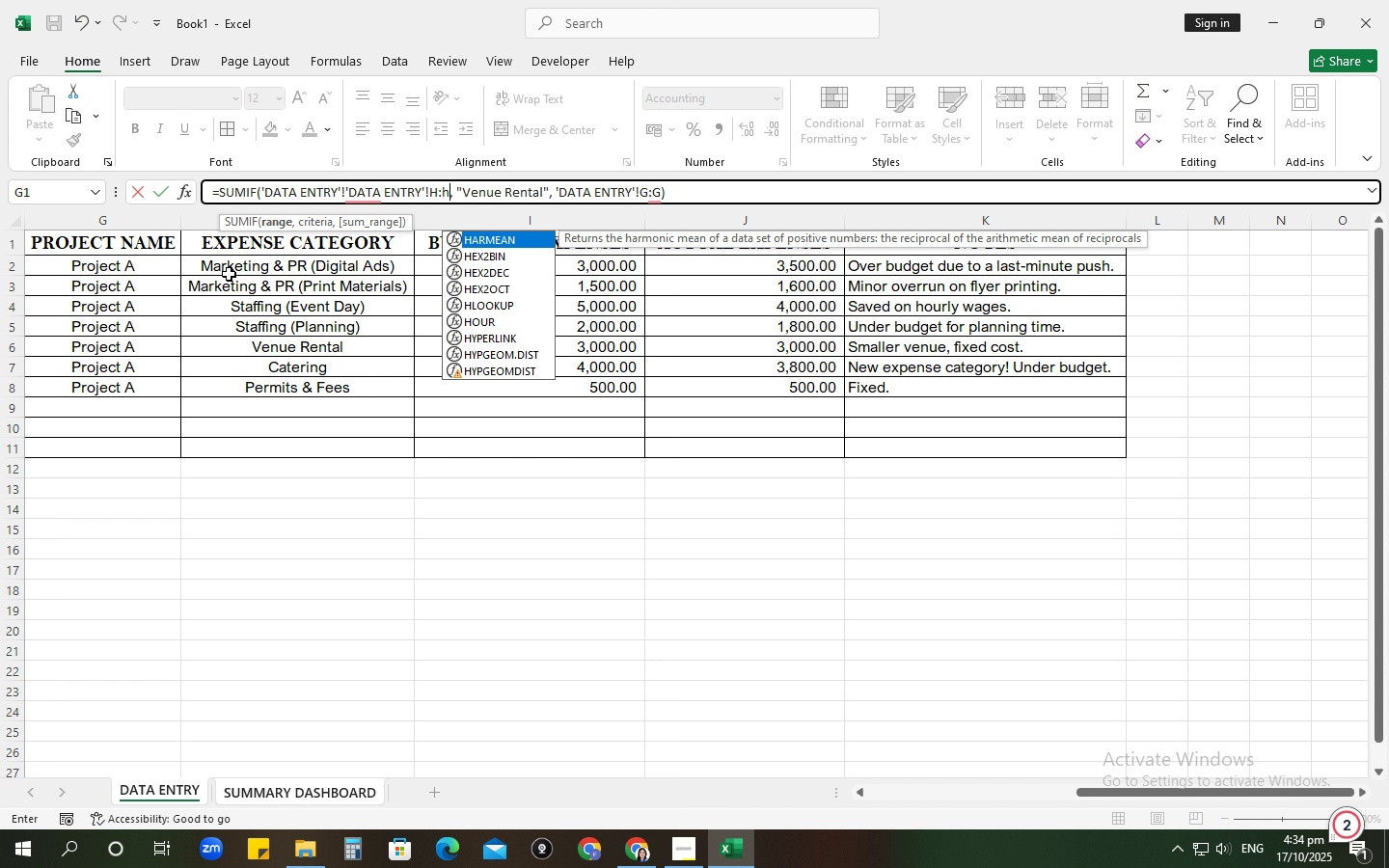 
key(Backspace)
 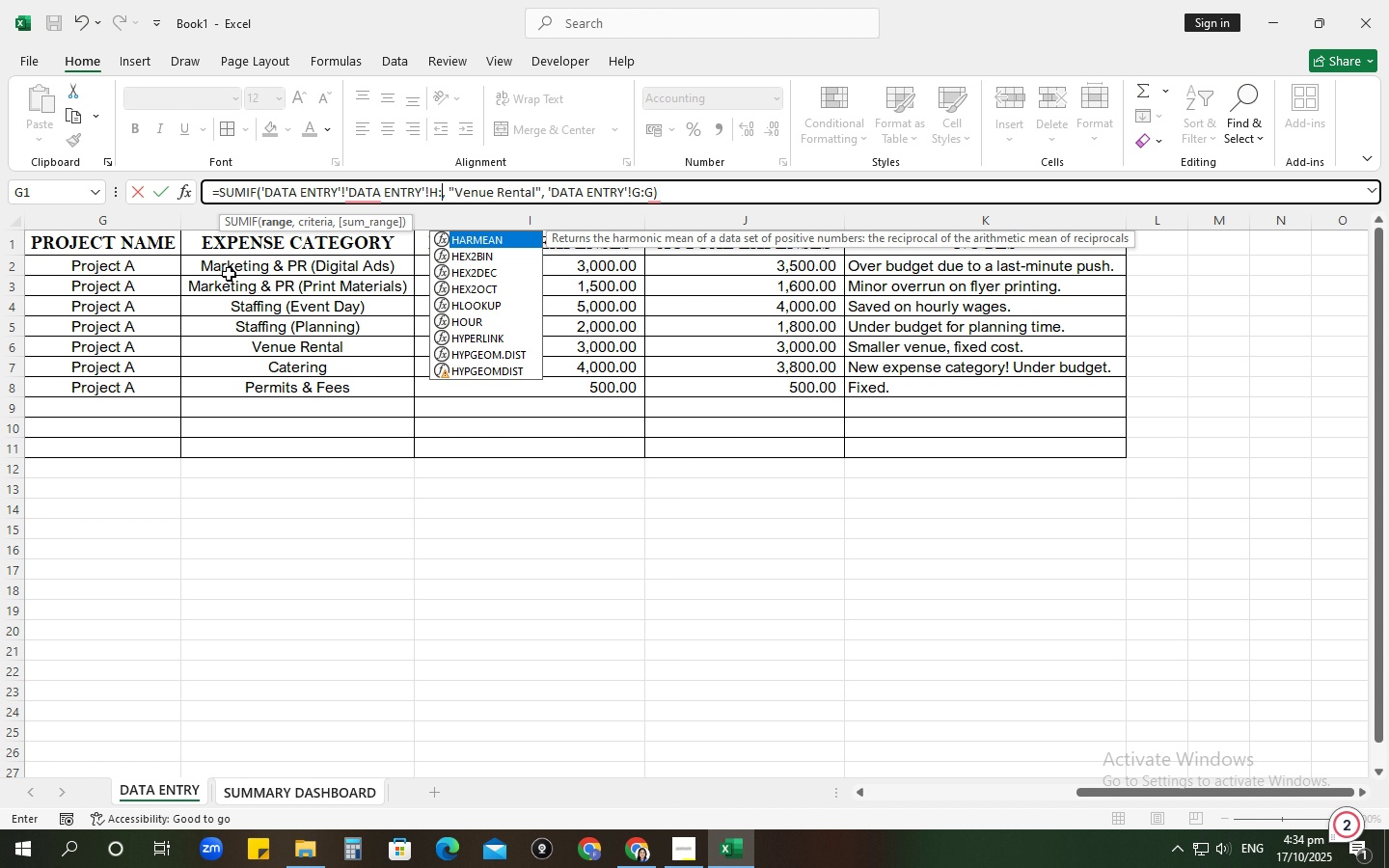 
key(Shift+H)
 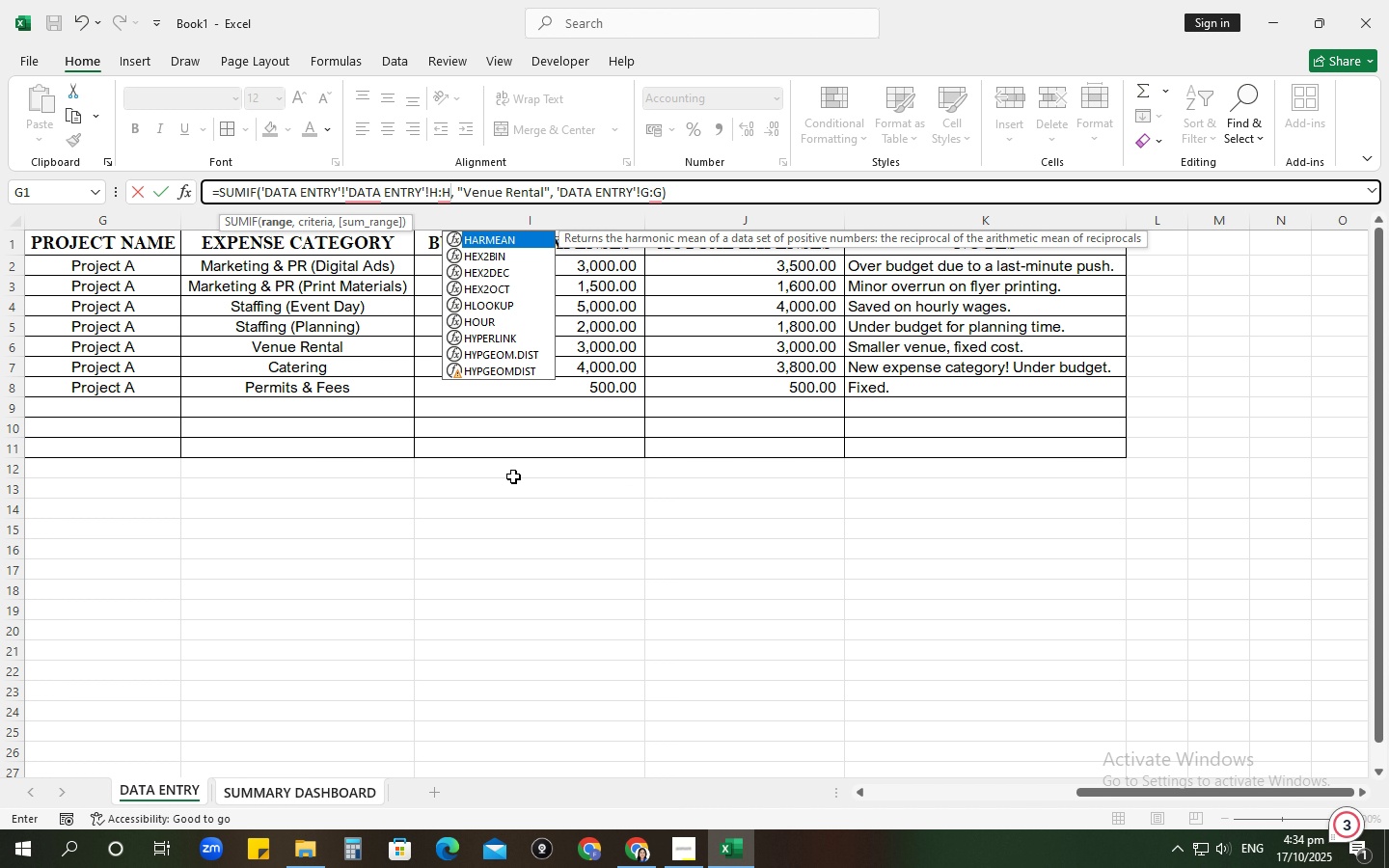 
wait(20.82)
 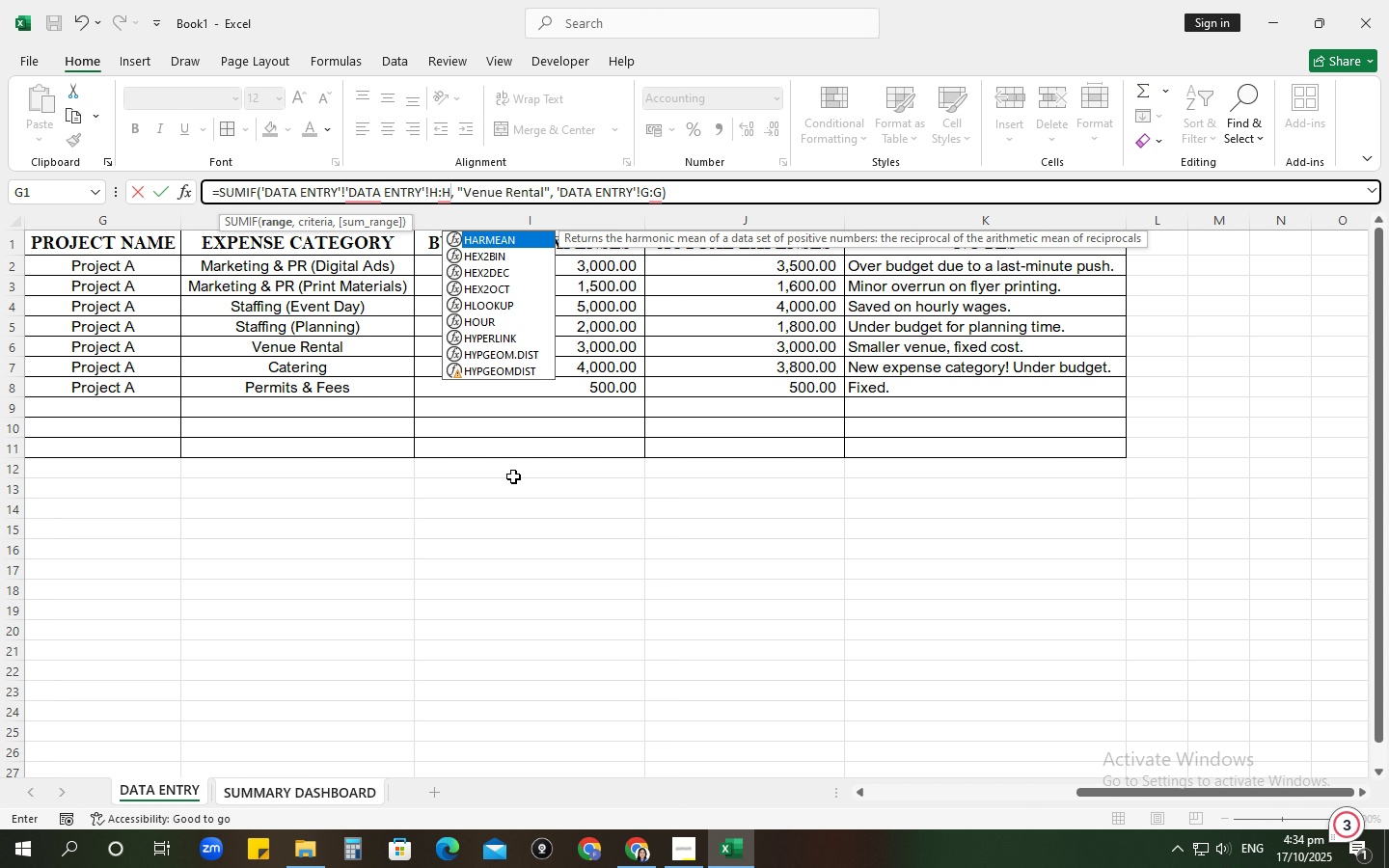 
left_click([648, 190])
 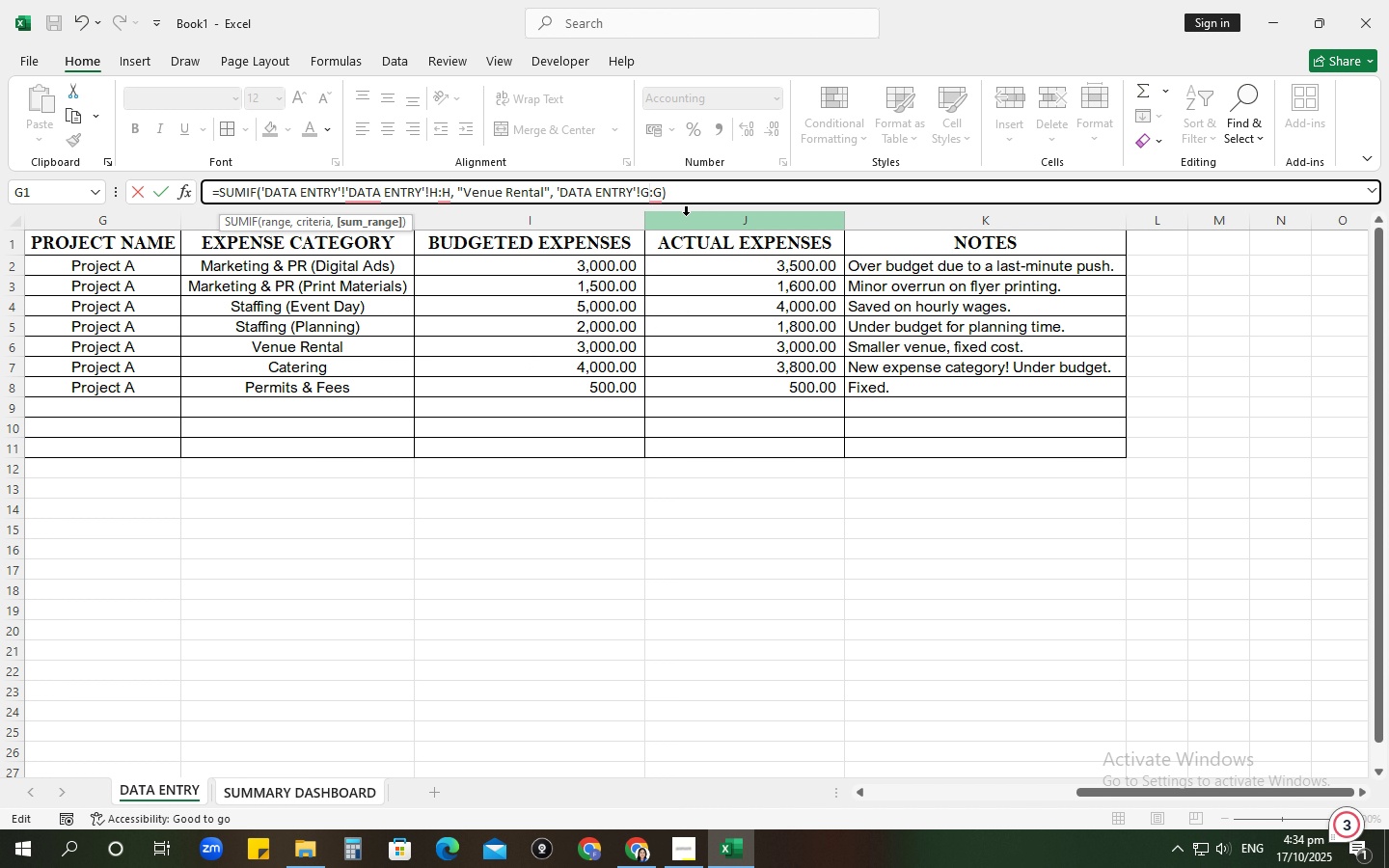 
key(Backspace)
 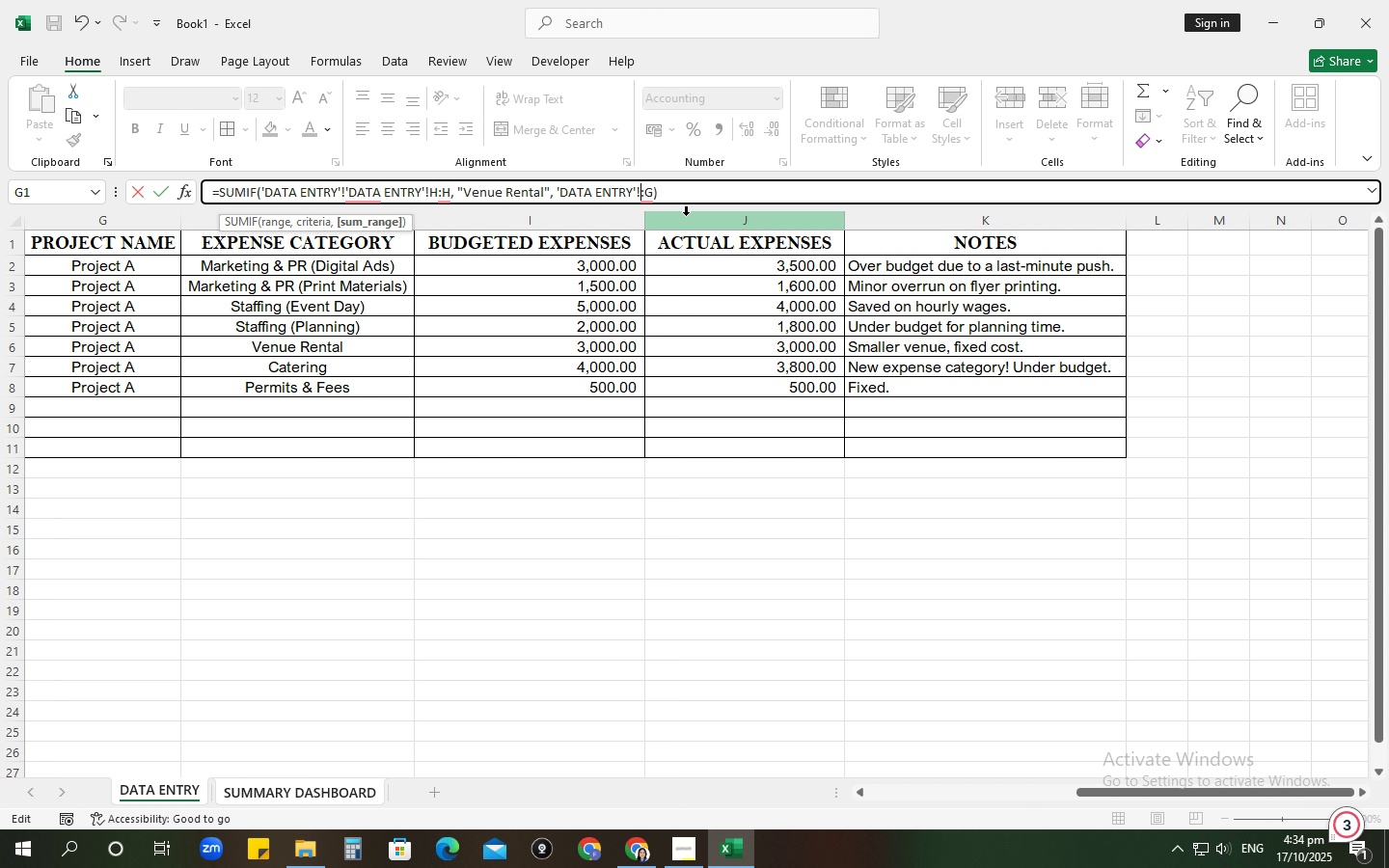 
key(J)
 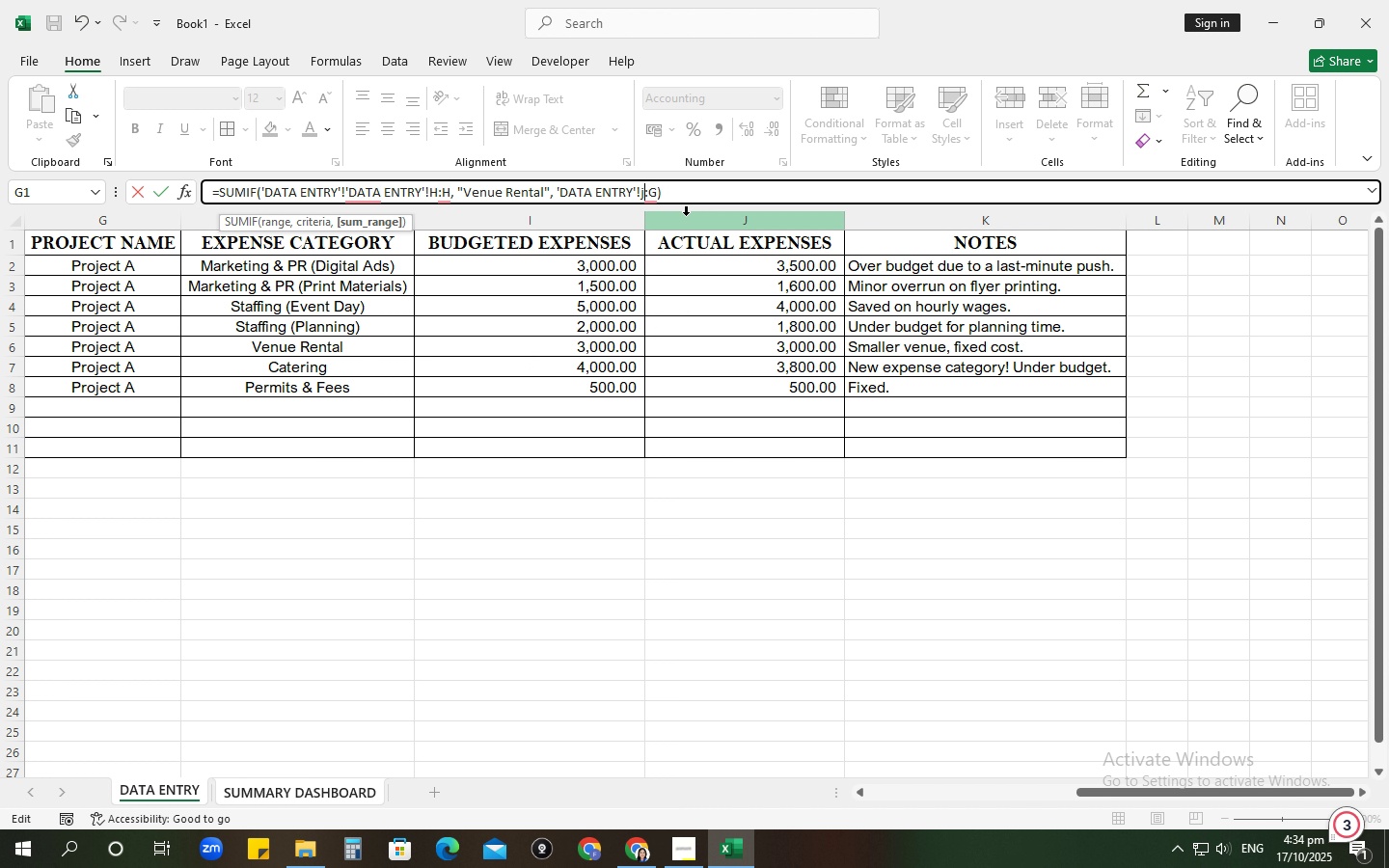 
key(Backspace)
 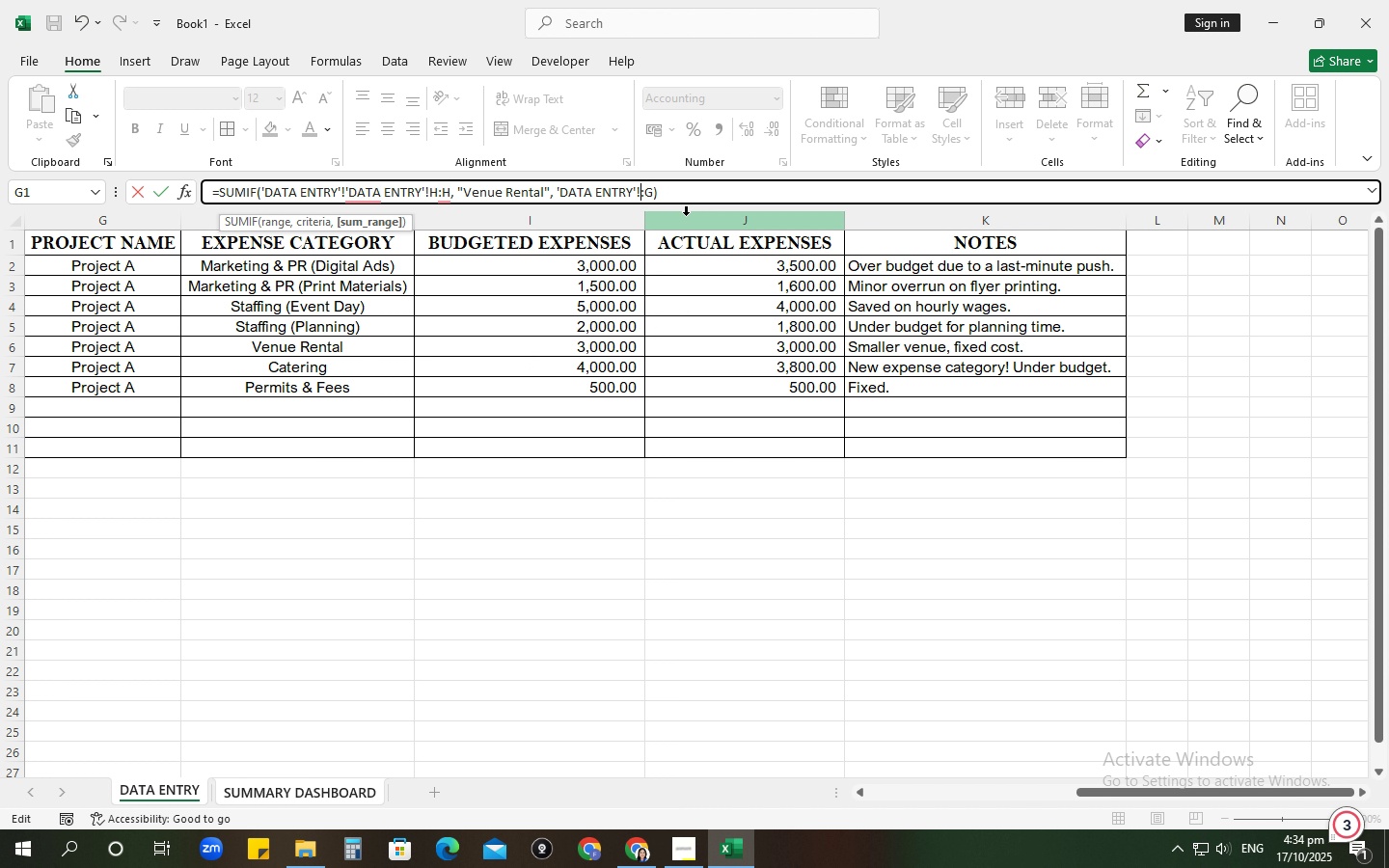 
key(Shift+ShiftRight)
 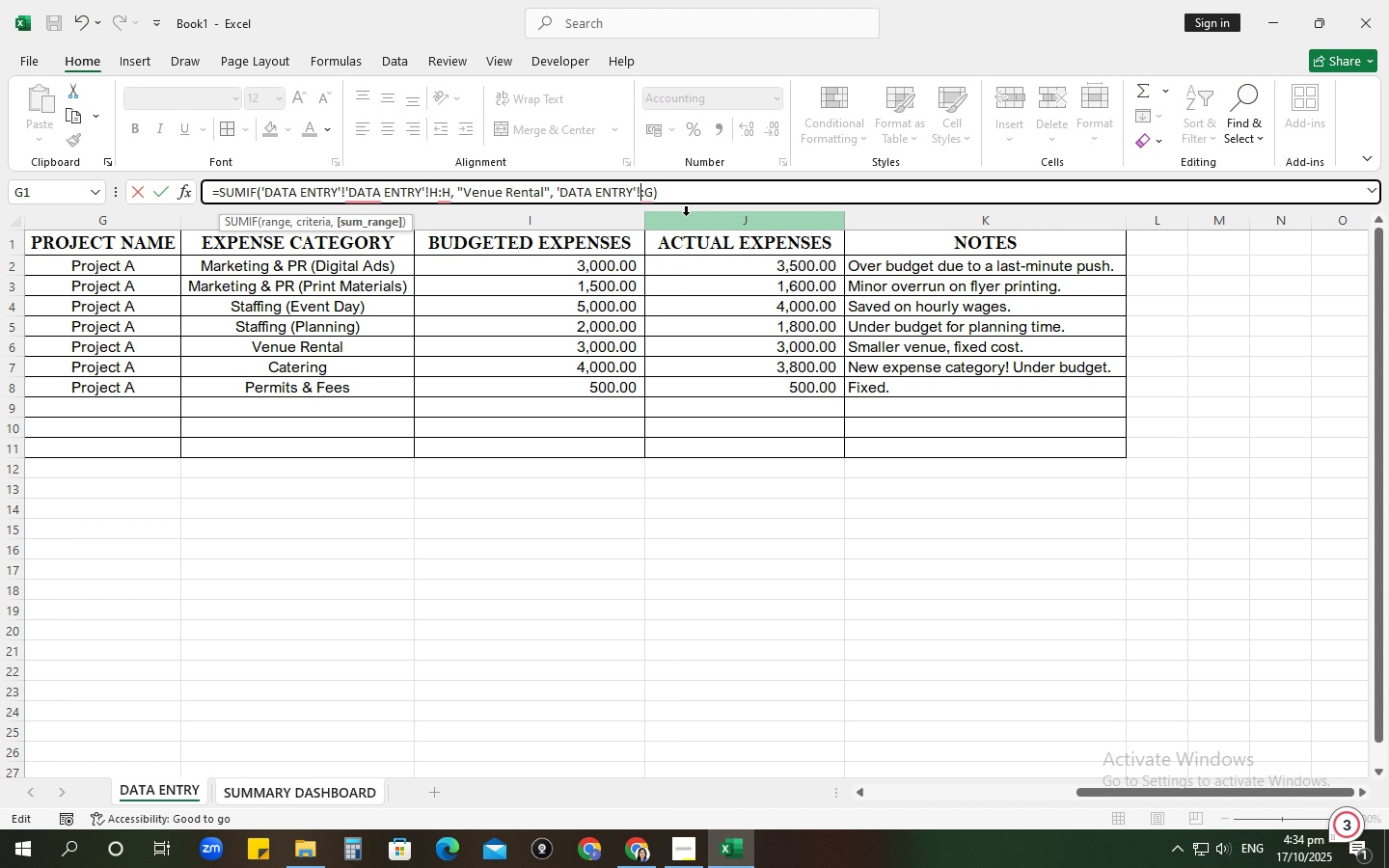 
key(Shift+J)
 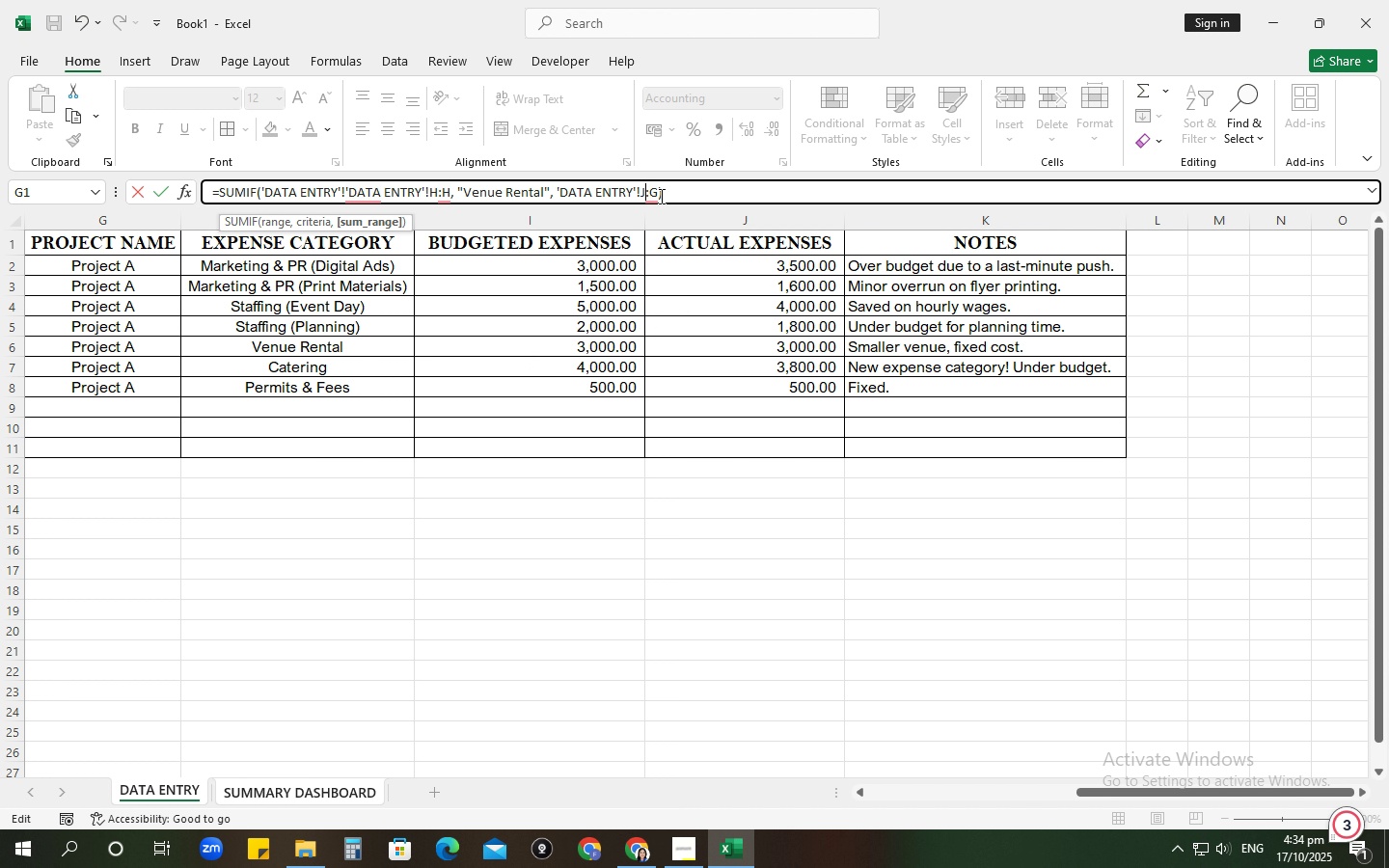 
left_click([658, 195])
 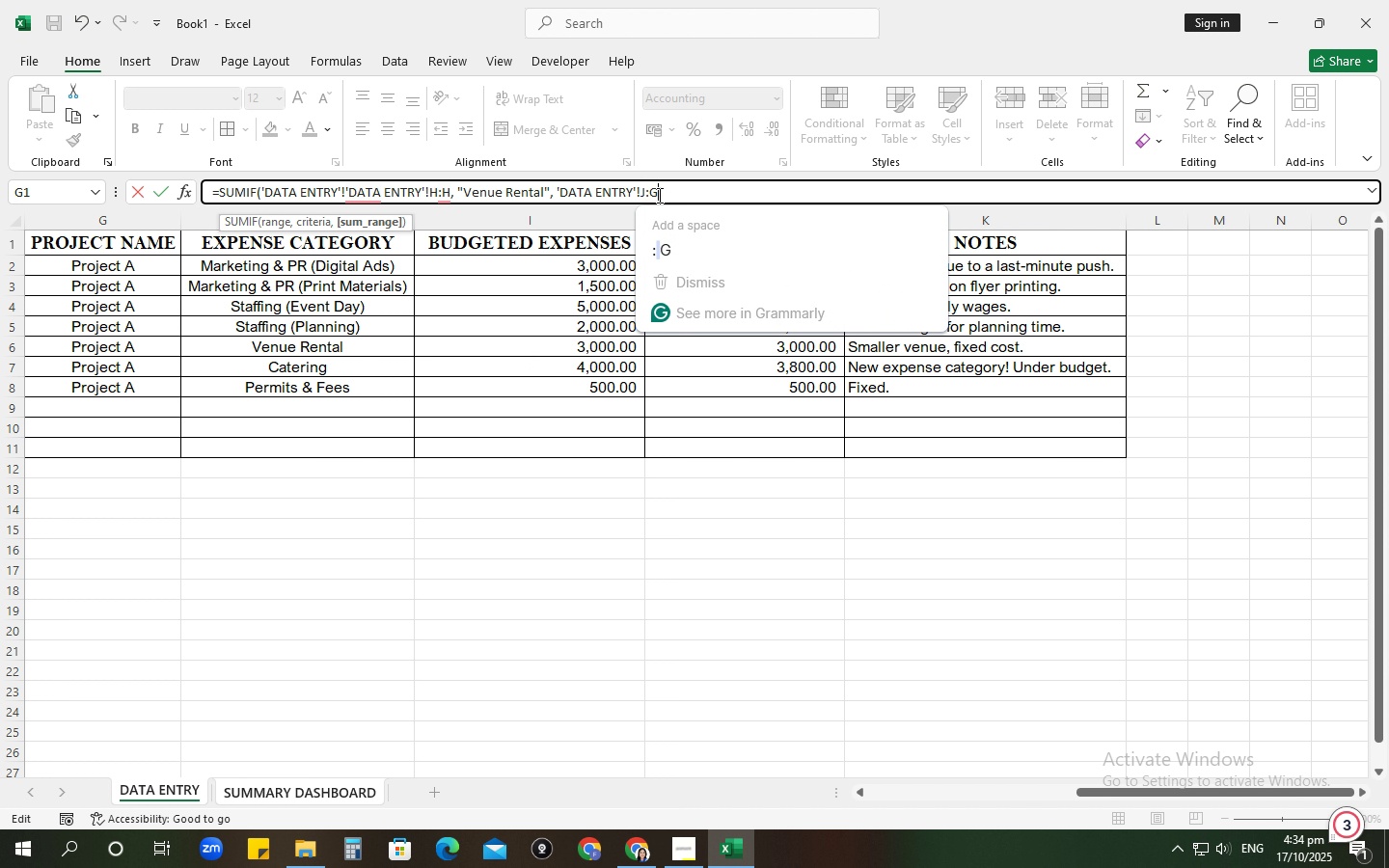 
key(Backspace)
 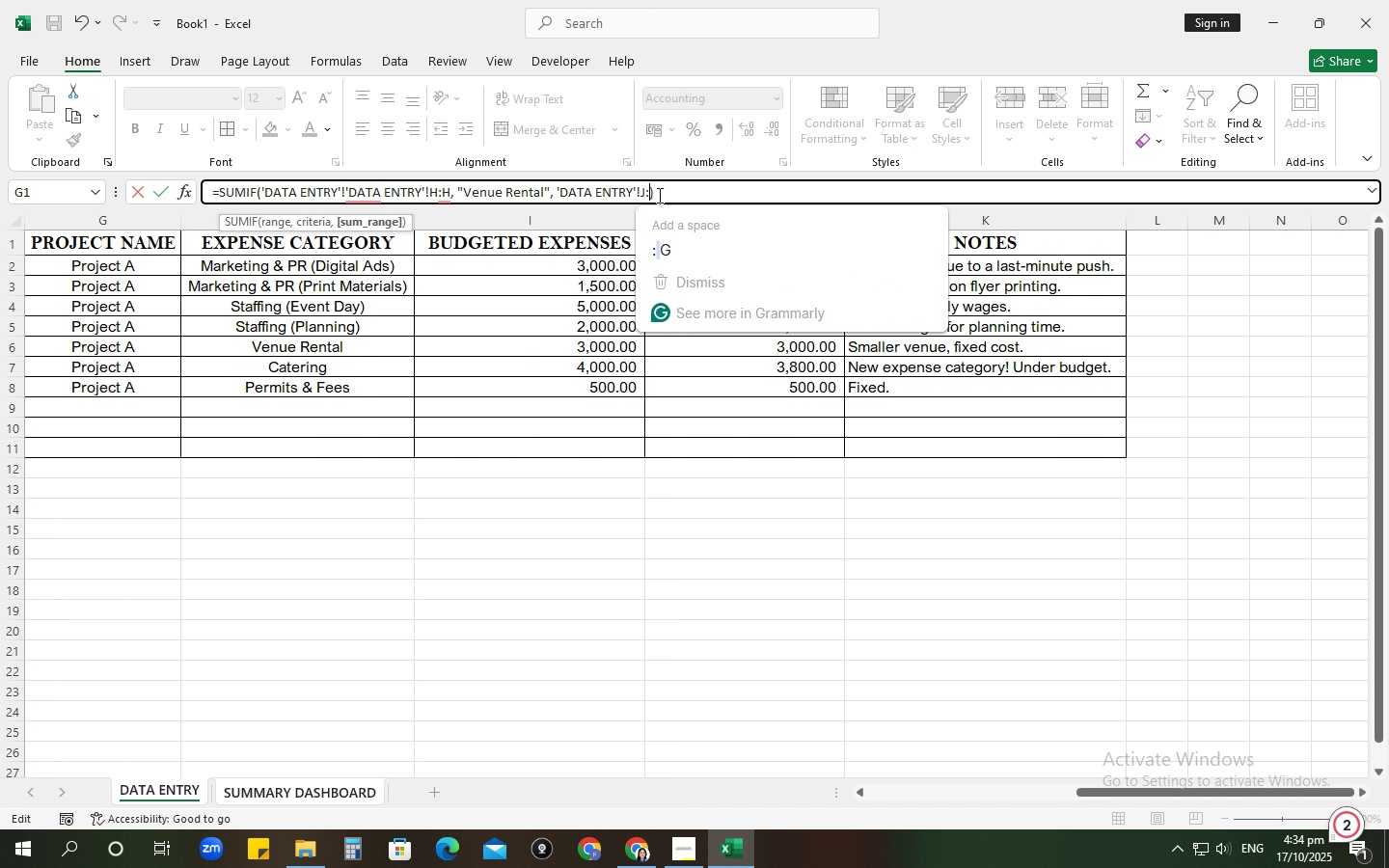 
key(Shift+J)
 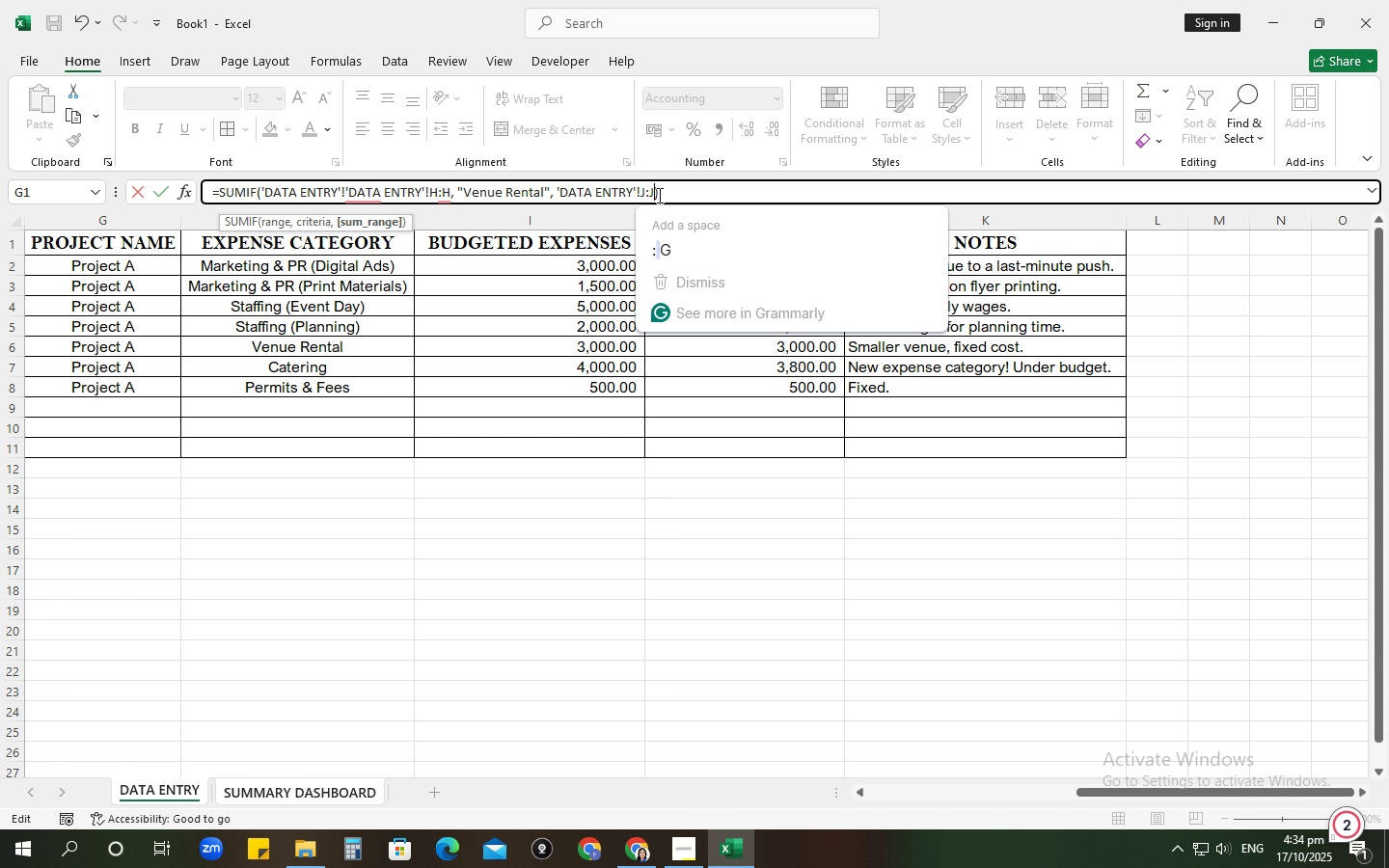 
key(Enter)
 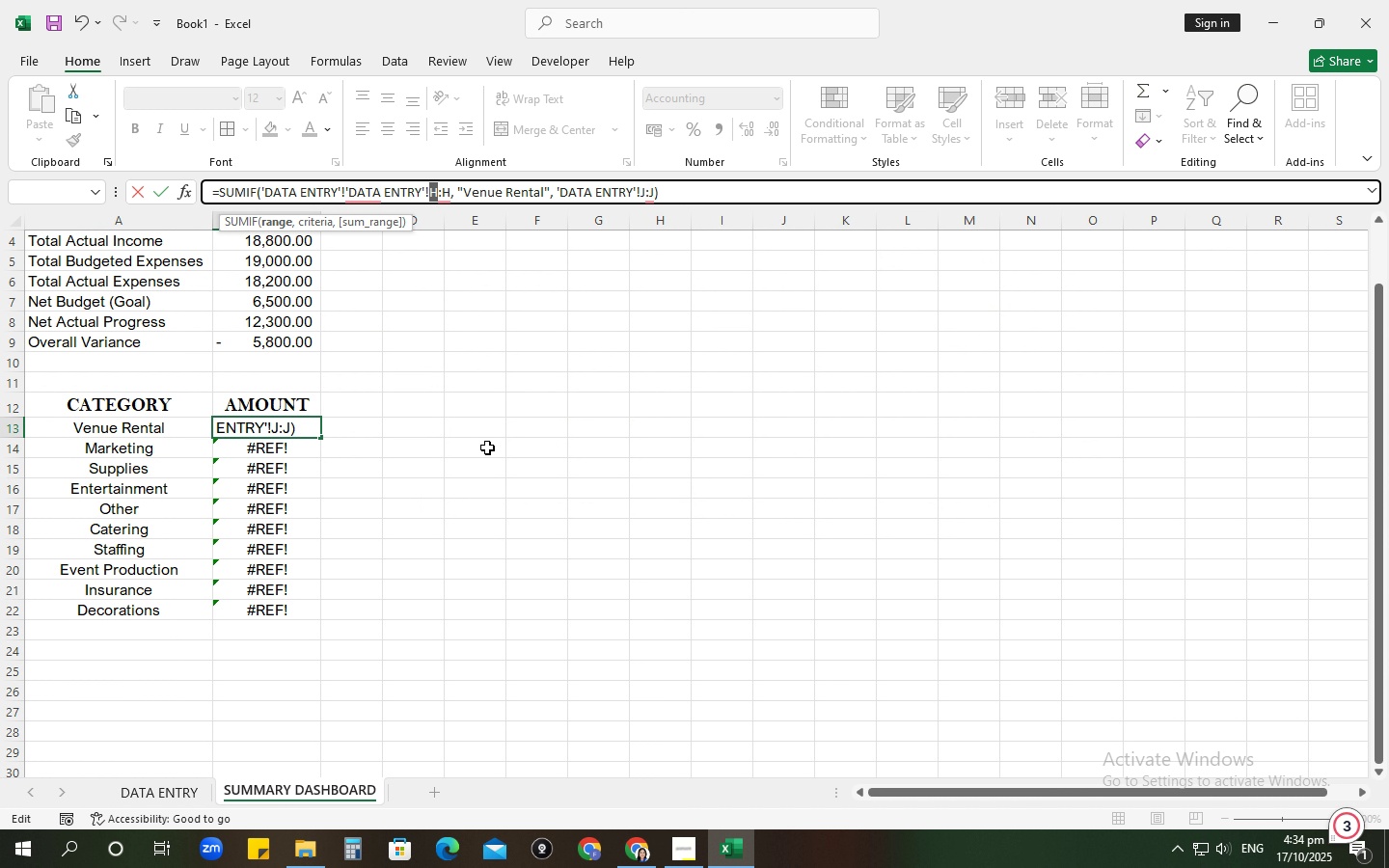 
wait(6.81)
 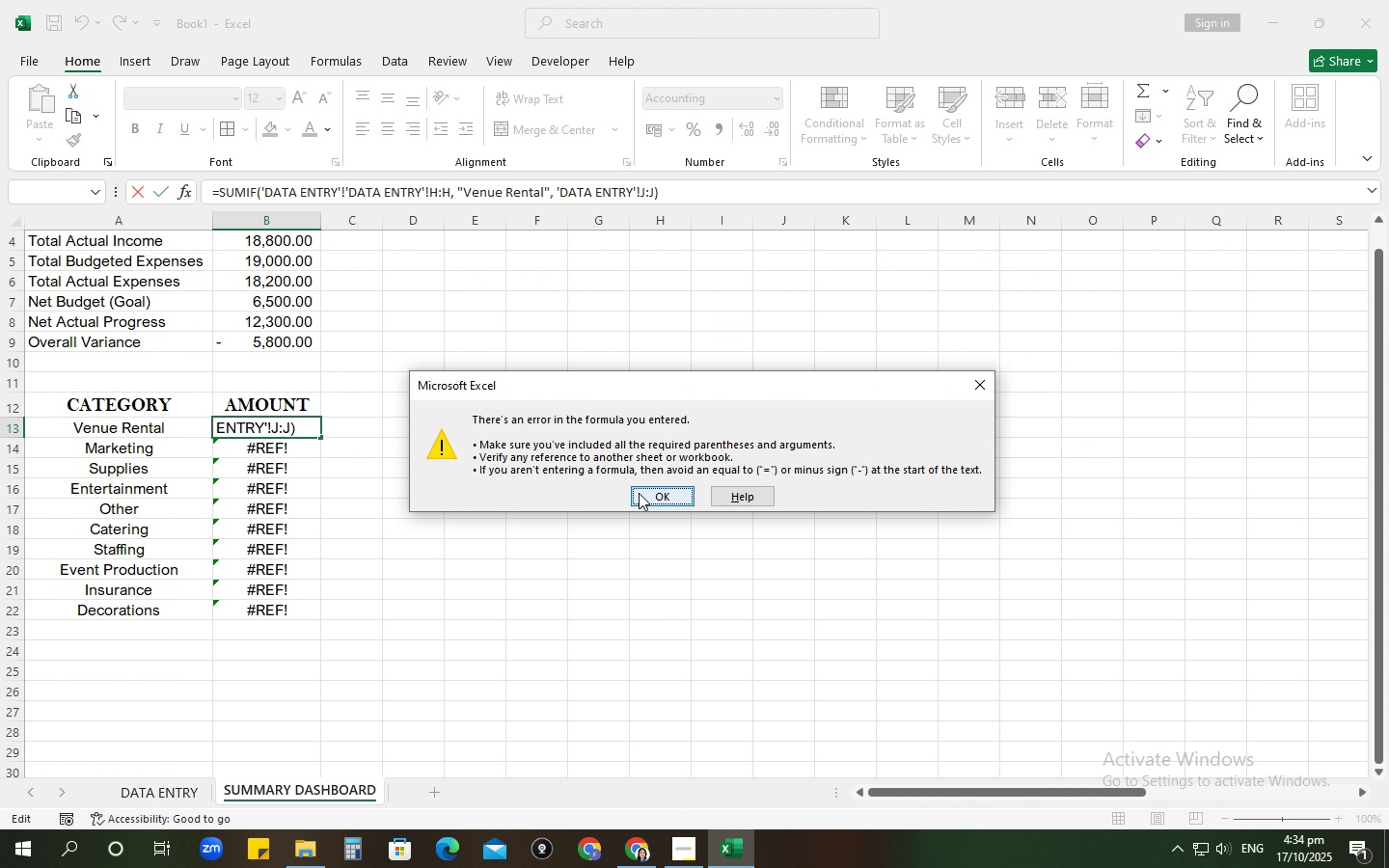 
left_click([607, 240])
 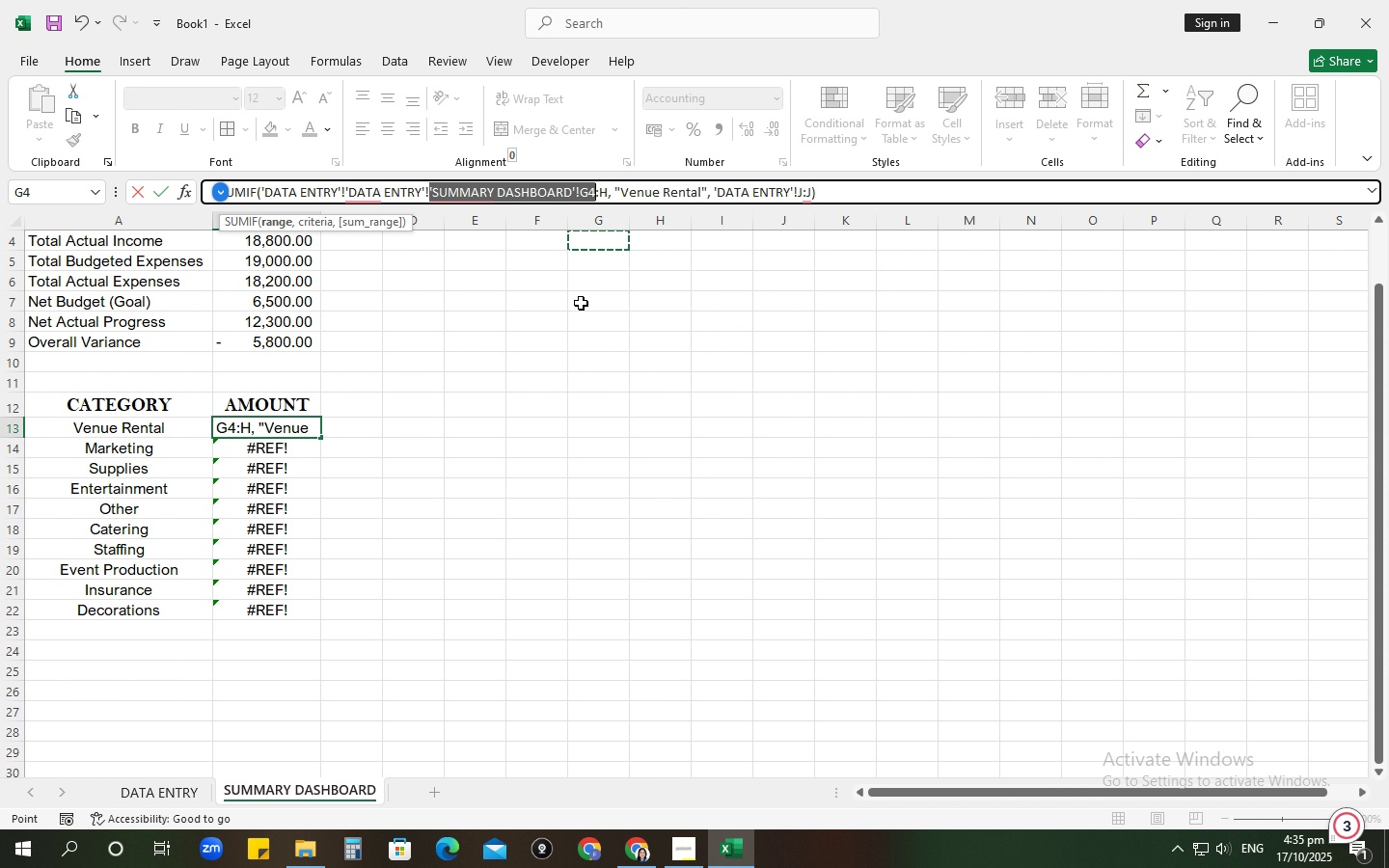 
key(Backspace)
 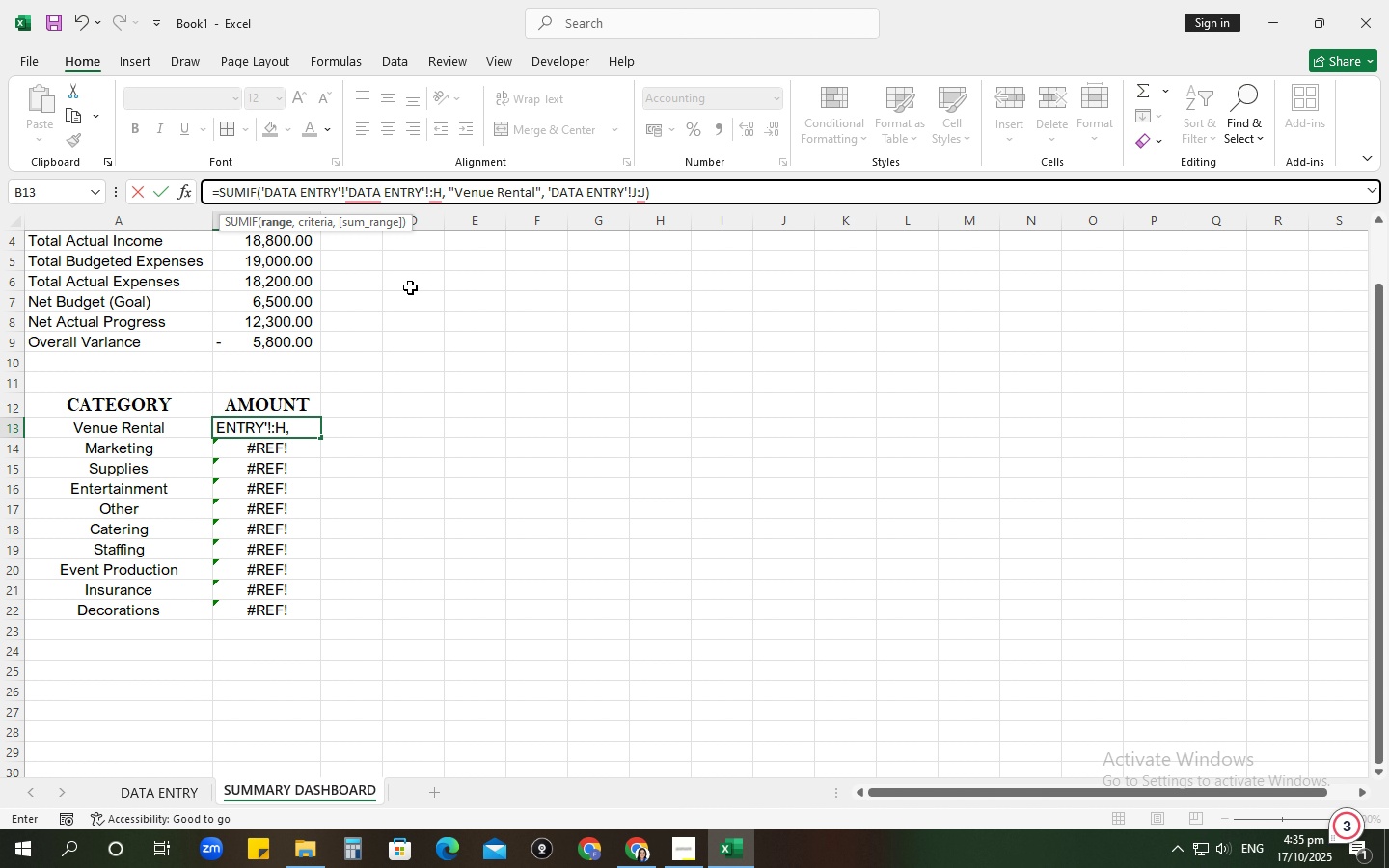 
key(Shift+H)
 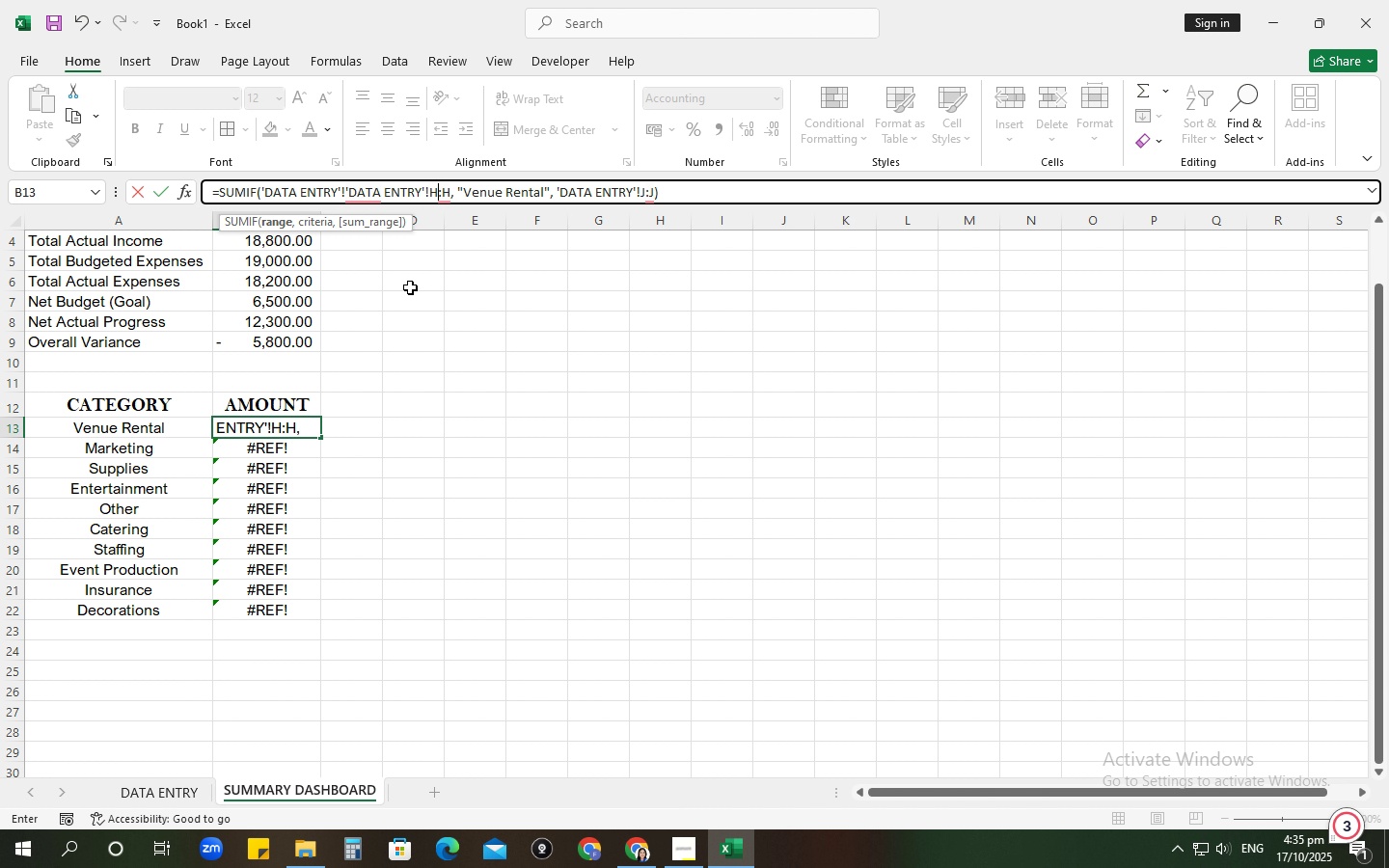 
key(Enter)
 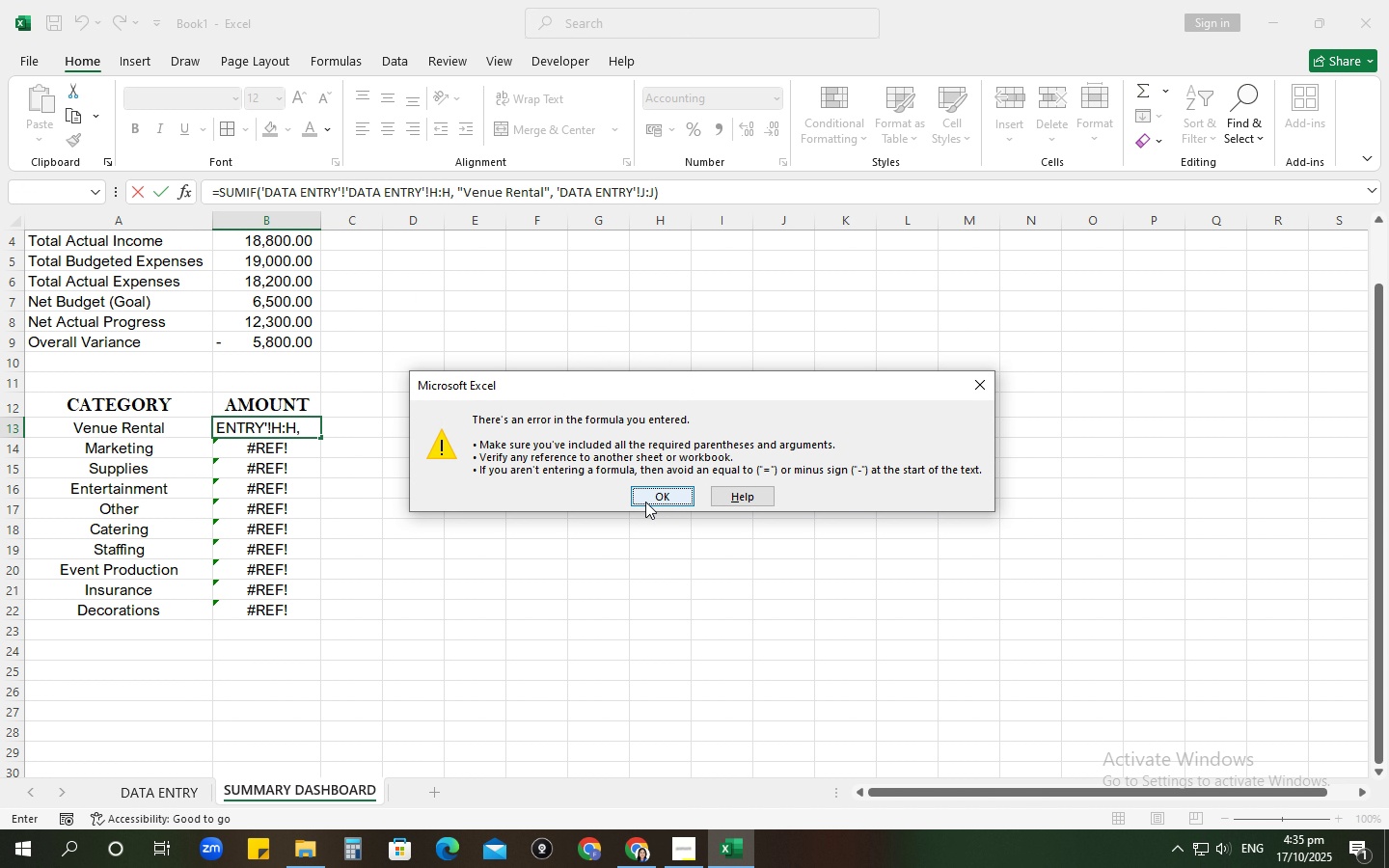 
left_click([360, 200])
 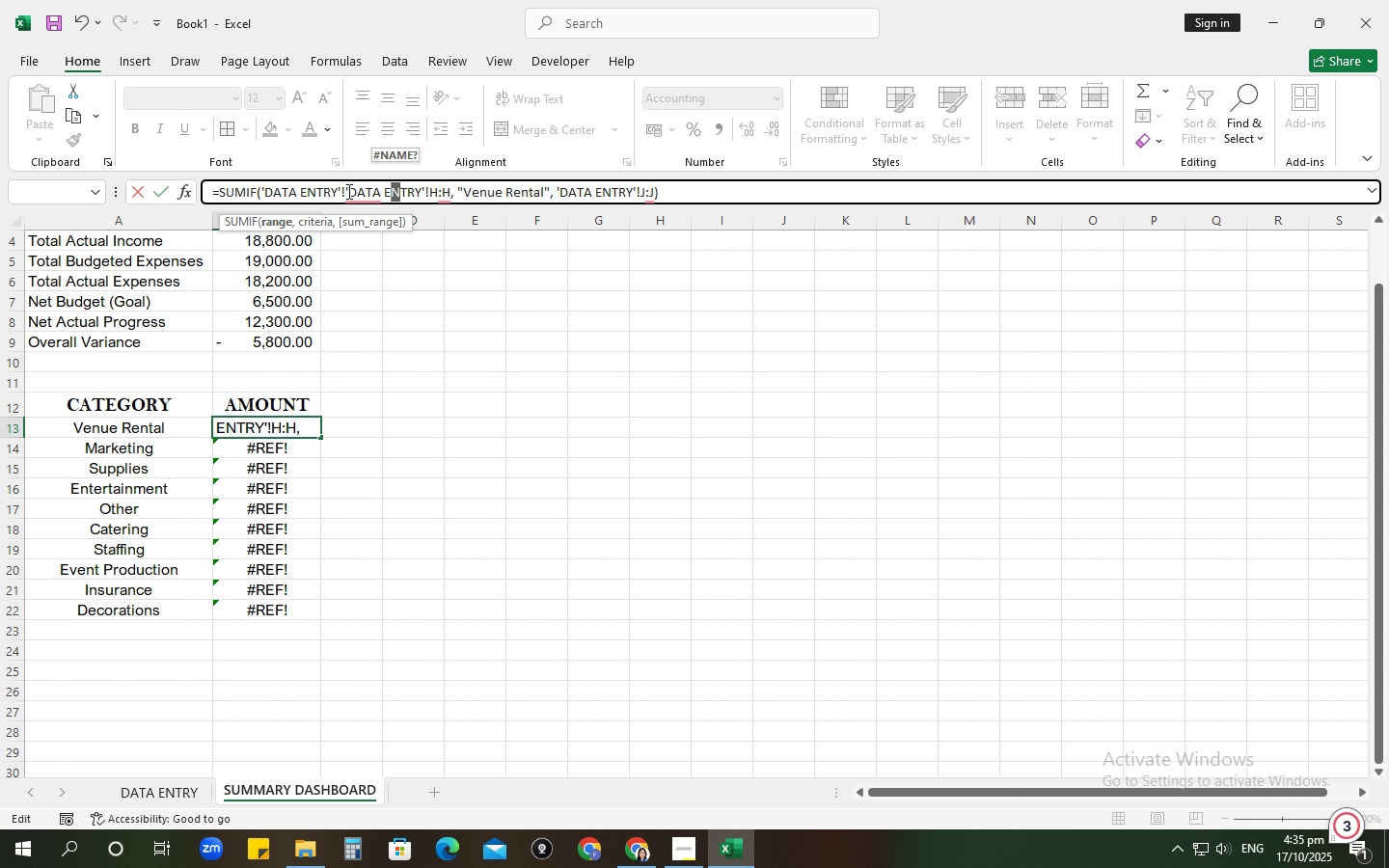 
left_click_drag(start_coordinate=[345, 191], to_coordinate=[262, 186])
 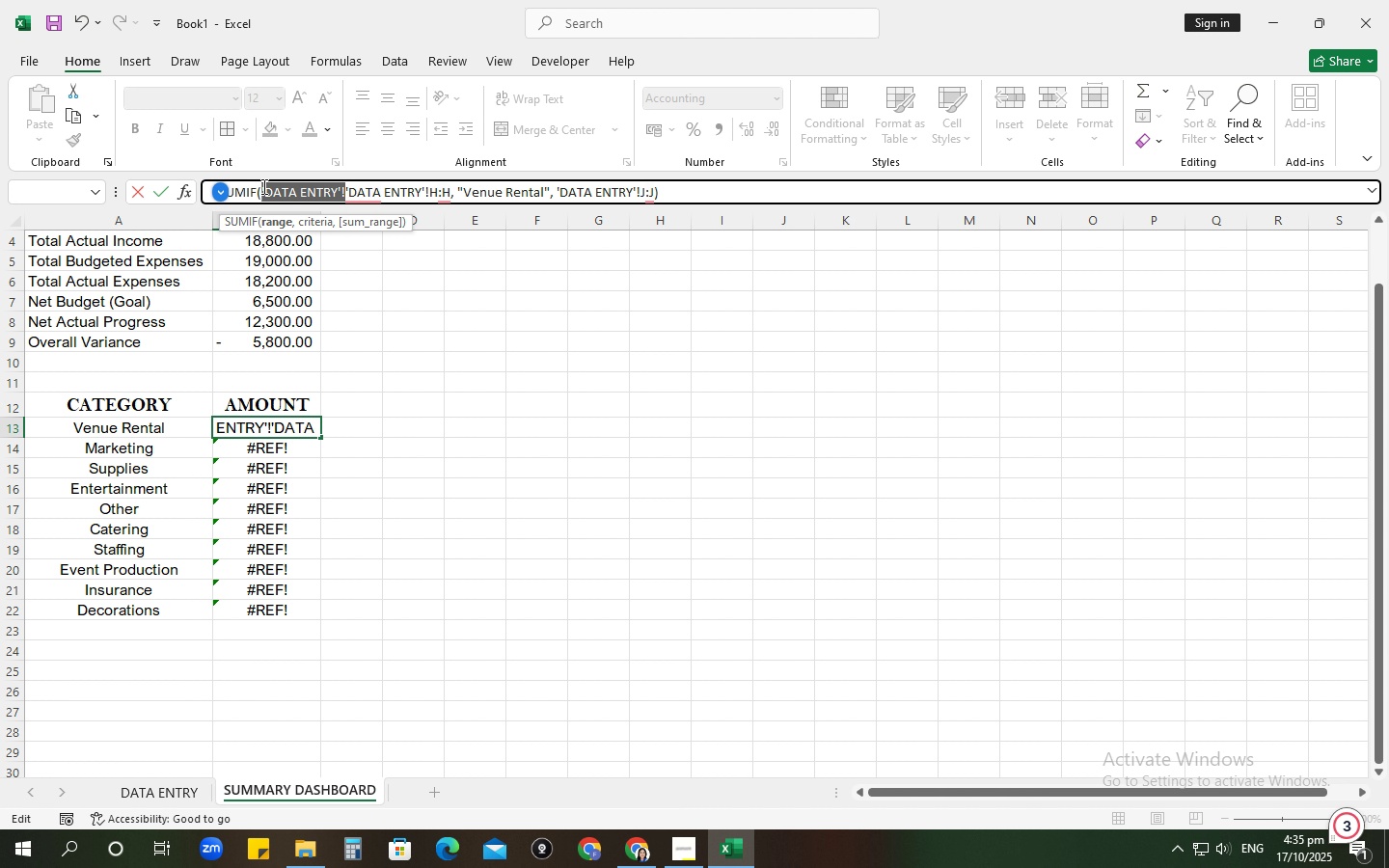 
key(Backspace)
 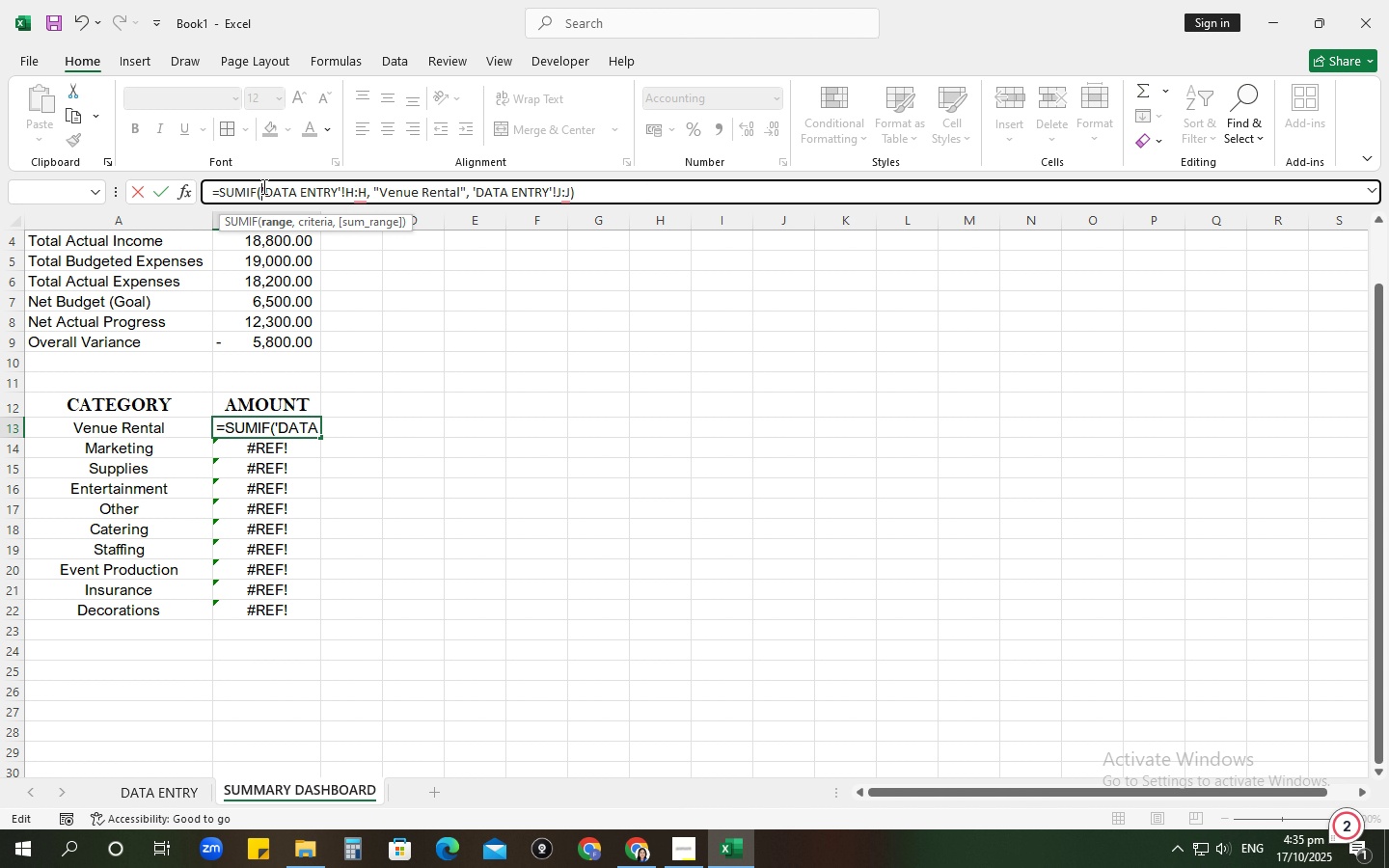 
key(Enter)
 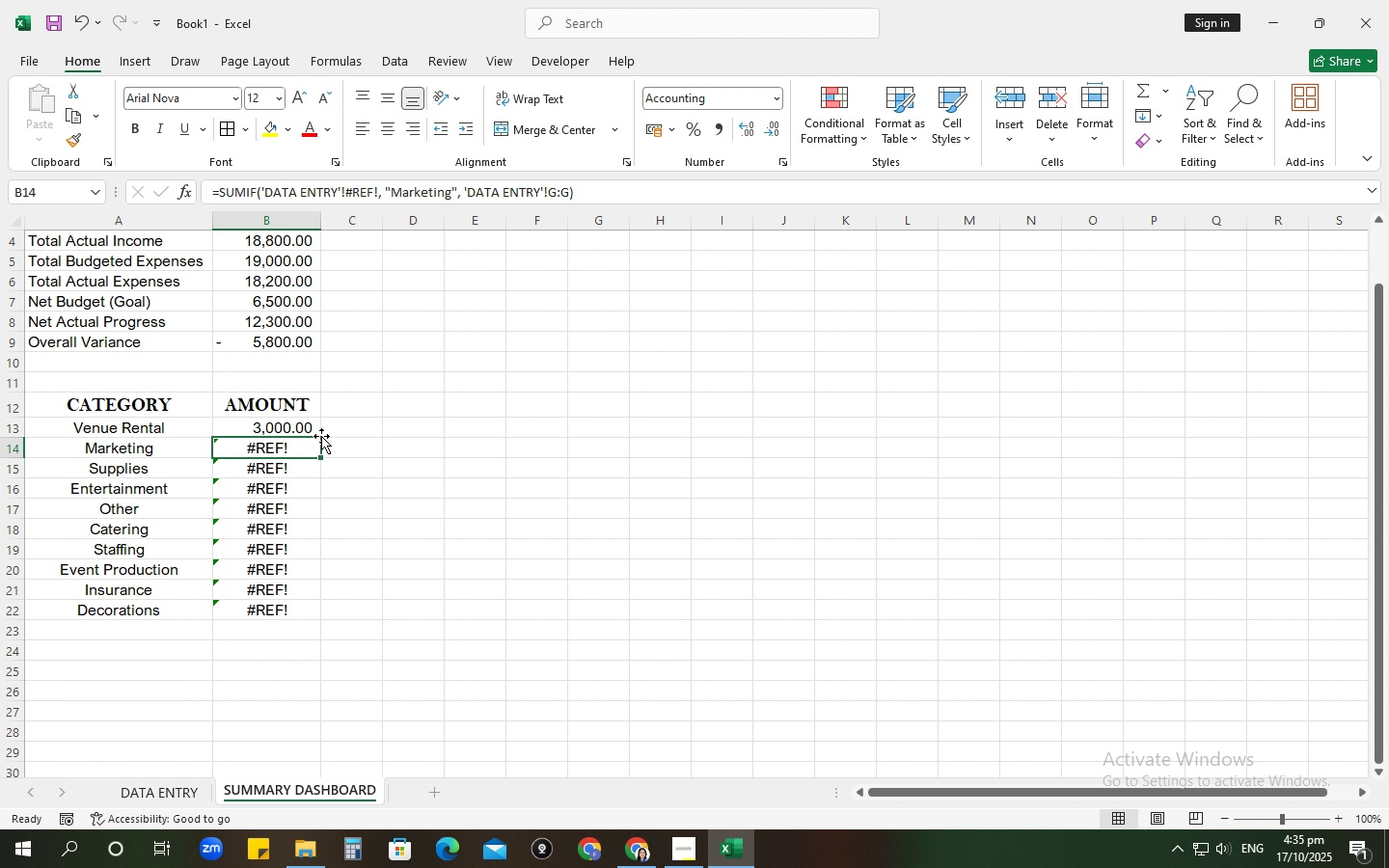 
left_click([308, 432])
 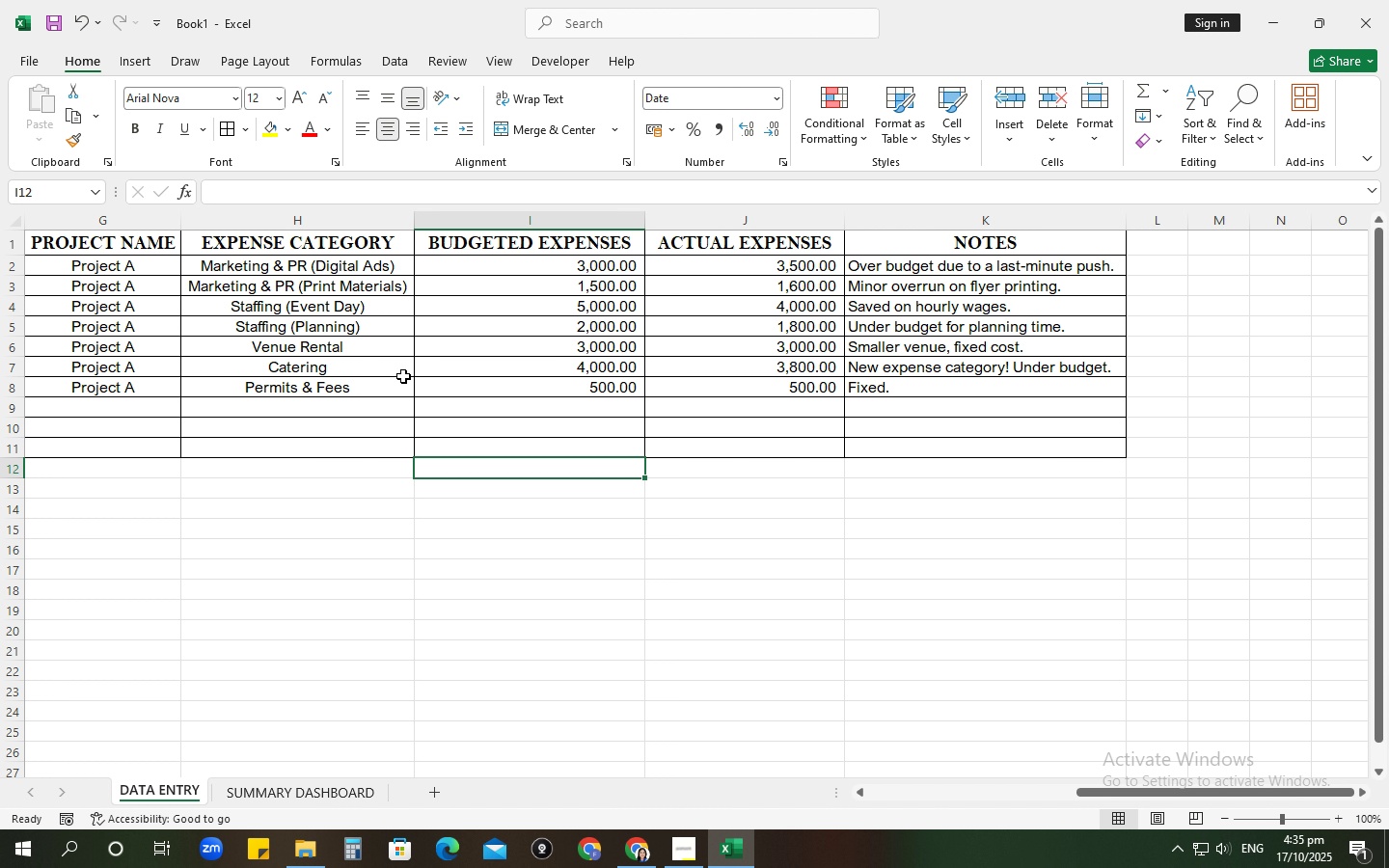 
wait(6.2)
 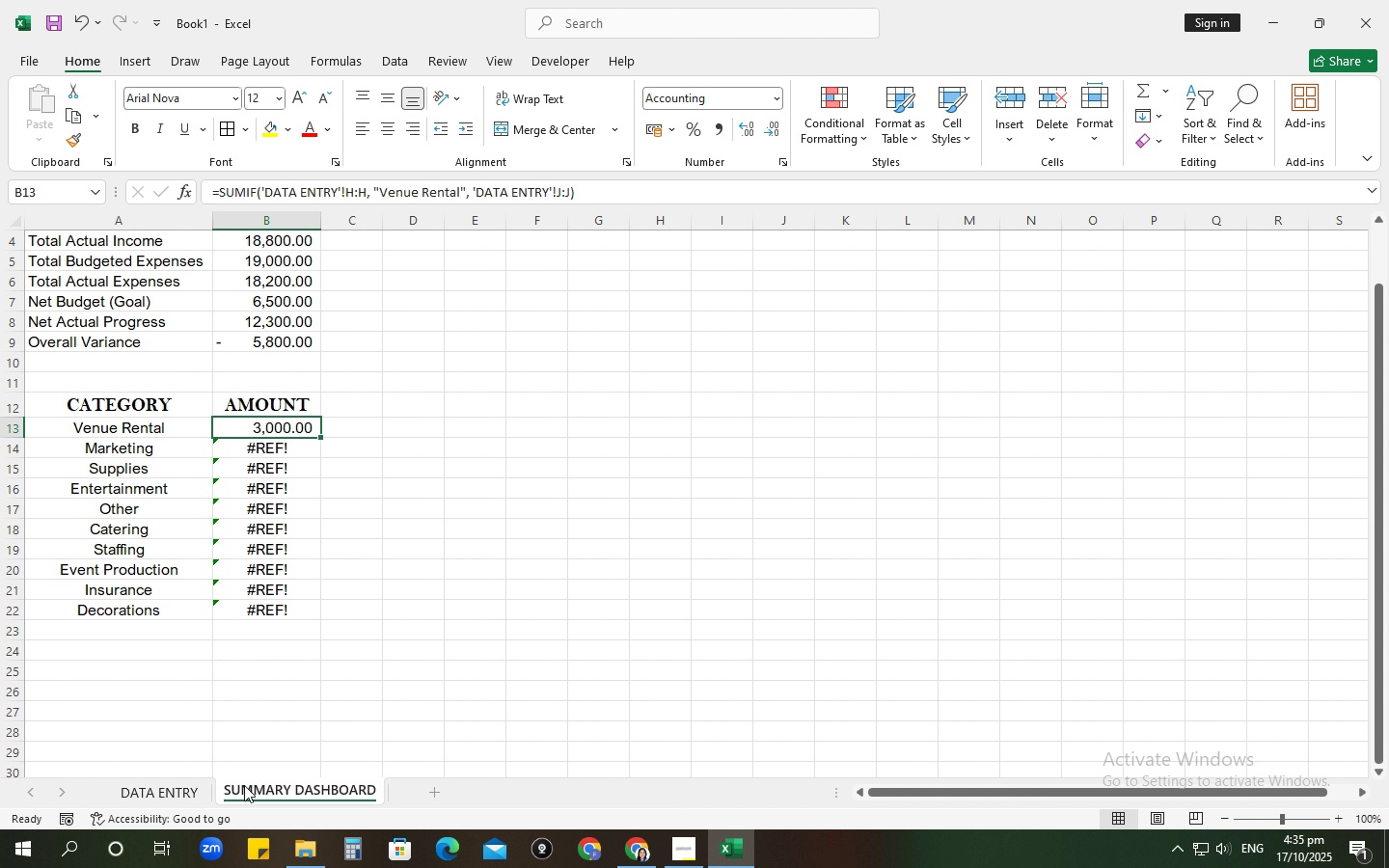 
left_click_drag(start_coordinate=[290, 260], to_coordinate=[310, 386])
 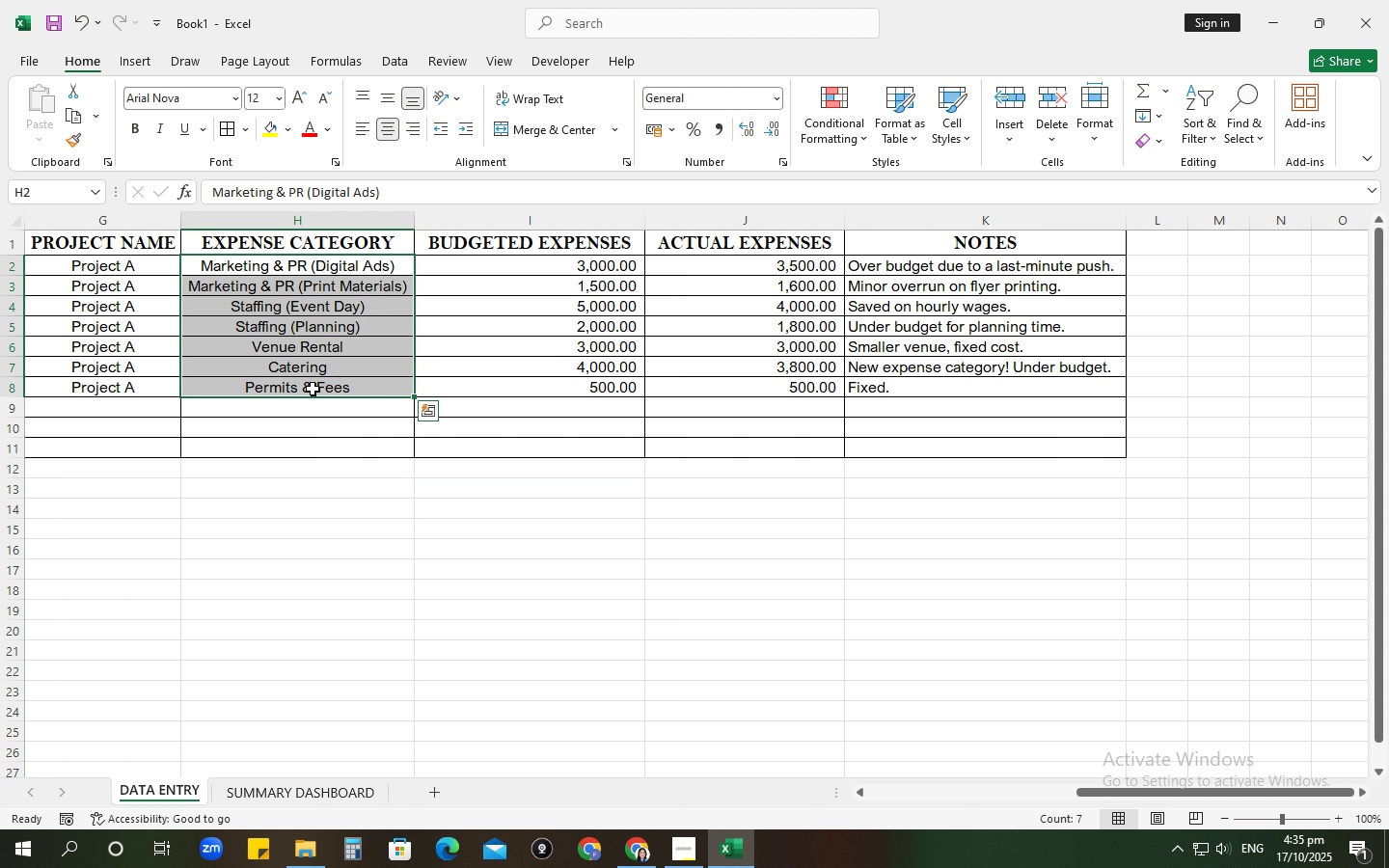 
key(Control+C)
 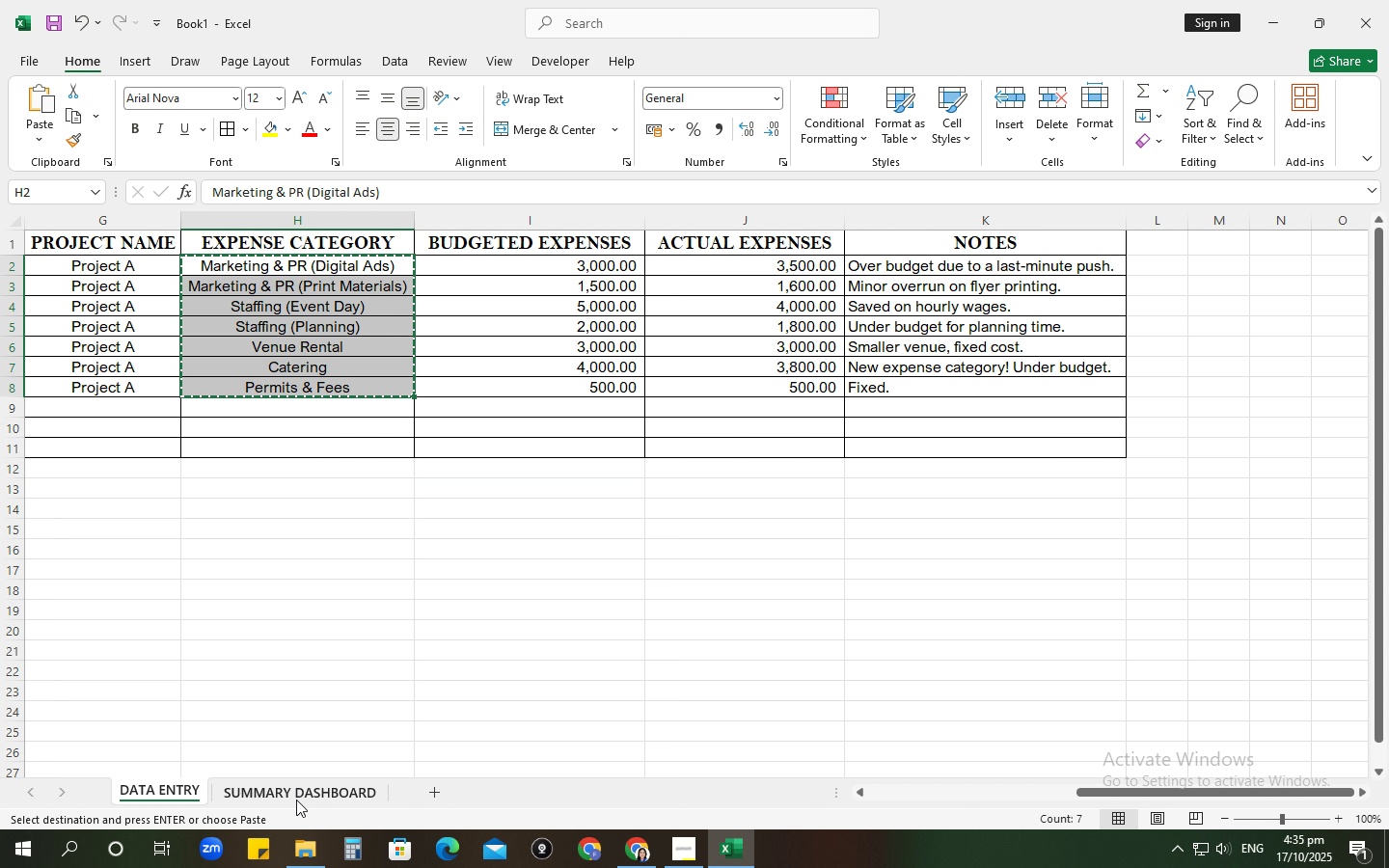 
left_click([296, 804])
 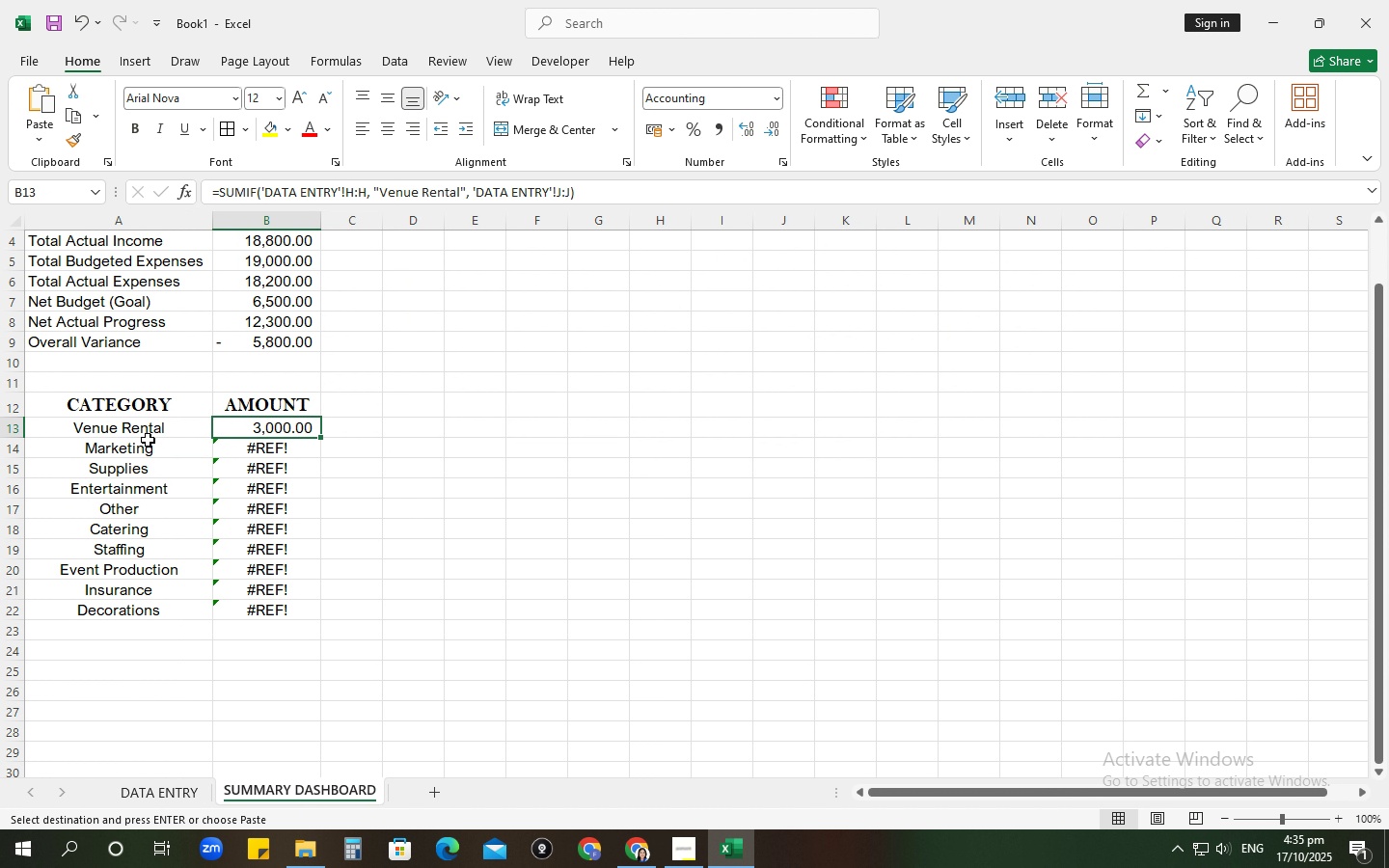 
left_click([144, 428])
 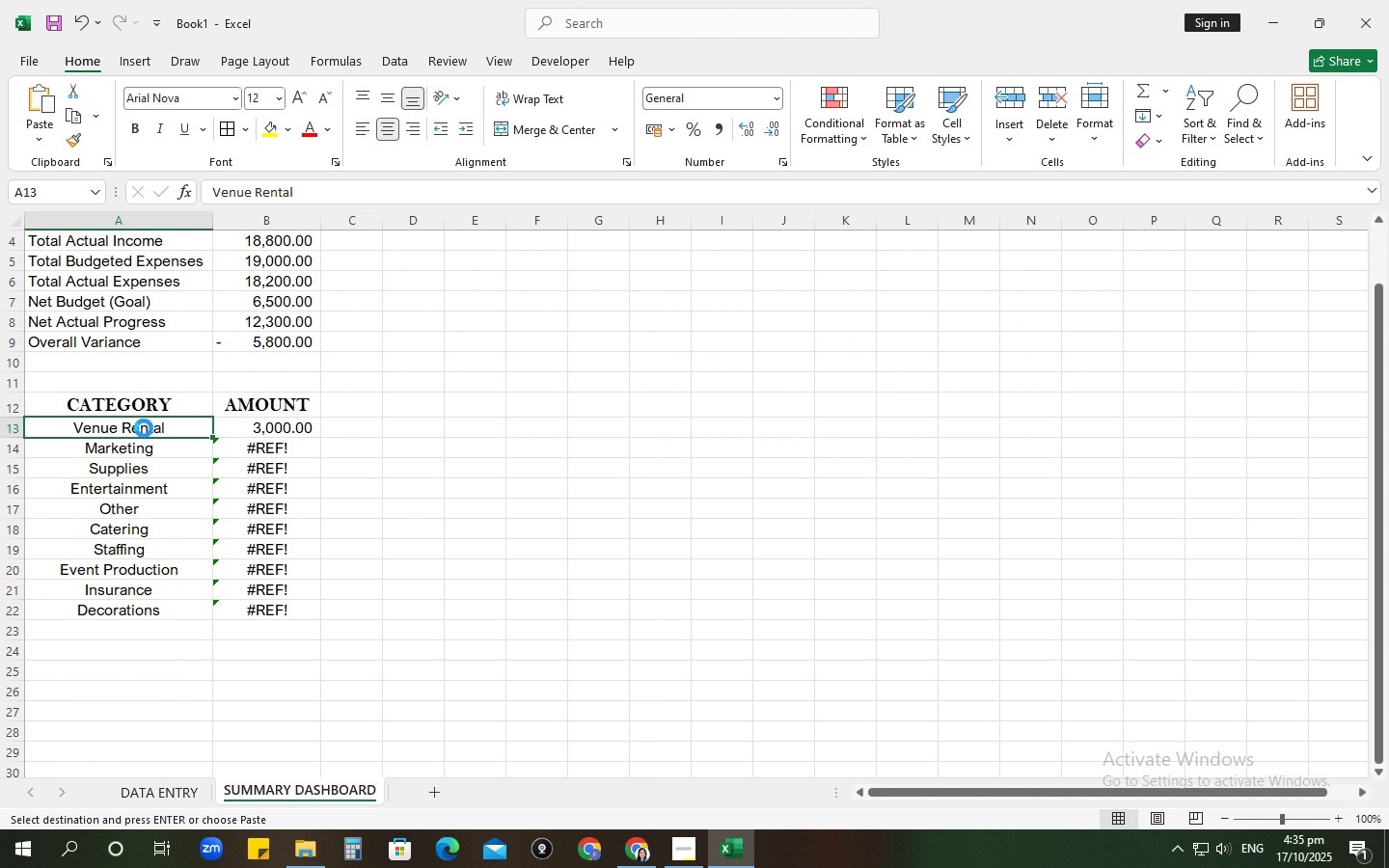 
key(Control+V)
 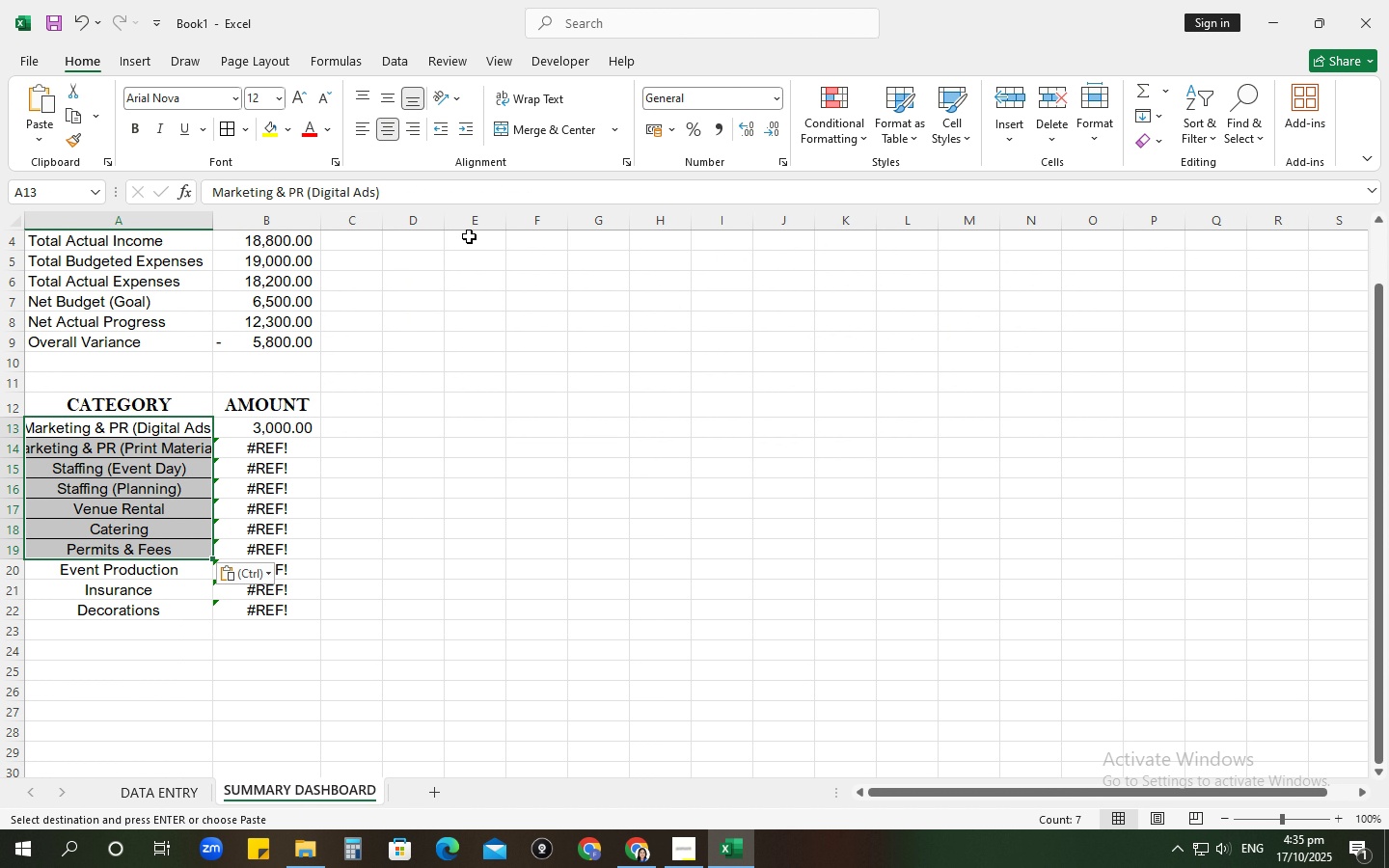 
left_click_drag(start_coordinate=[395, 193], to_coordinate=[303, 191])
 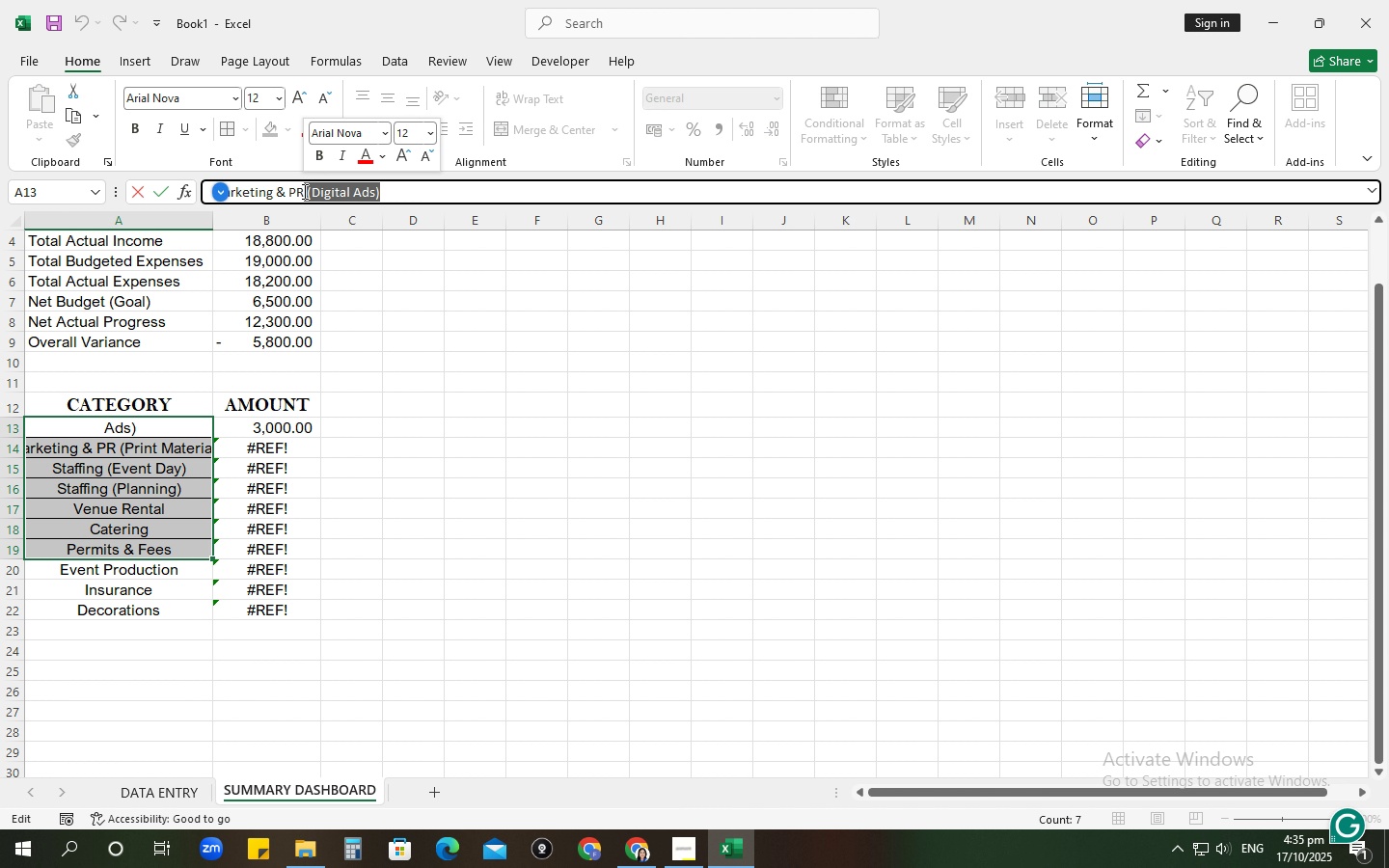 
key(Backspace)
 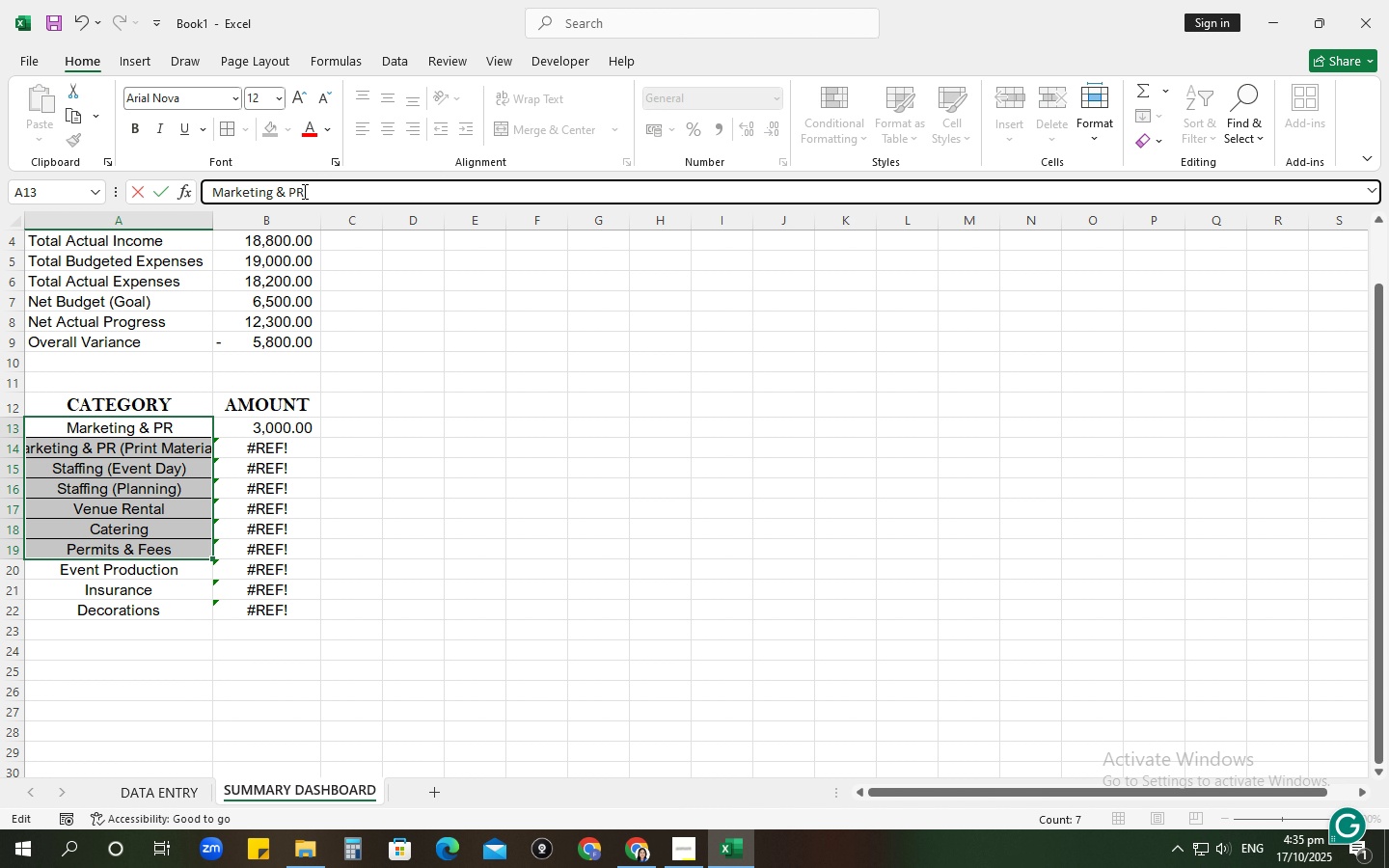 
key(Enter)
 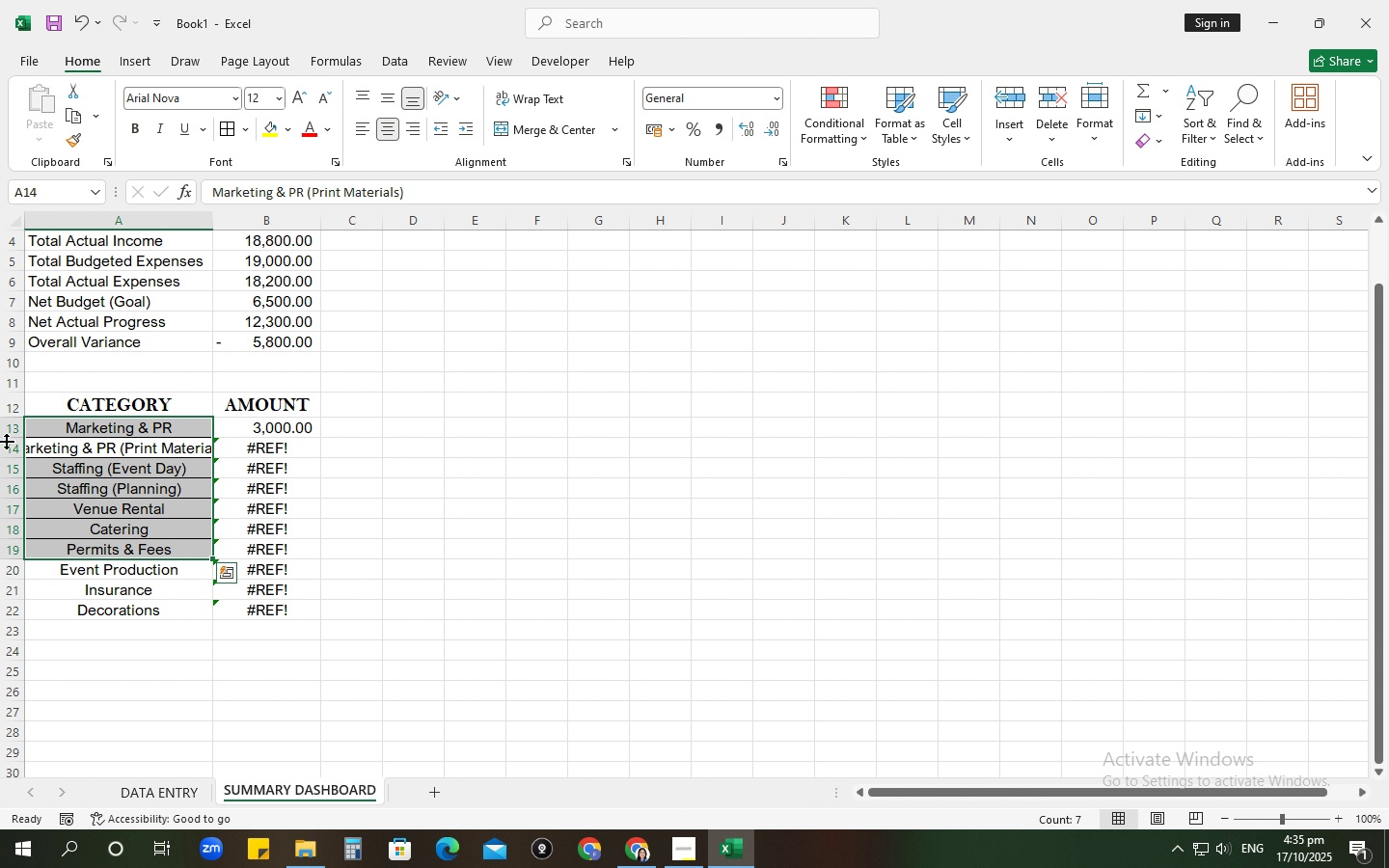 
left_click([0, 443])
 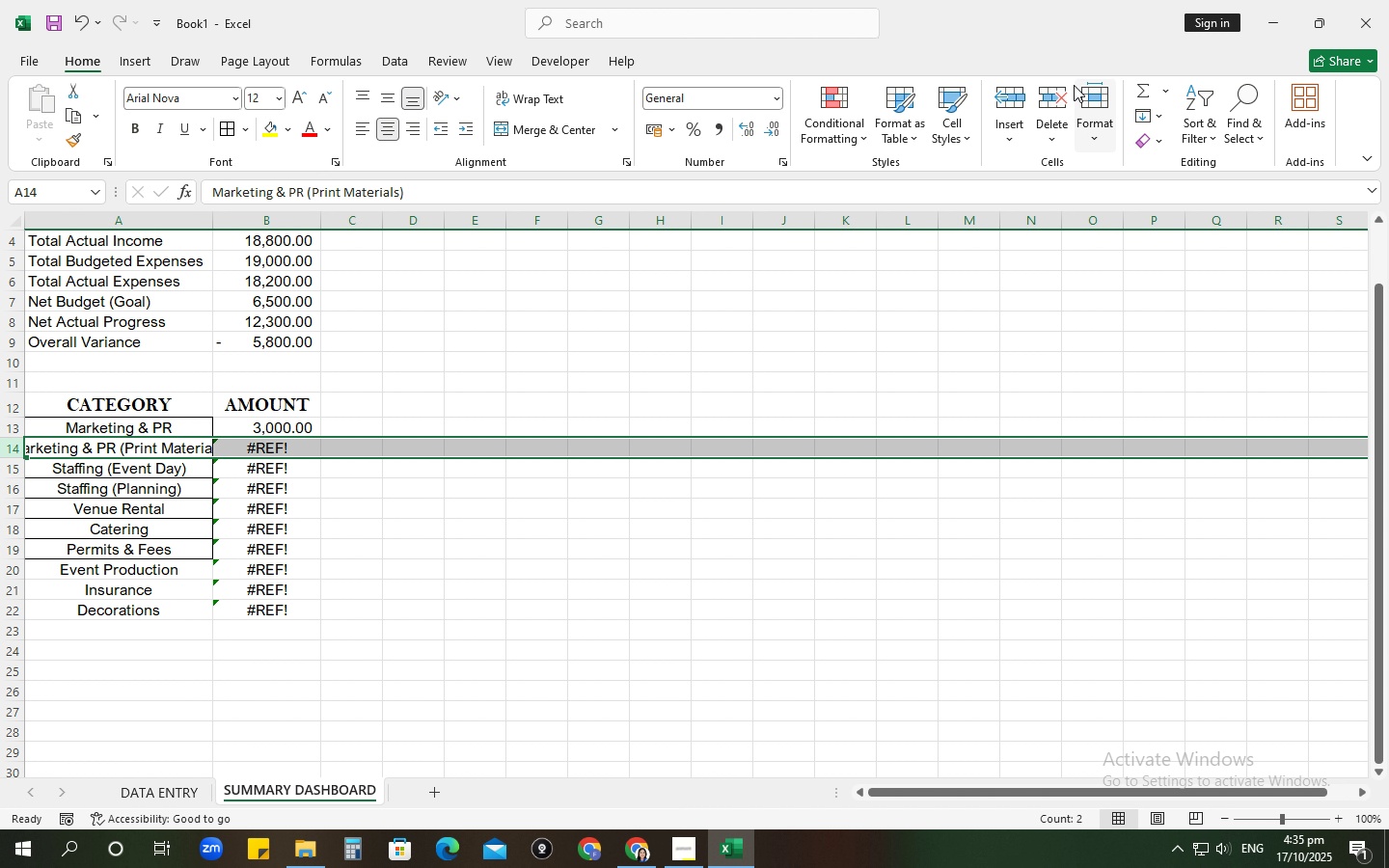 
left_click([1054, 95])
 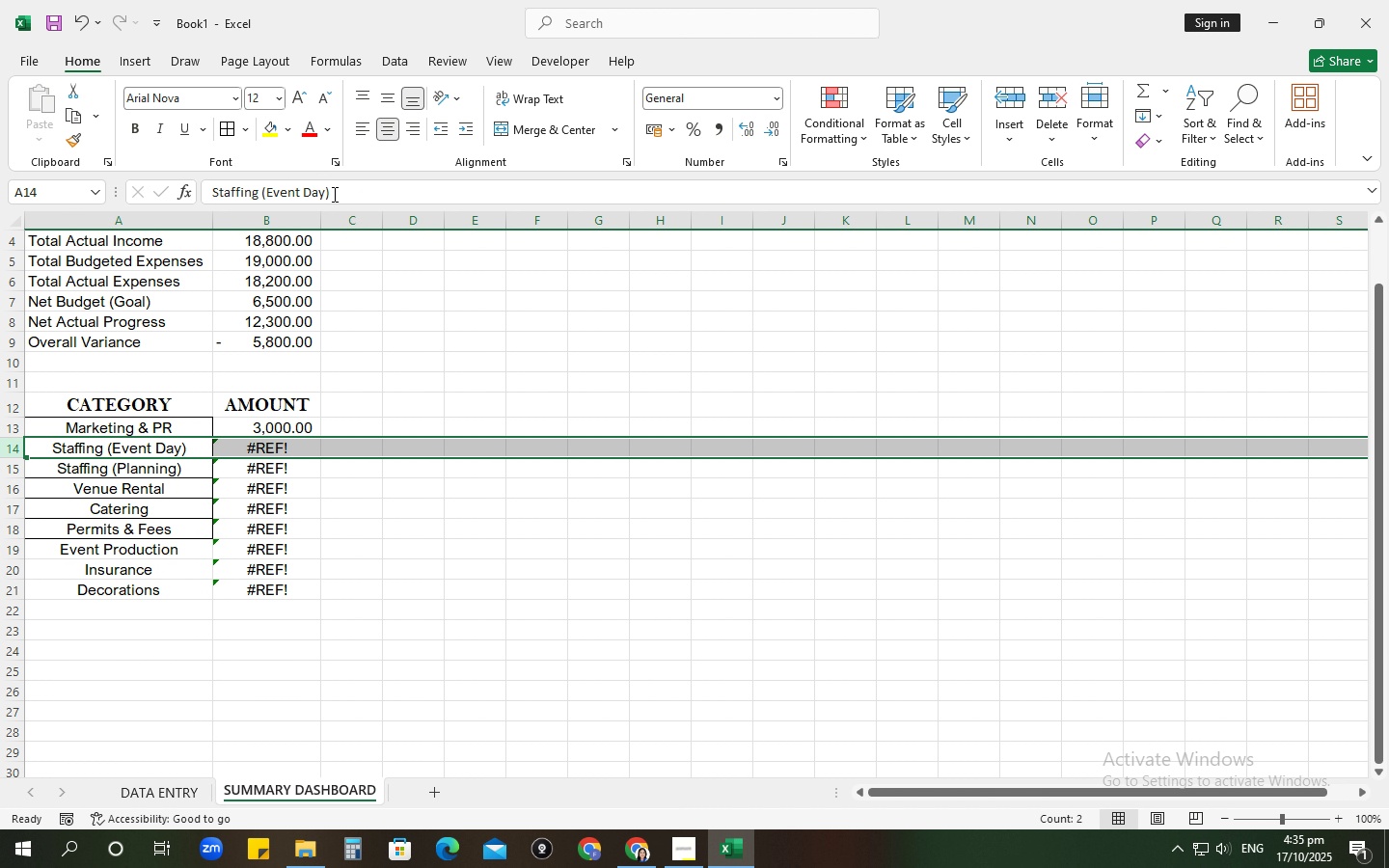 
left_click_drag(start_coordinate=[348, 188], to_coordinate=[259, 193])
 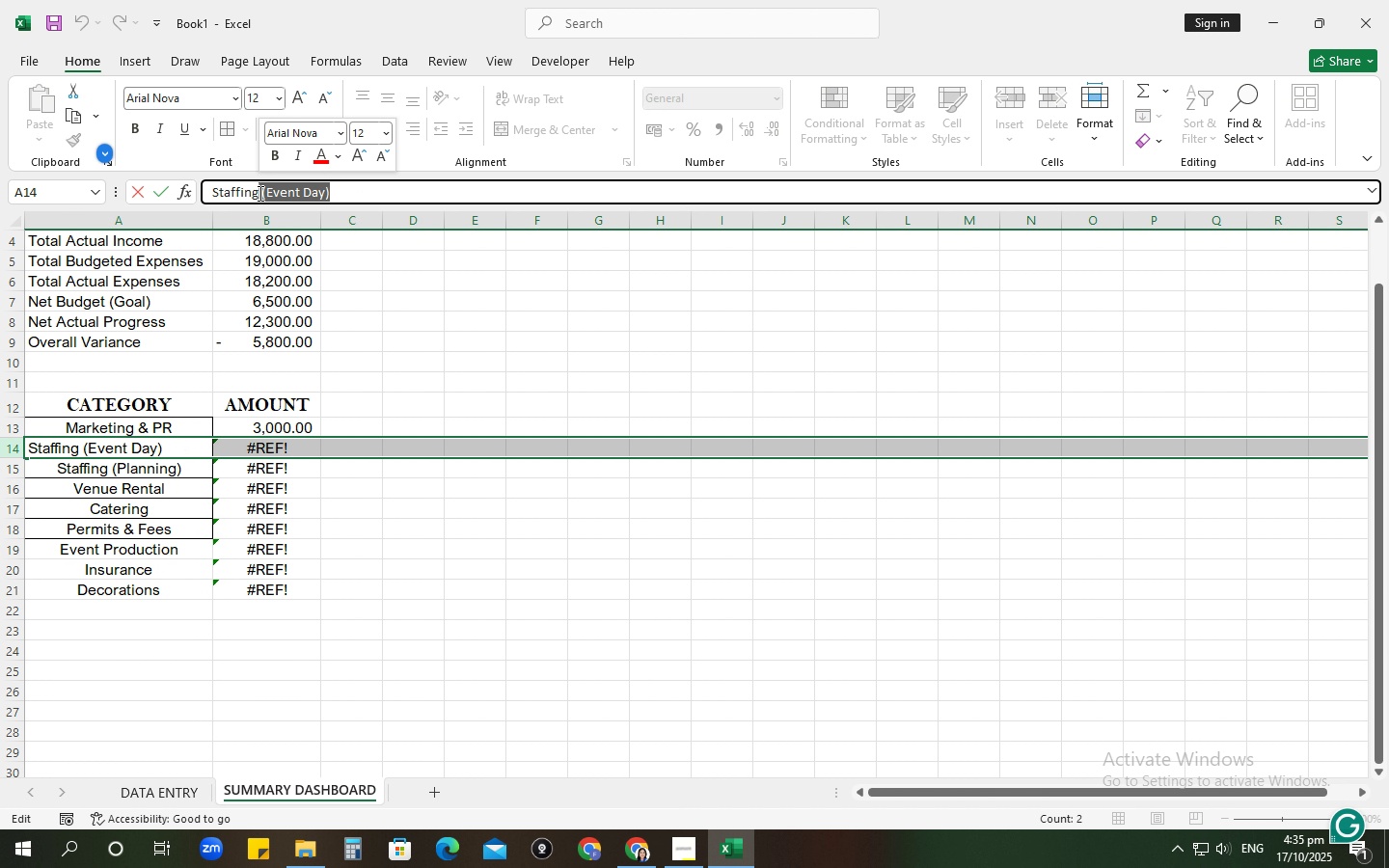 
key(Backspace)
 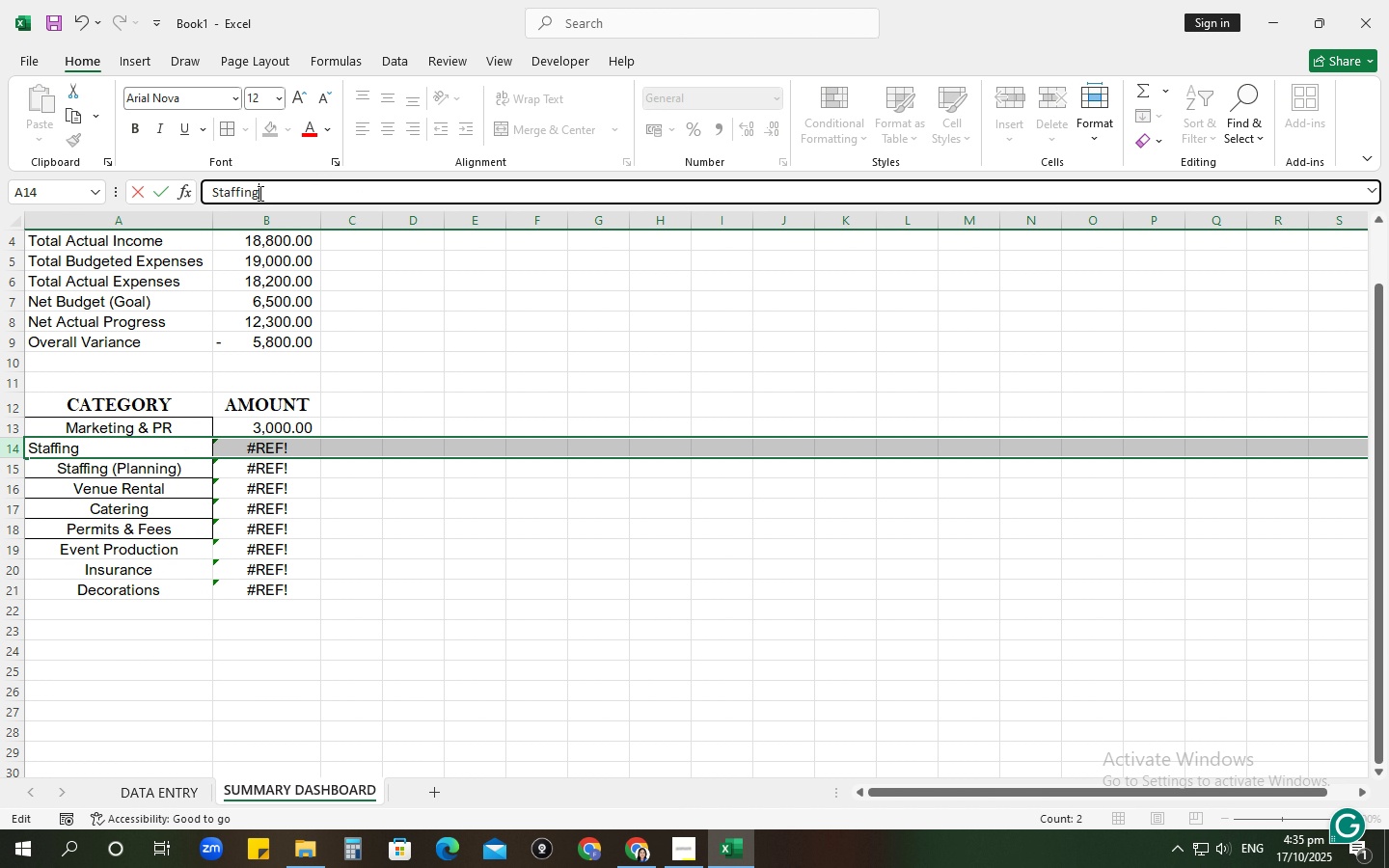 
key(Enter)
 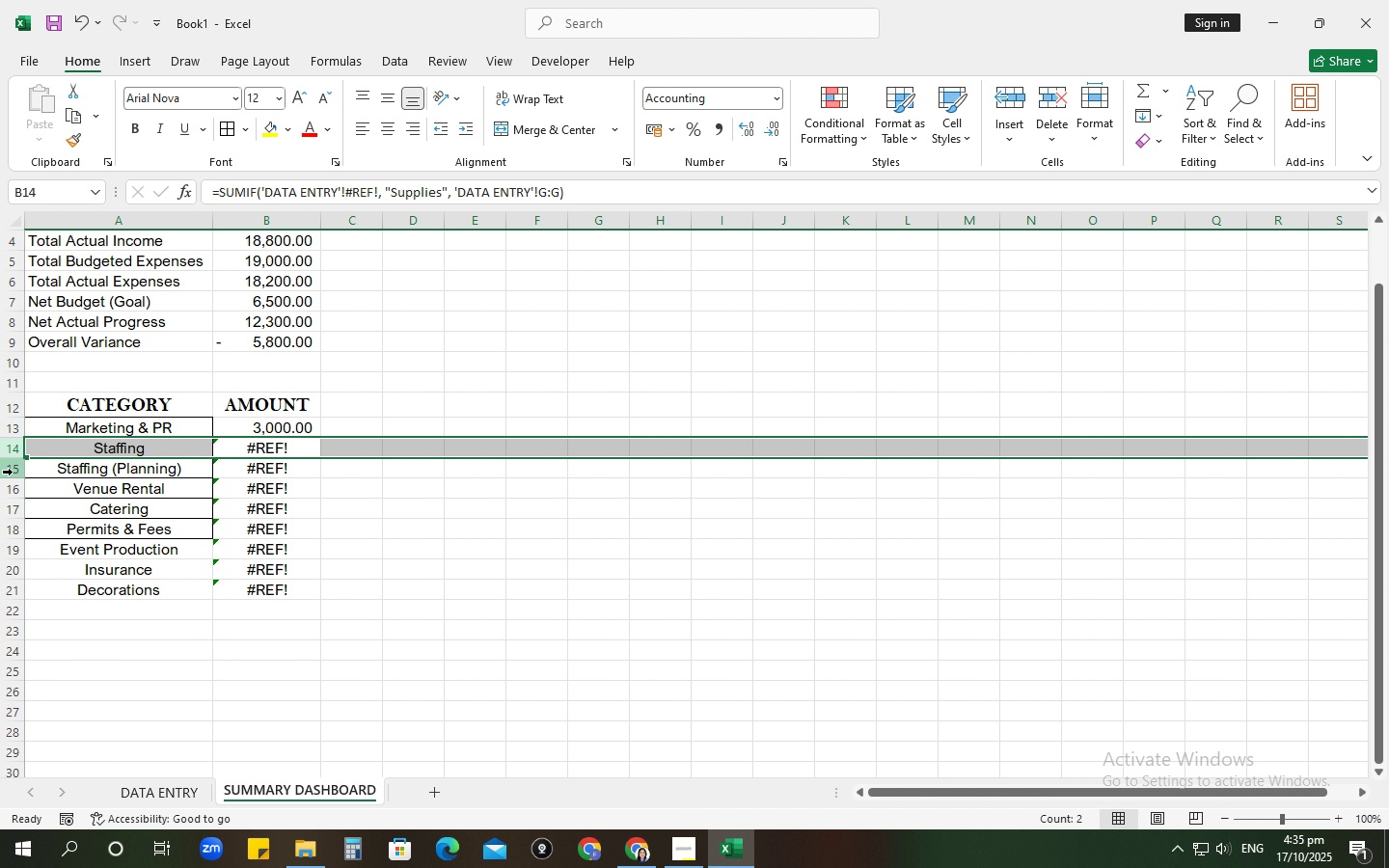 
left_click([13, 466])
 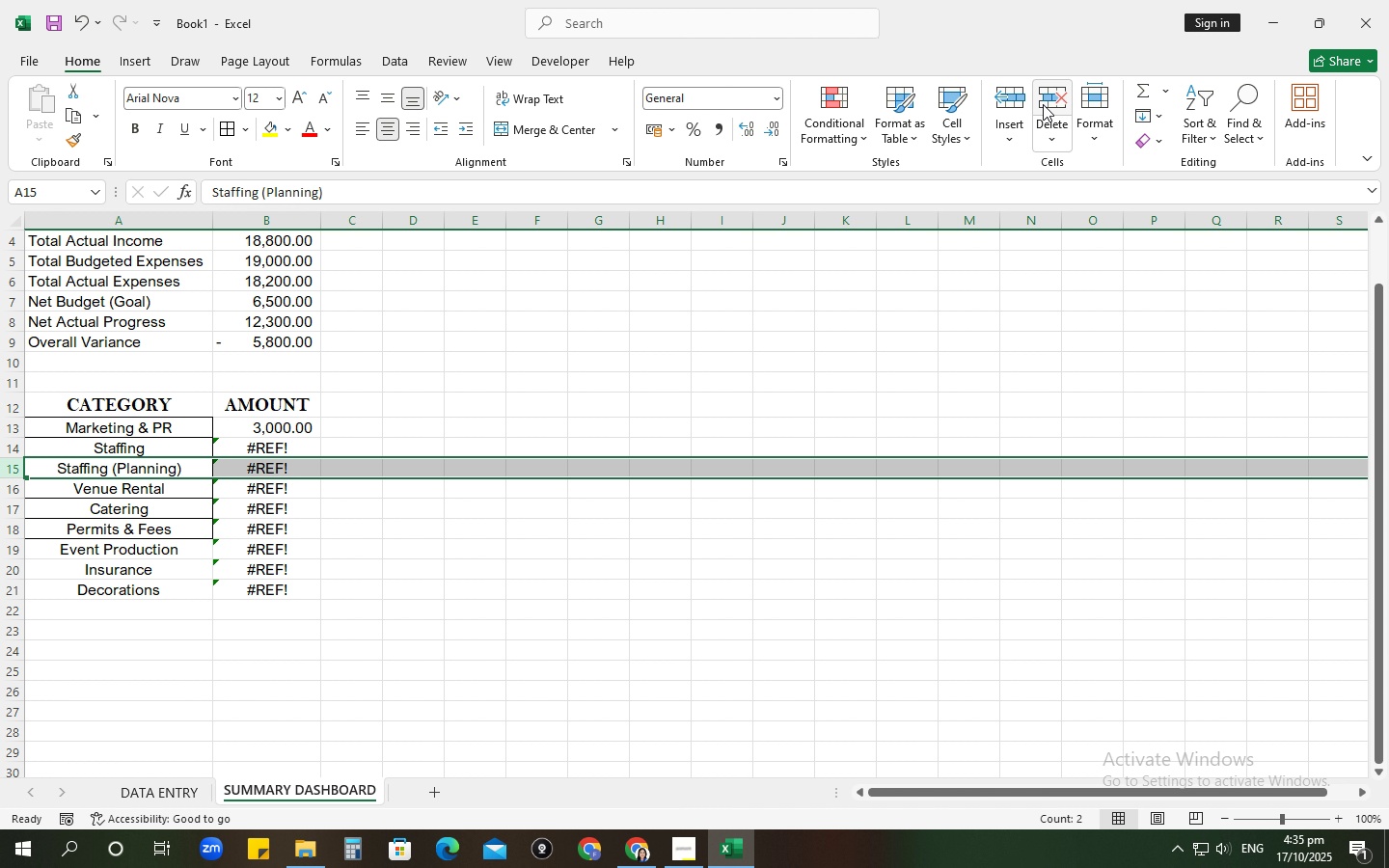 
left_click([1047, 102])
 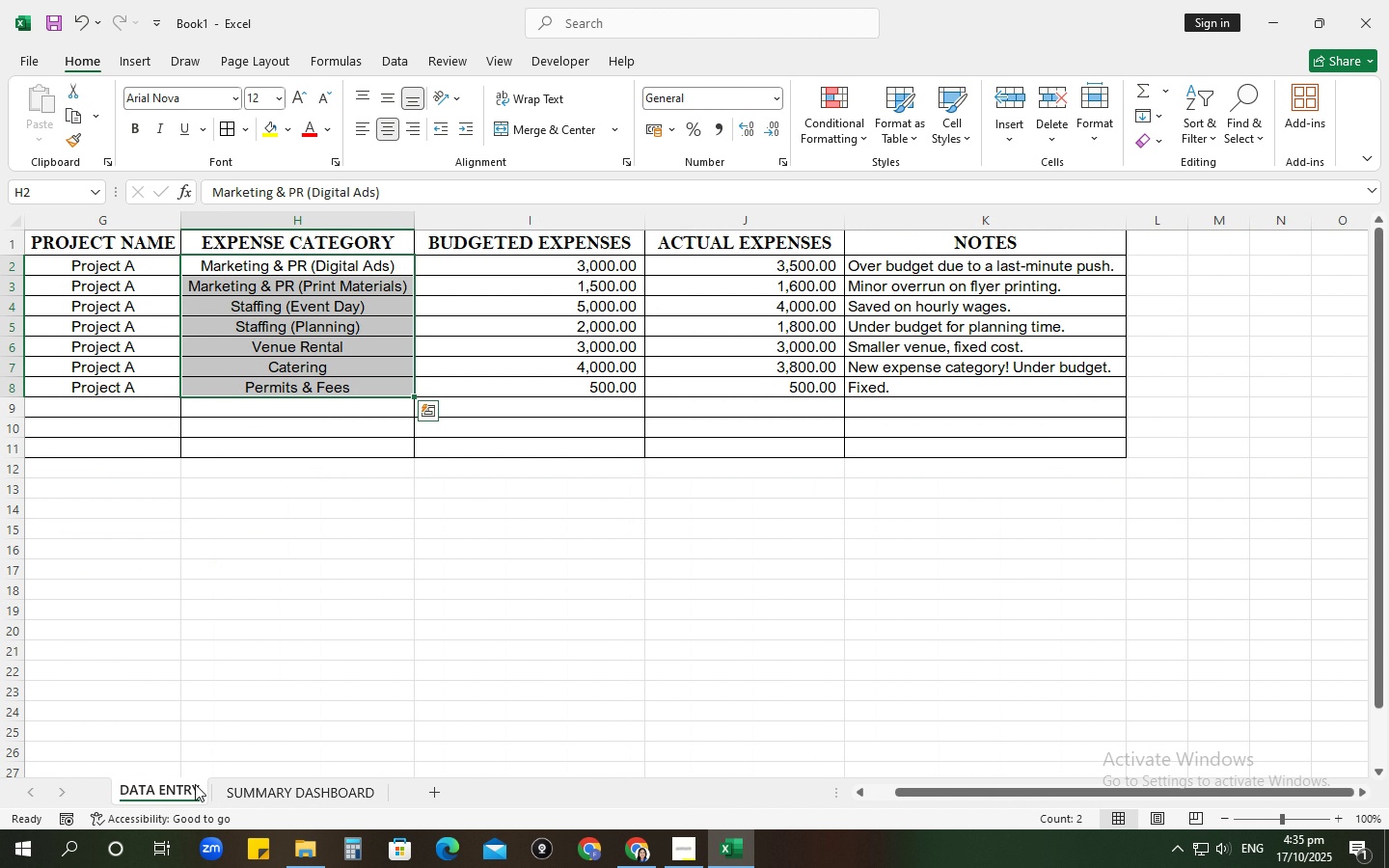 
wait(8.59)
 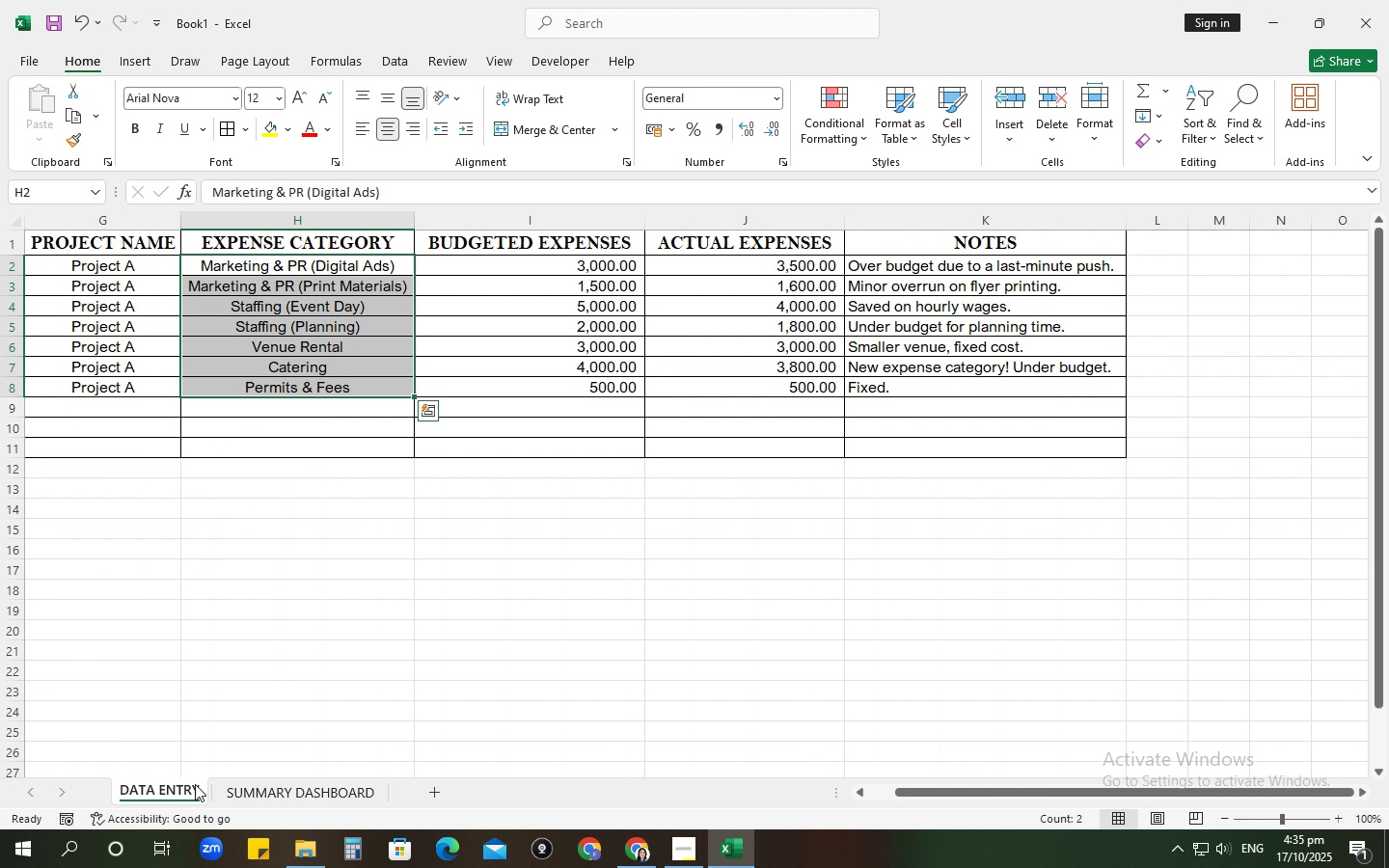 
left_click_drag(start_coordinate=[13, 528], to_coordinate=[17, 579])
 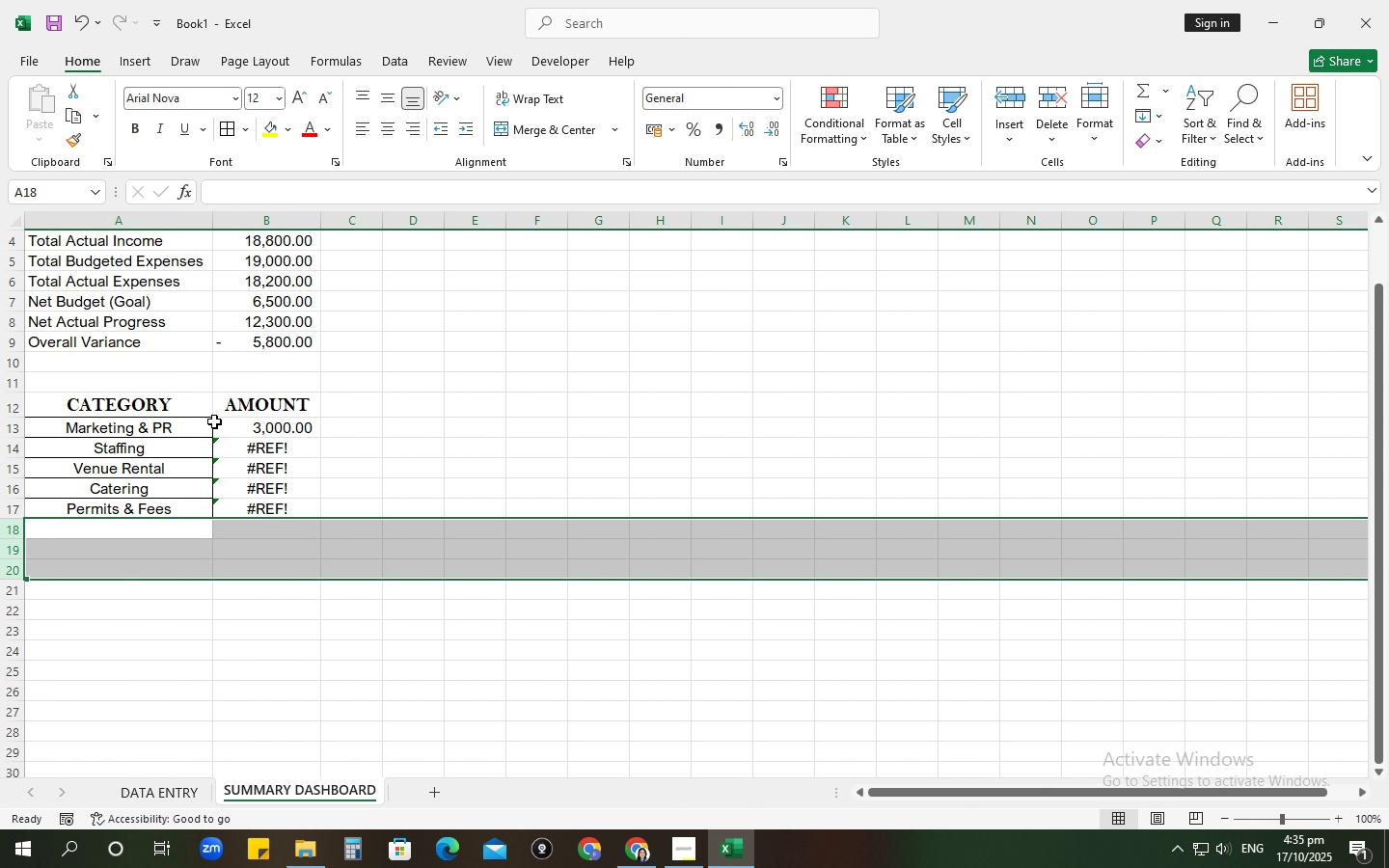 
left_click([285, 422])
 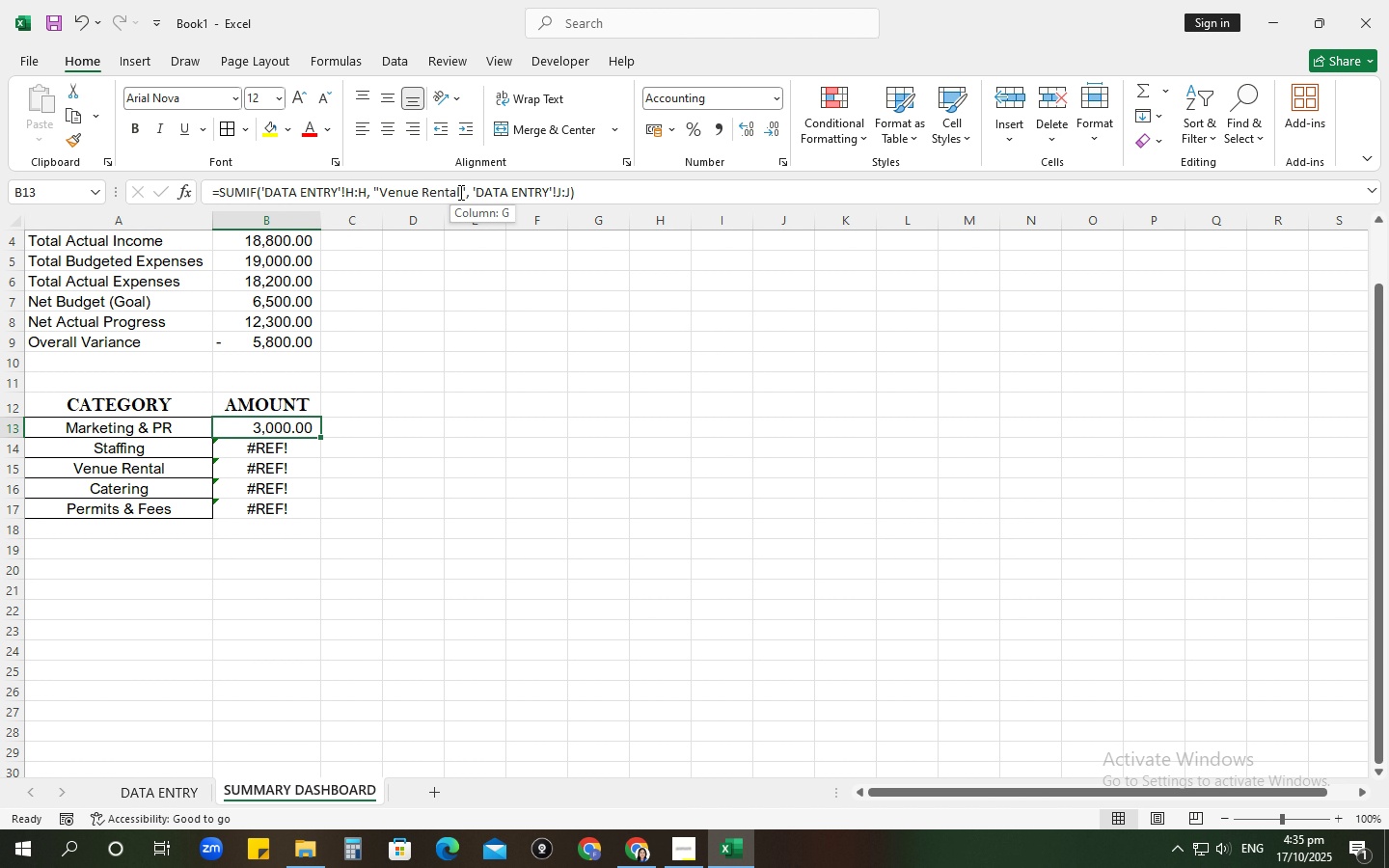 
left_click_drag(start_coordinate=[459, 192], to_coordinate=[379, 178])
 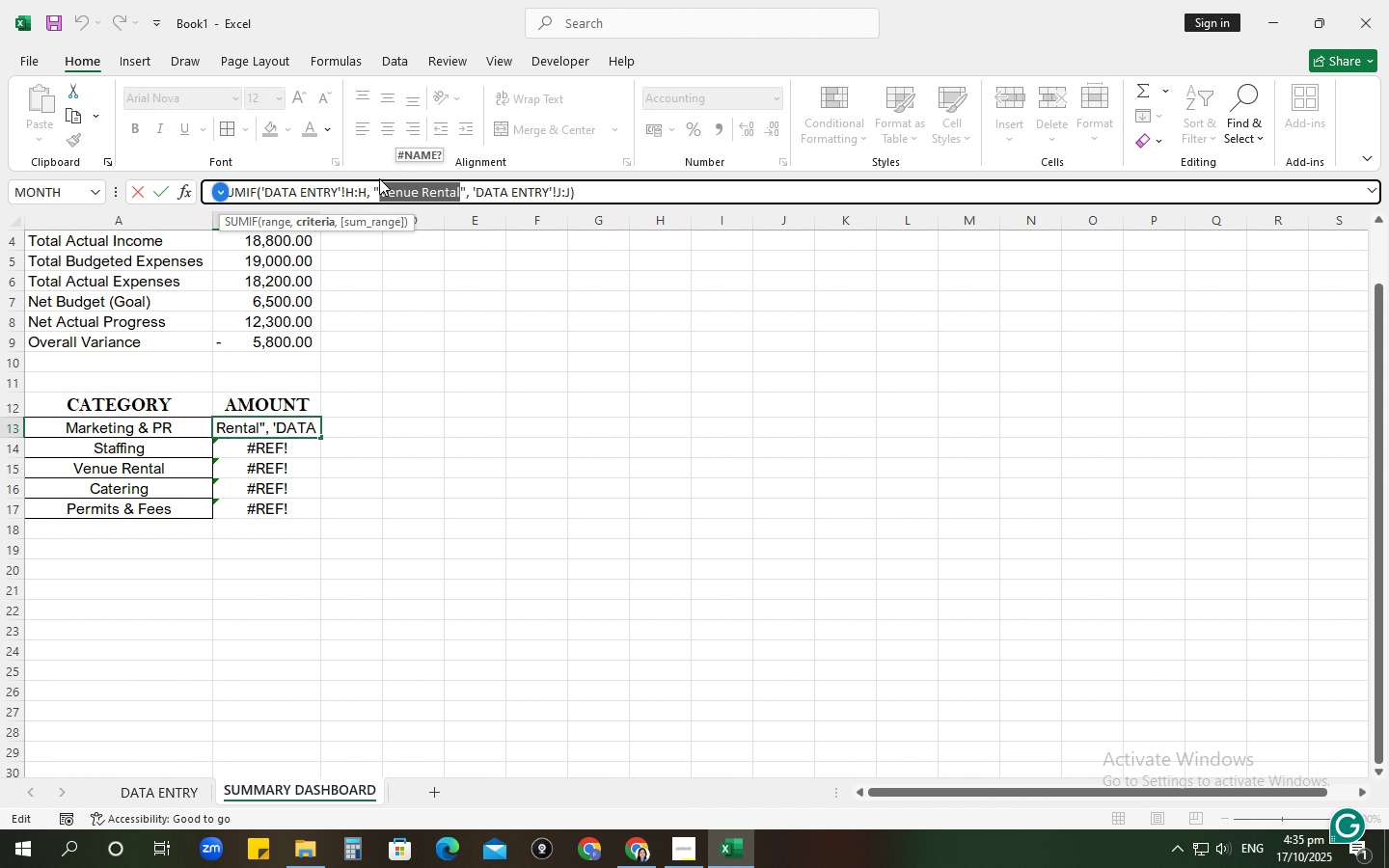 
type(Marketing & PR)
 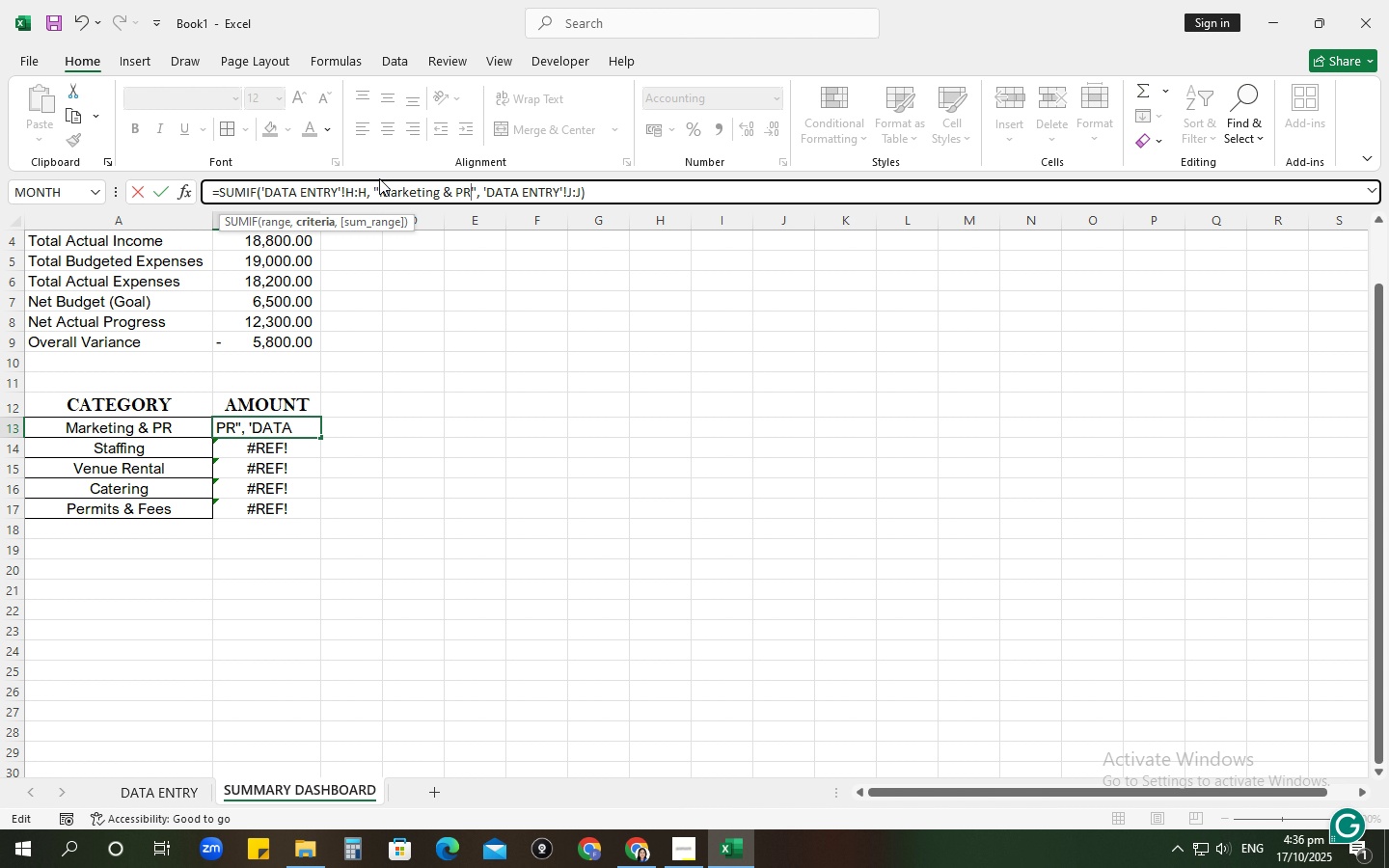 
key(Enter)
 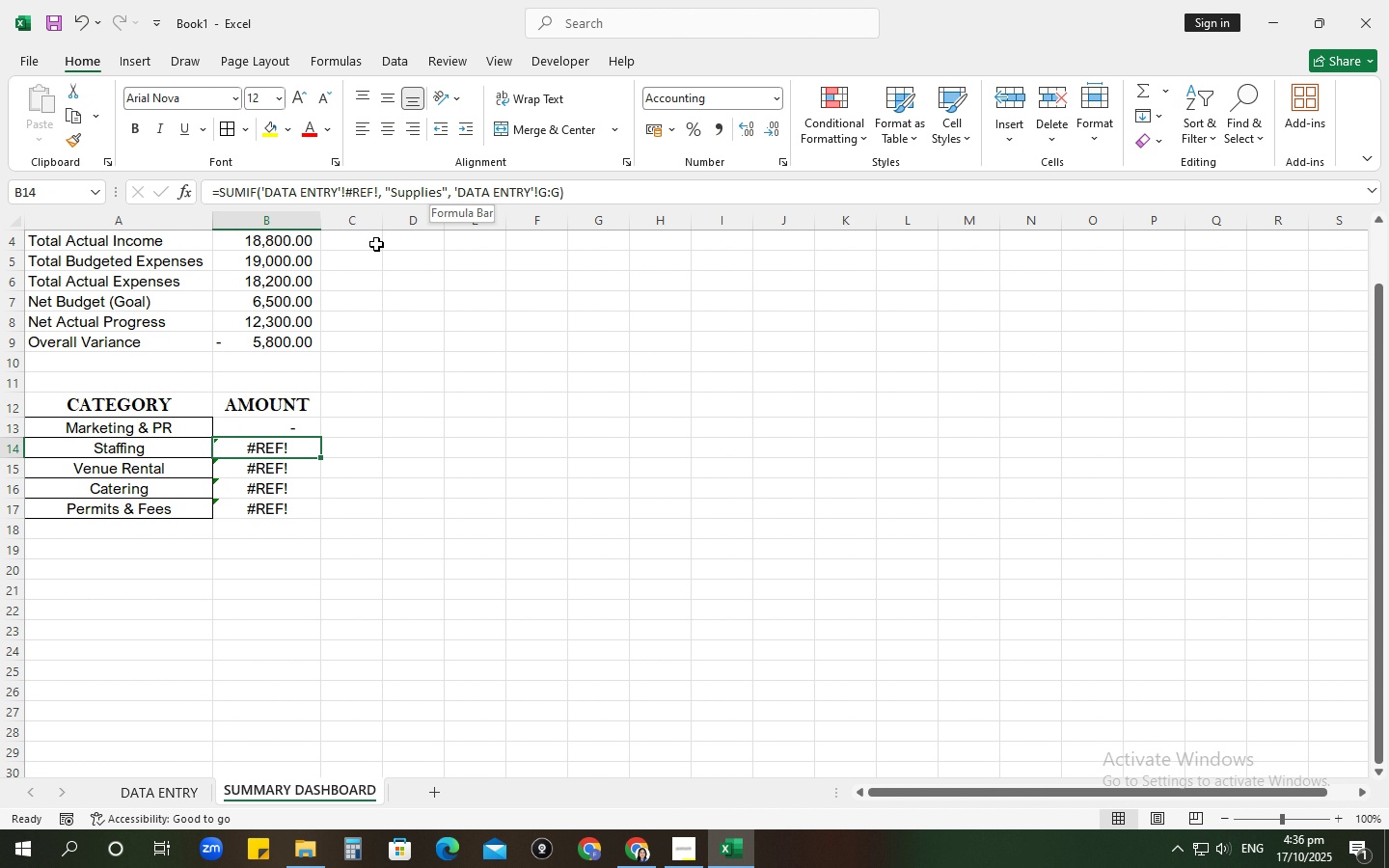 
wait(5.71)
 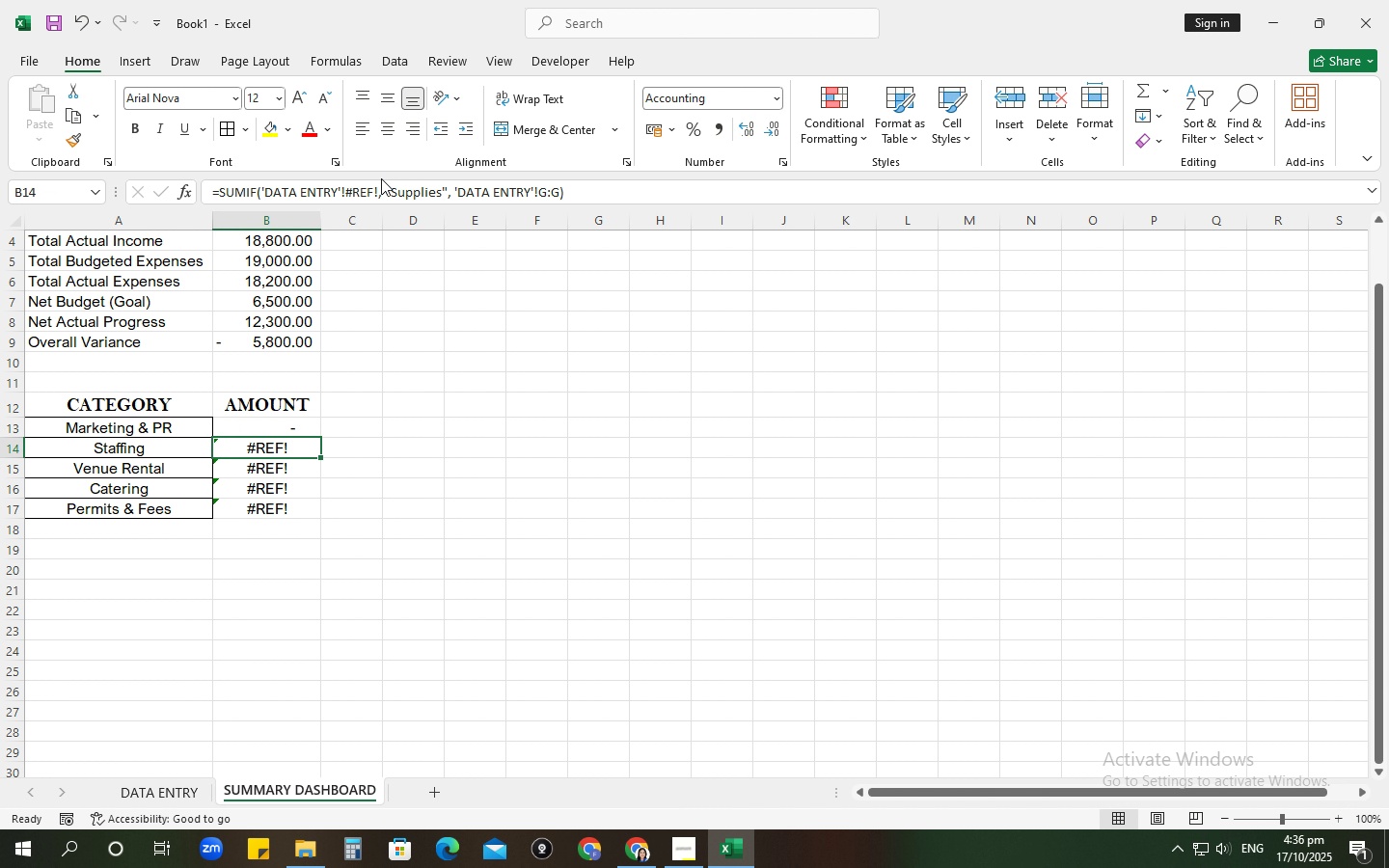 
left_click([260, 432])
 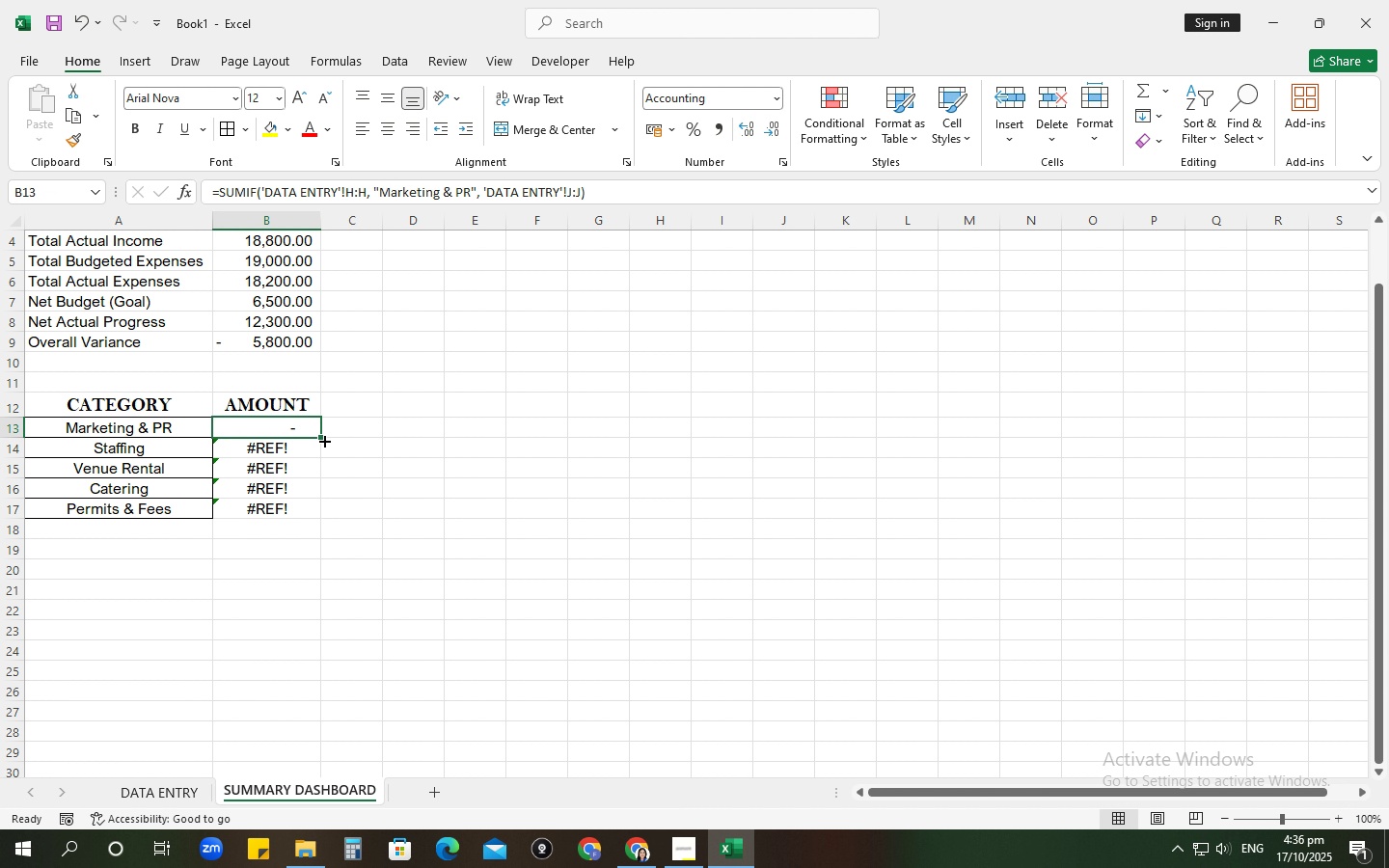 
left_click_drag(start_coordinate=[321, 437], to_coordinate=[314, 514])
 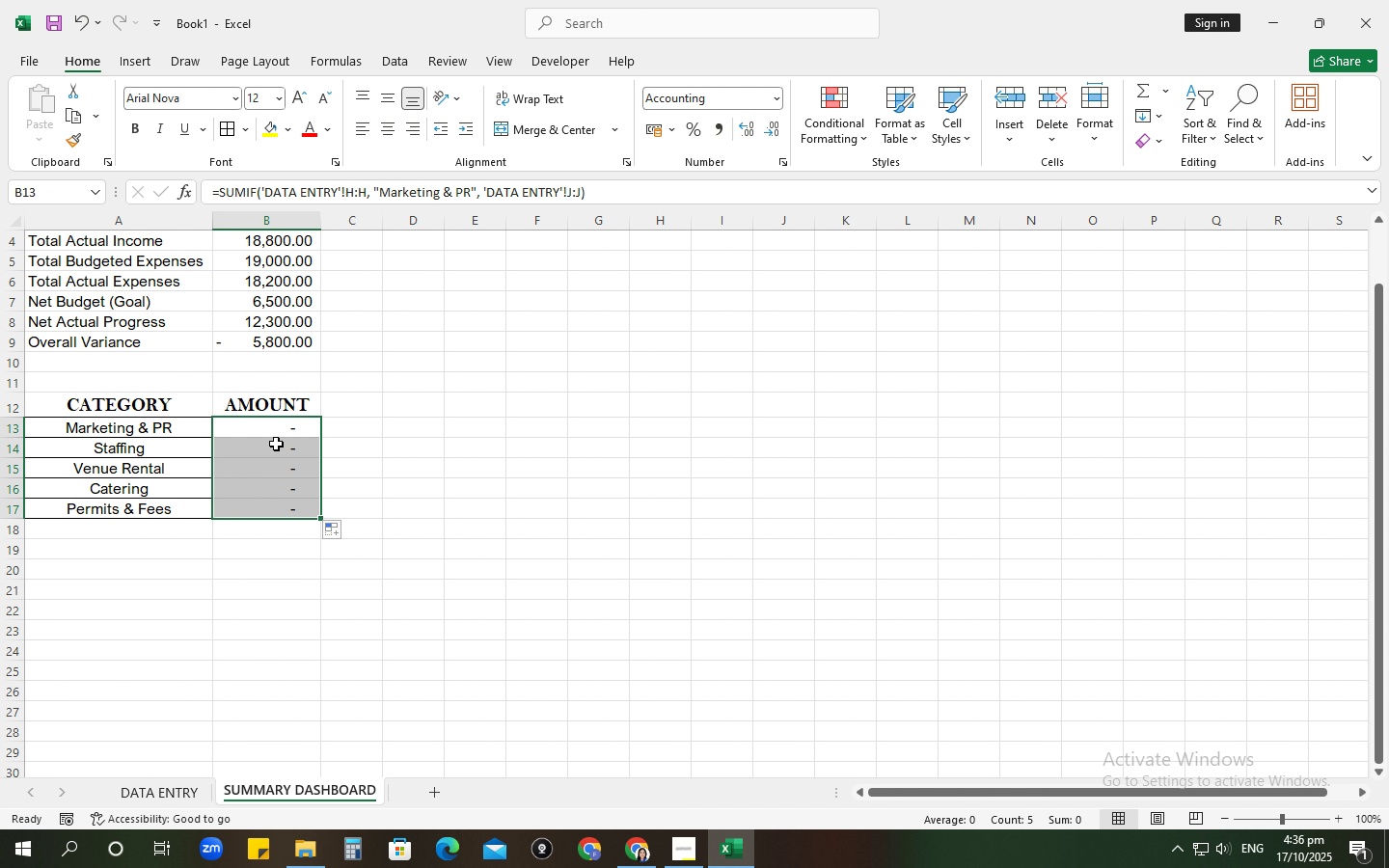 
left_click([276, 445])
 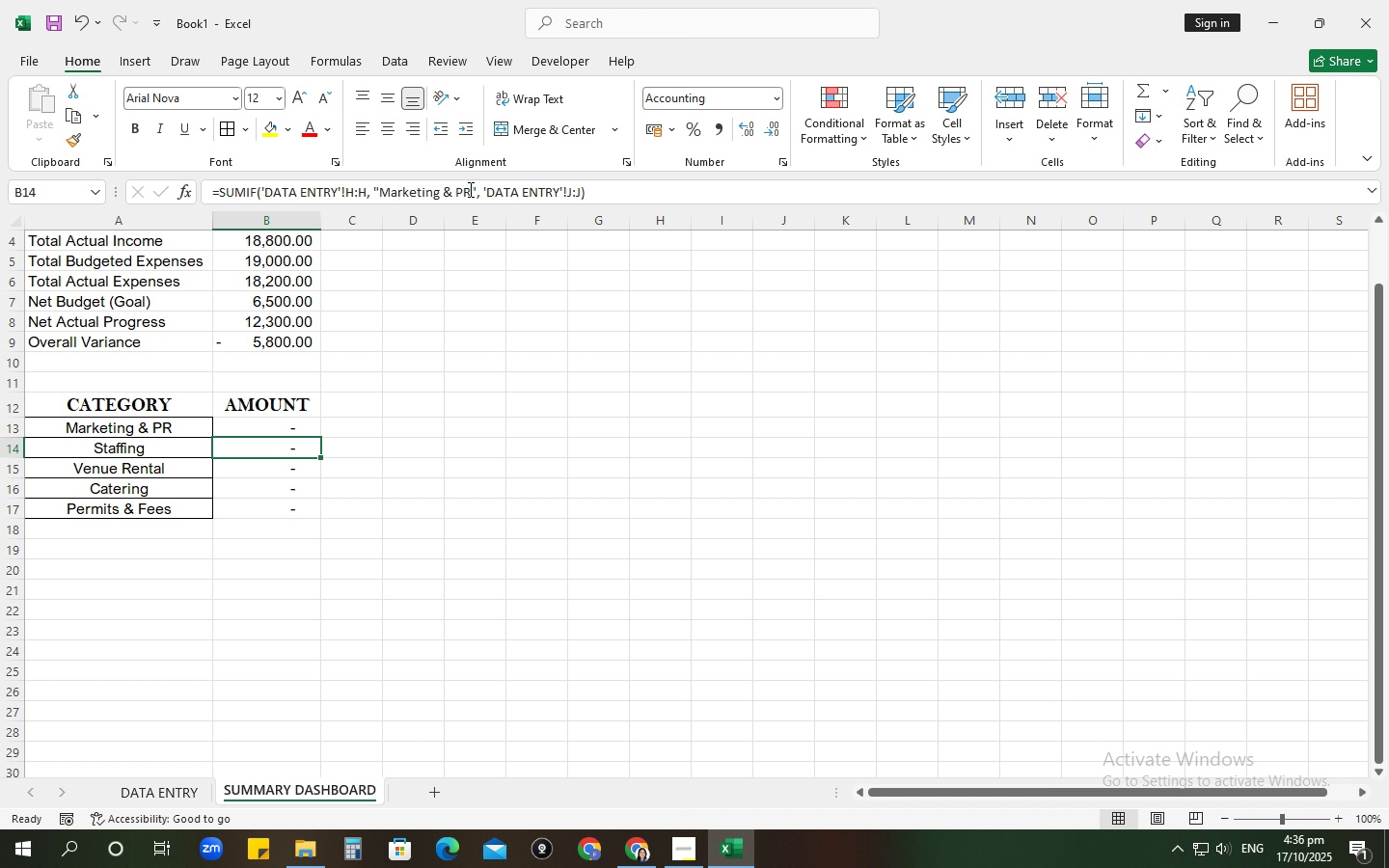 
left_click_drag(start_coordinate=[469, 189], to_coordinate=[381, 186])
 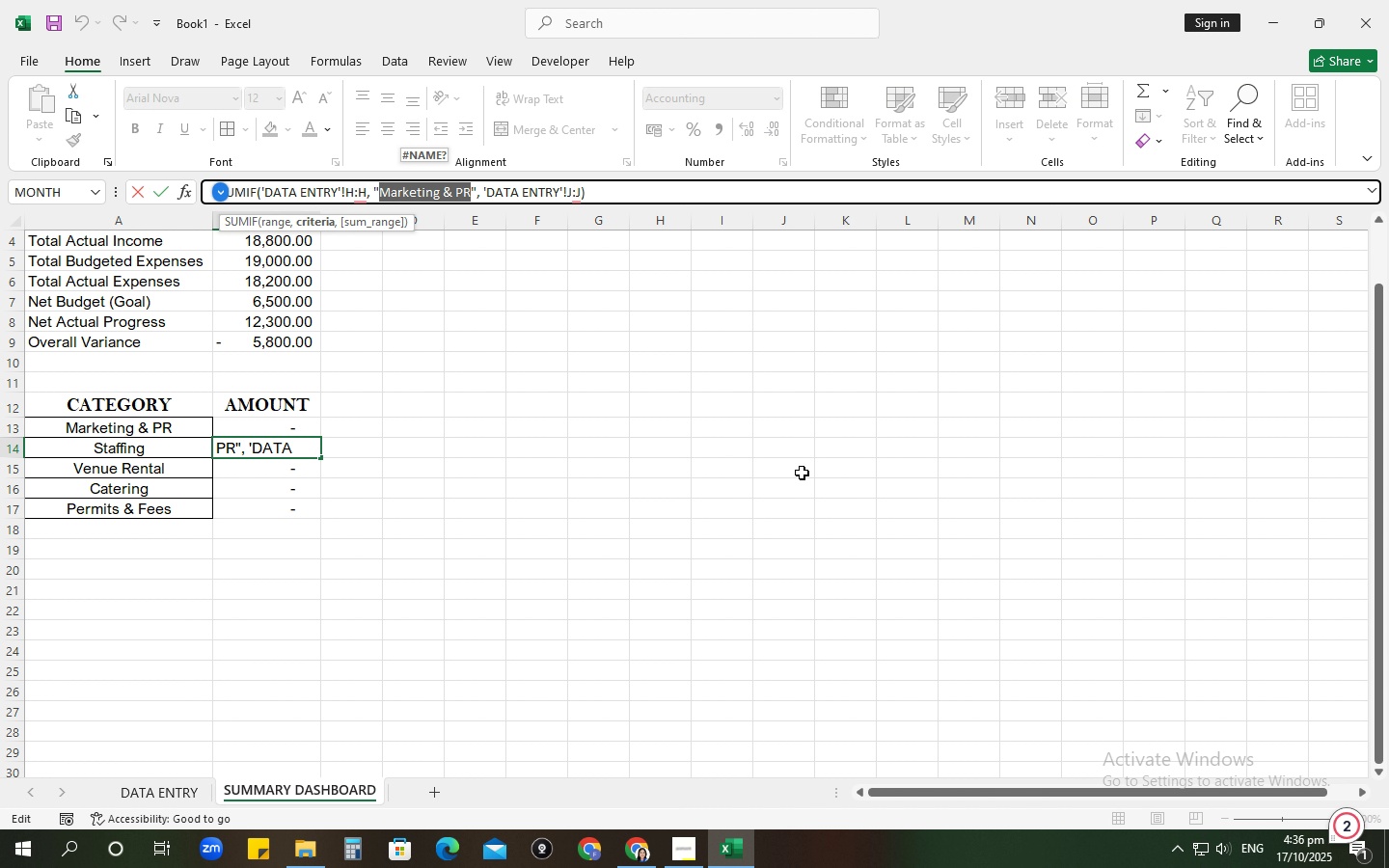 
type(Staffing)
 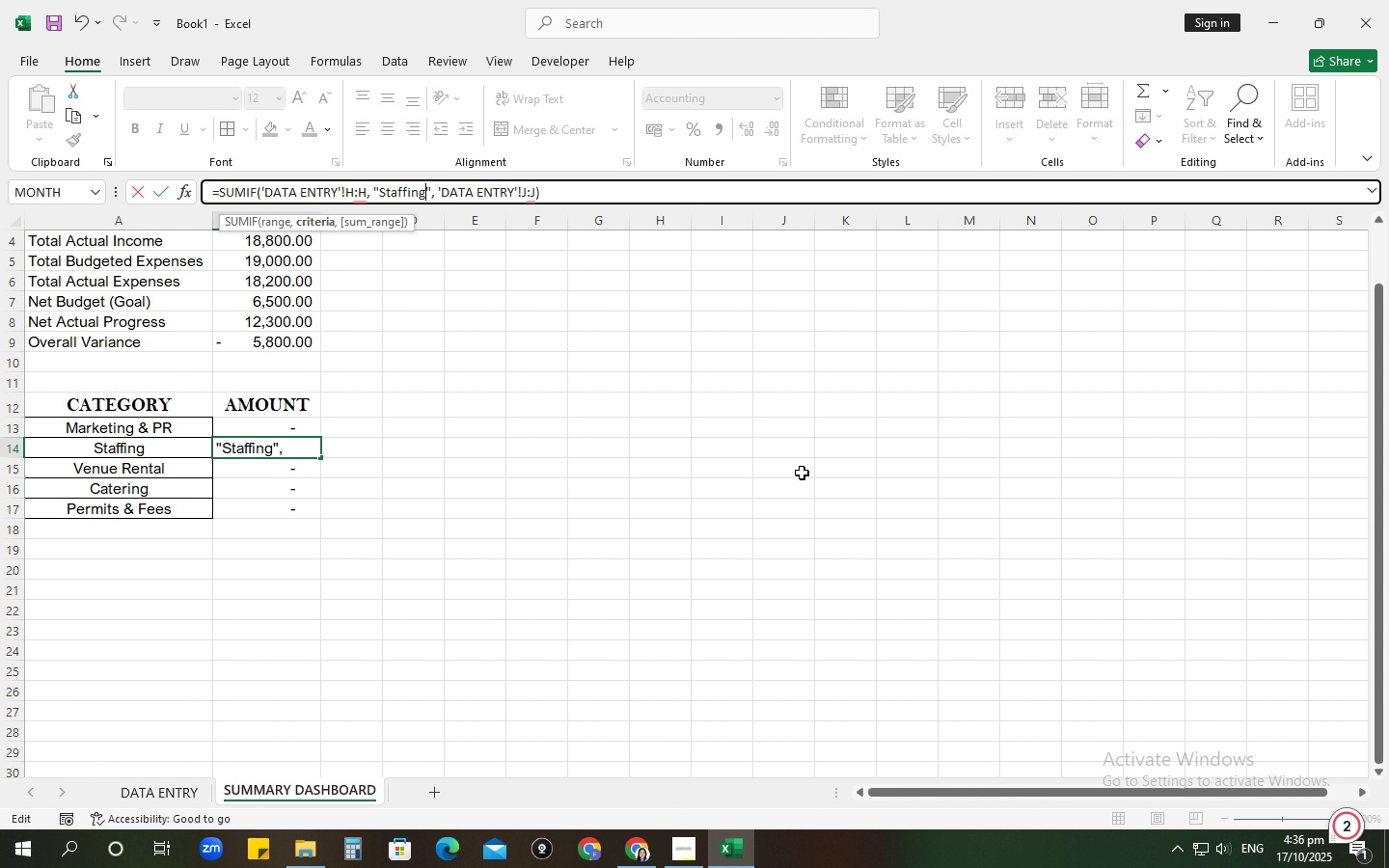 
key(Enter)
 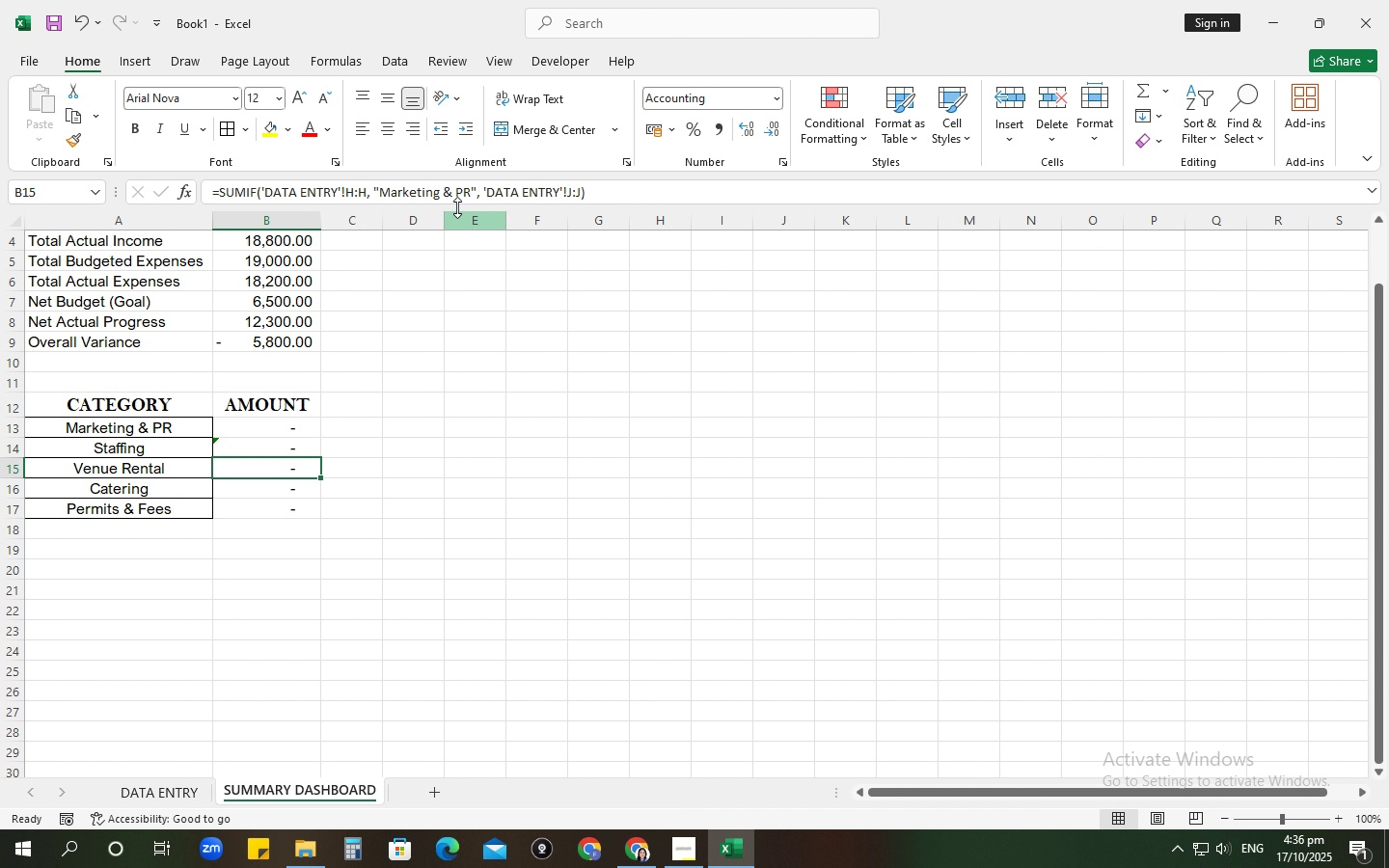 
left_click_drag(start_coordinate=[468, 193], to_coordinate=[382, 186])
 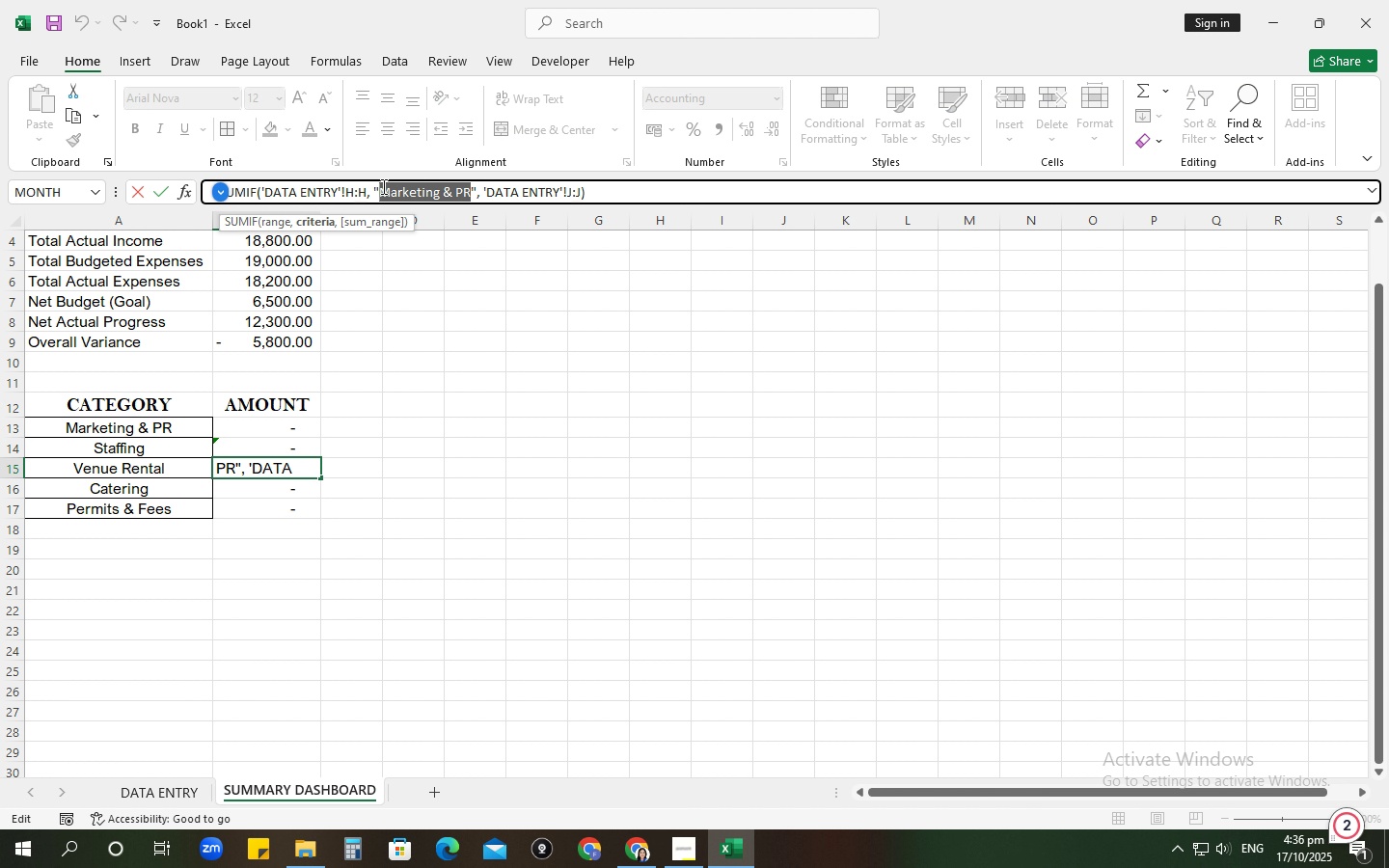 
type(Venue Rental)
 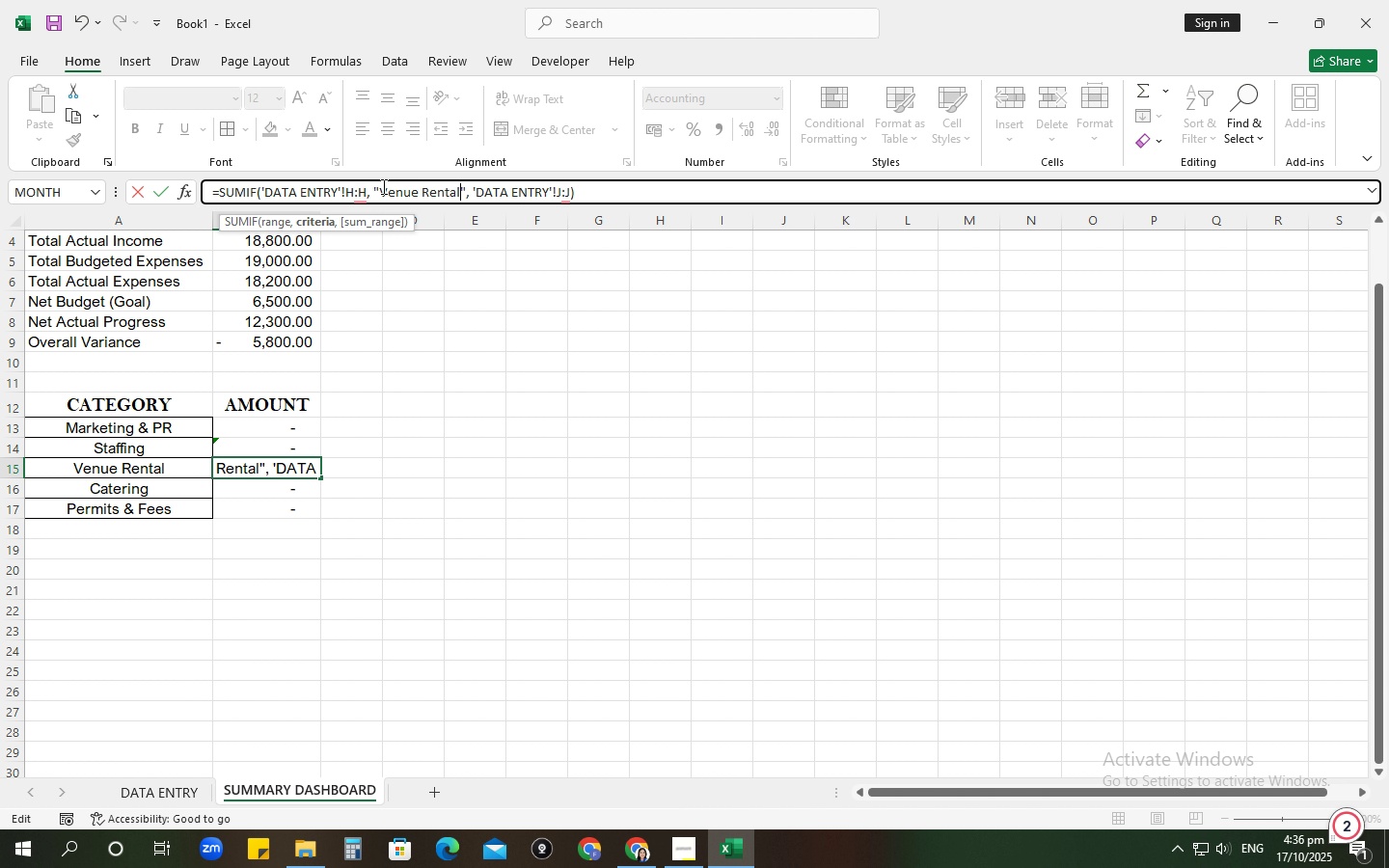 
key(Enter)
 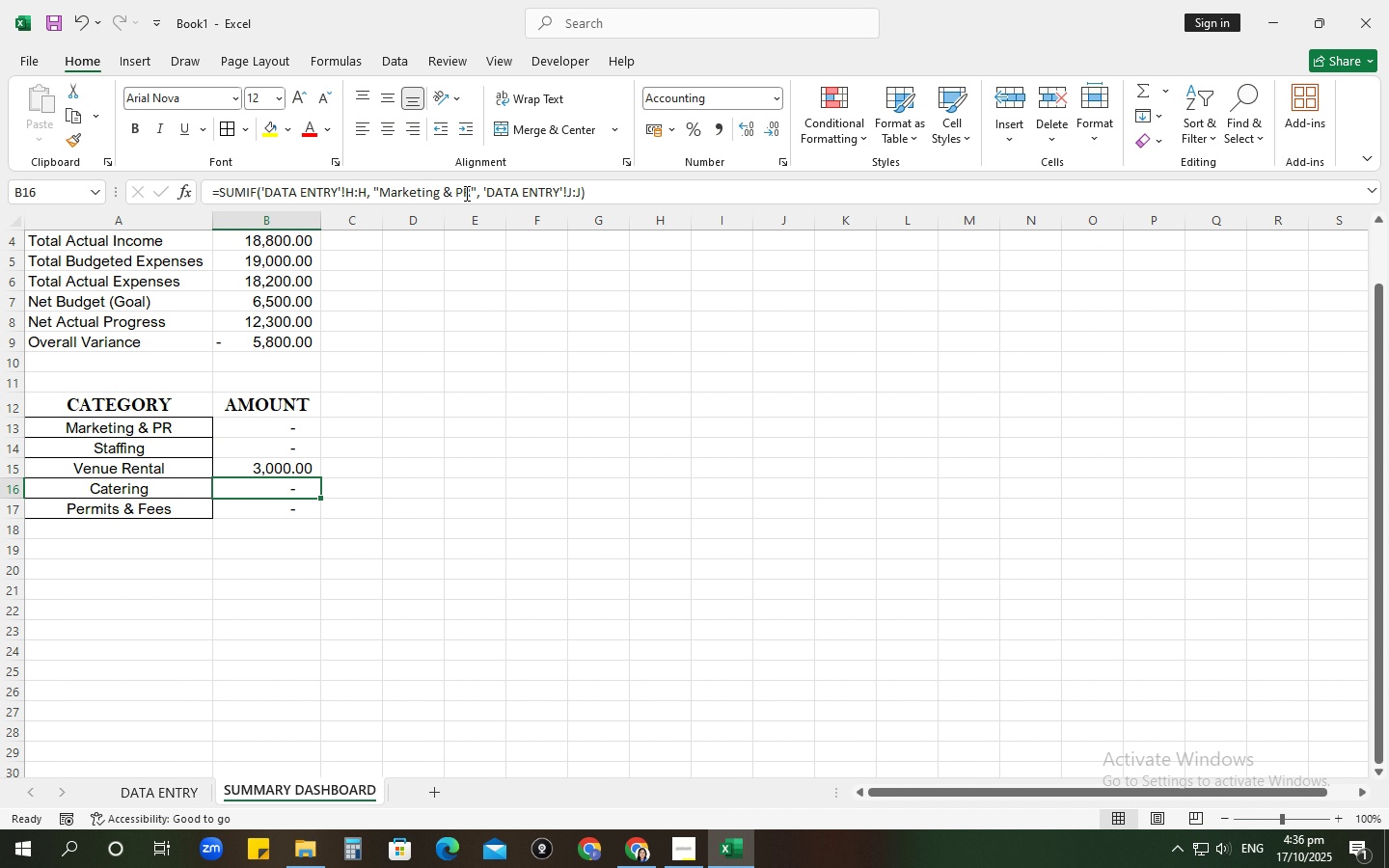 
left_click_drag(start_coordinate=[470, 193], to_coordinate=[381, 183])
 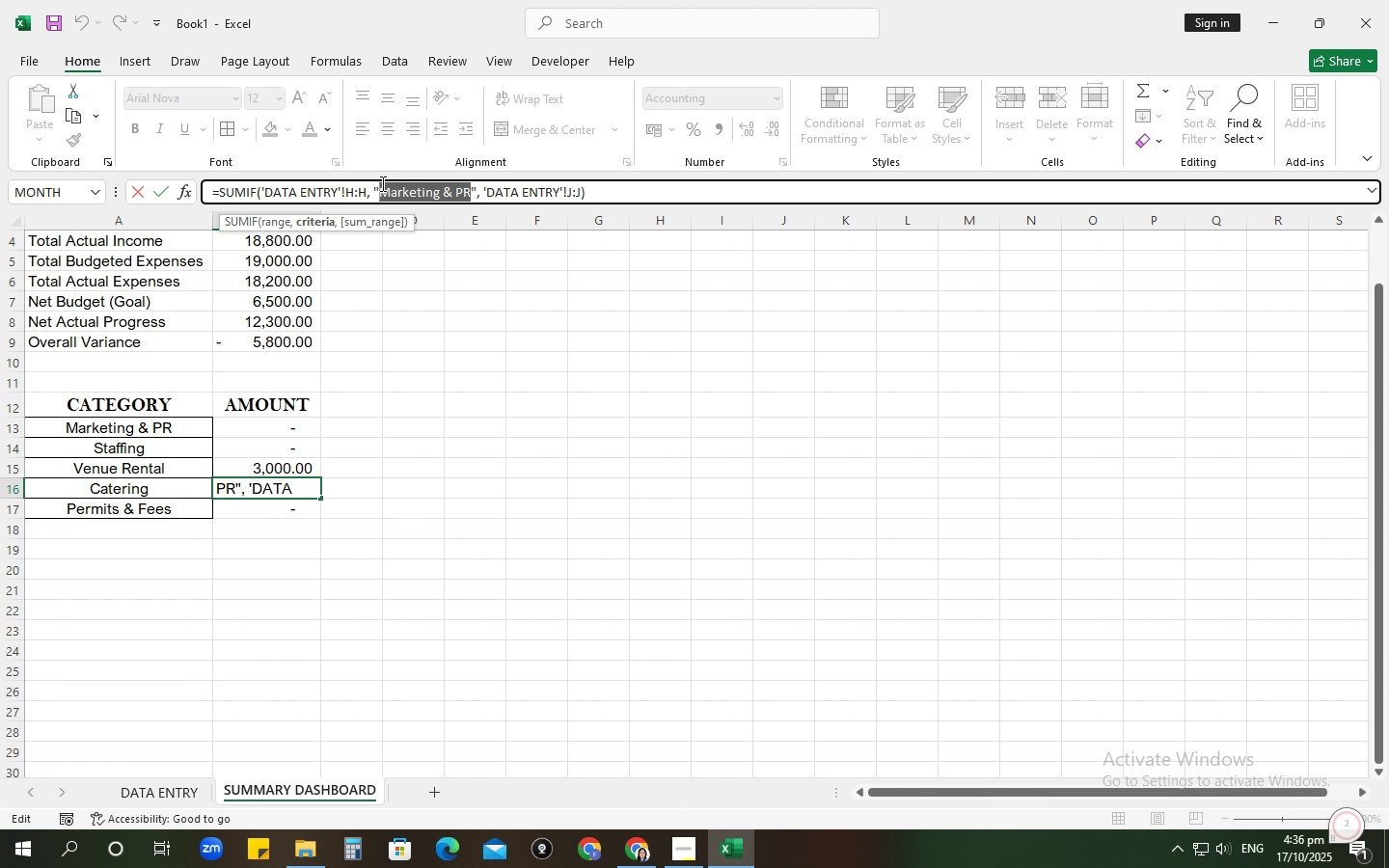 
type(Catering)
 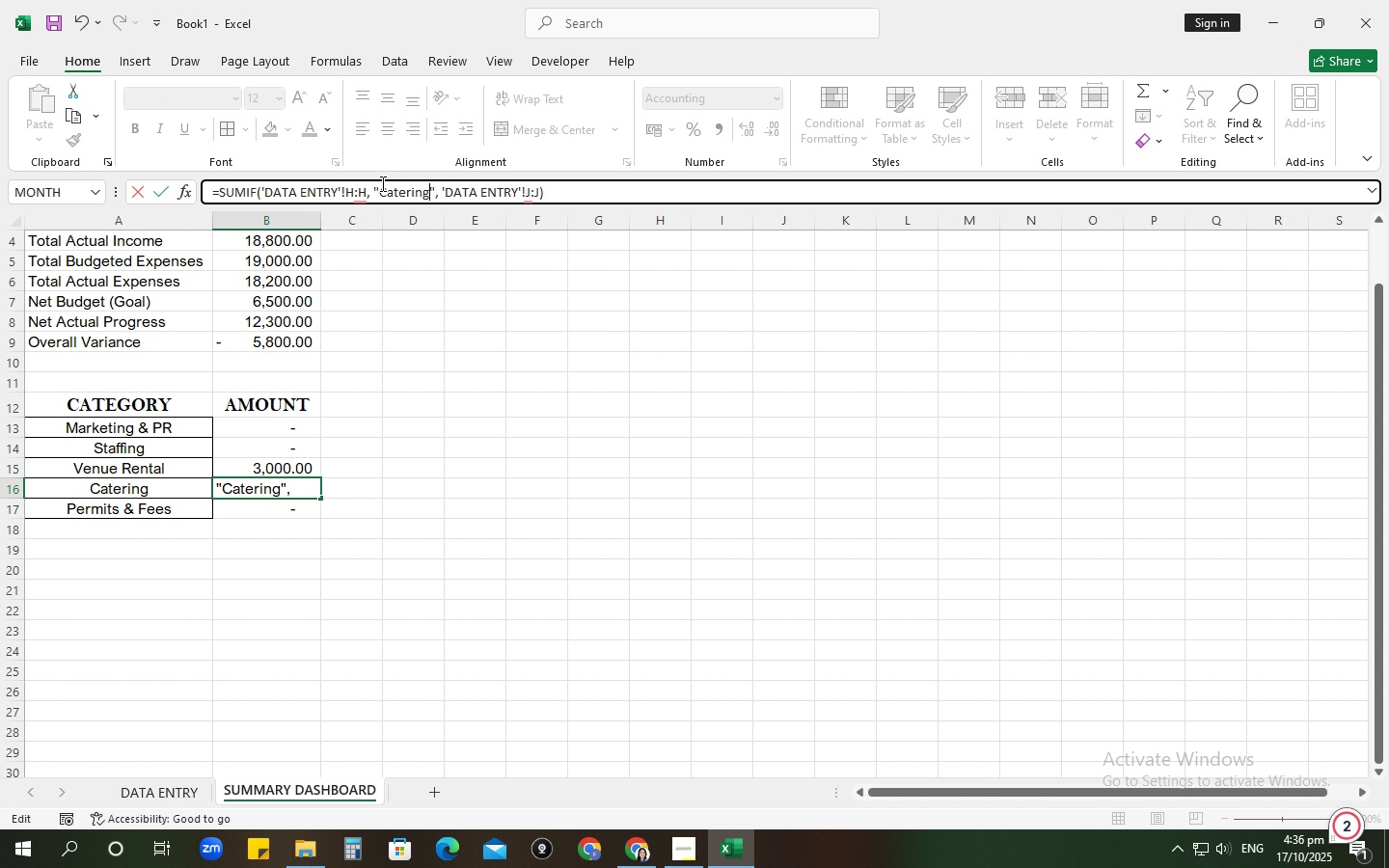 
key(Enter)
 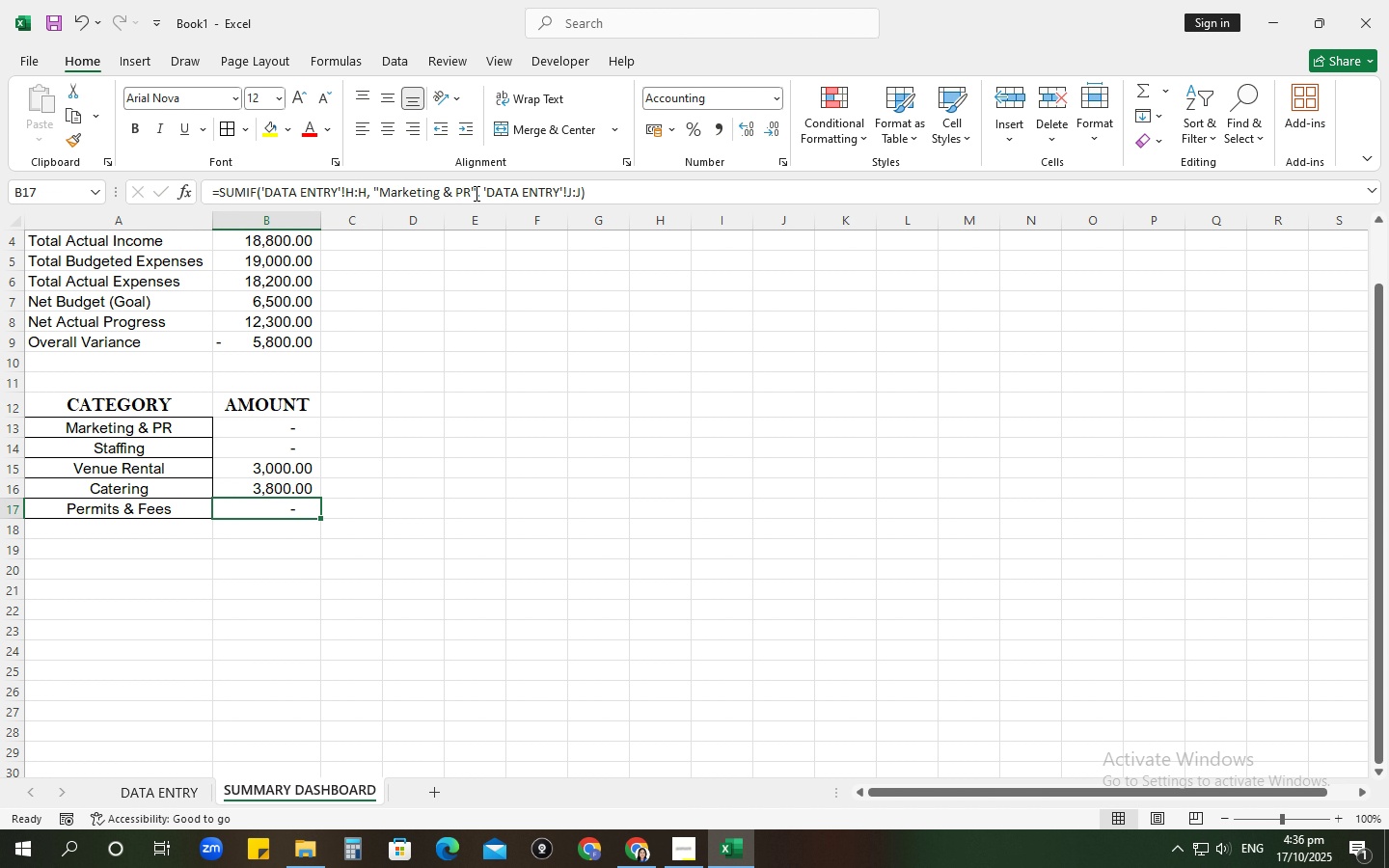 
left_click_drag(start_coordinate=[471, 191], to_coordinate=[380, 188])
 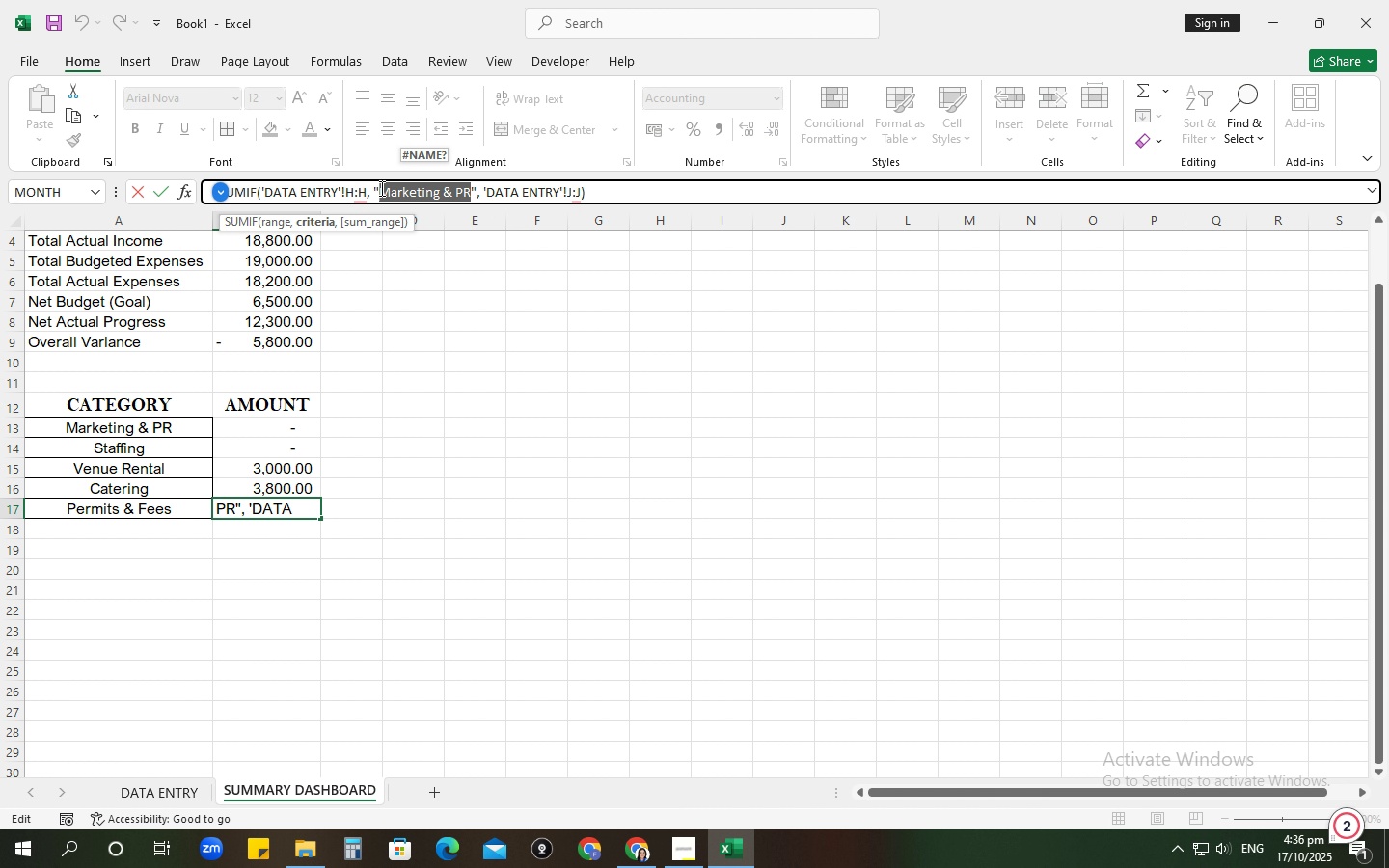 
type(Epr)
key(Backspace)
key(Backspace)
key(Backspace)
type(Pem)
key(Backspace)
type(rmits & Fees)
 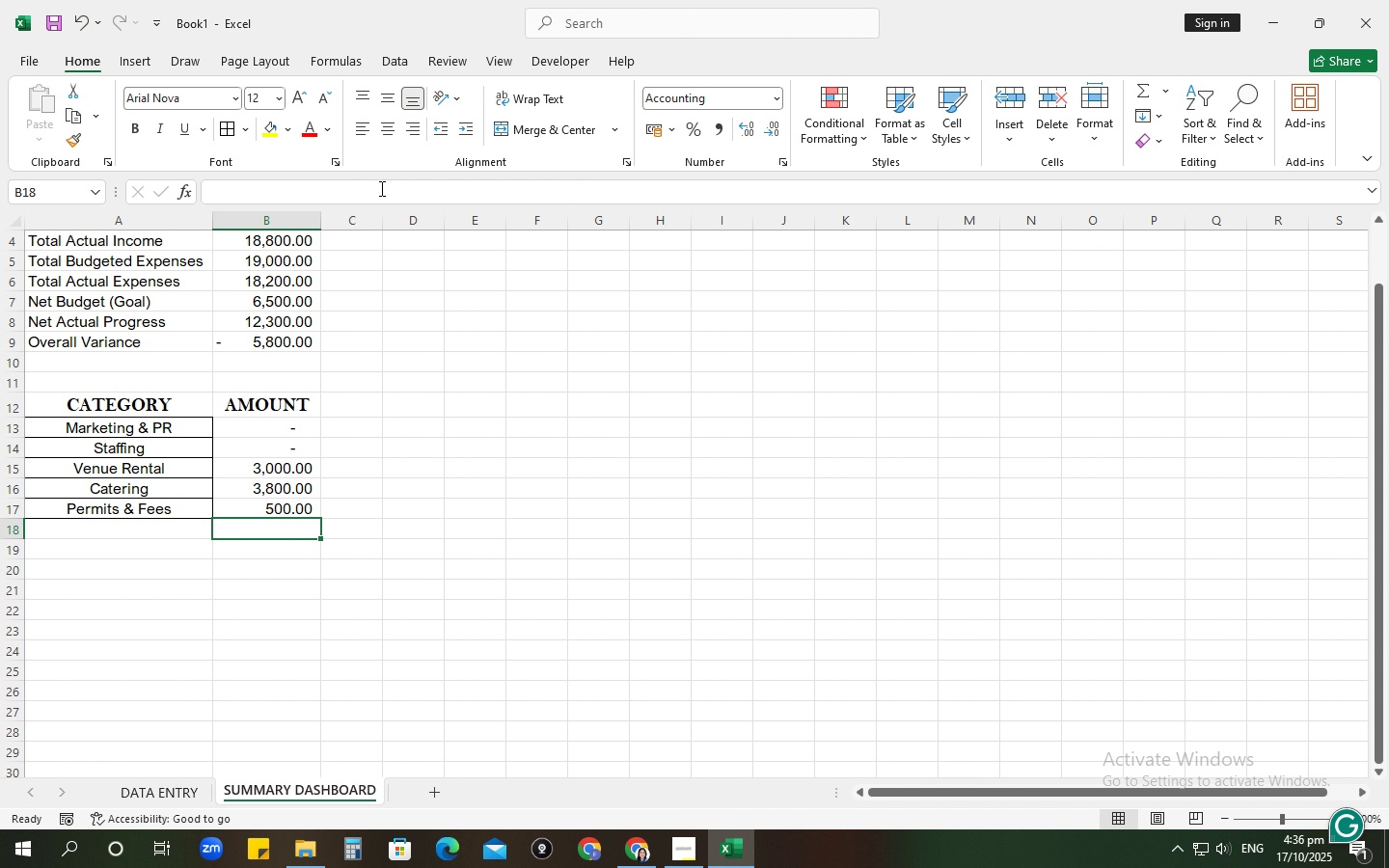 
 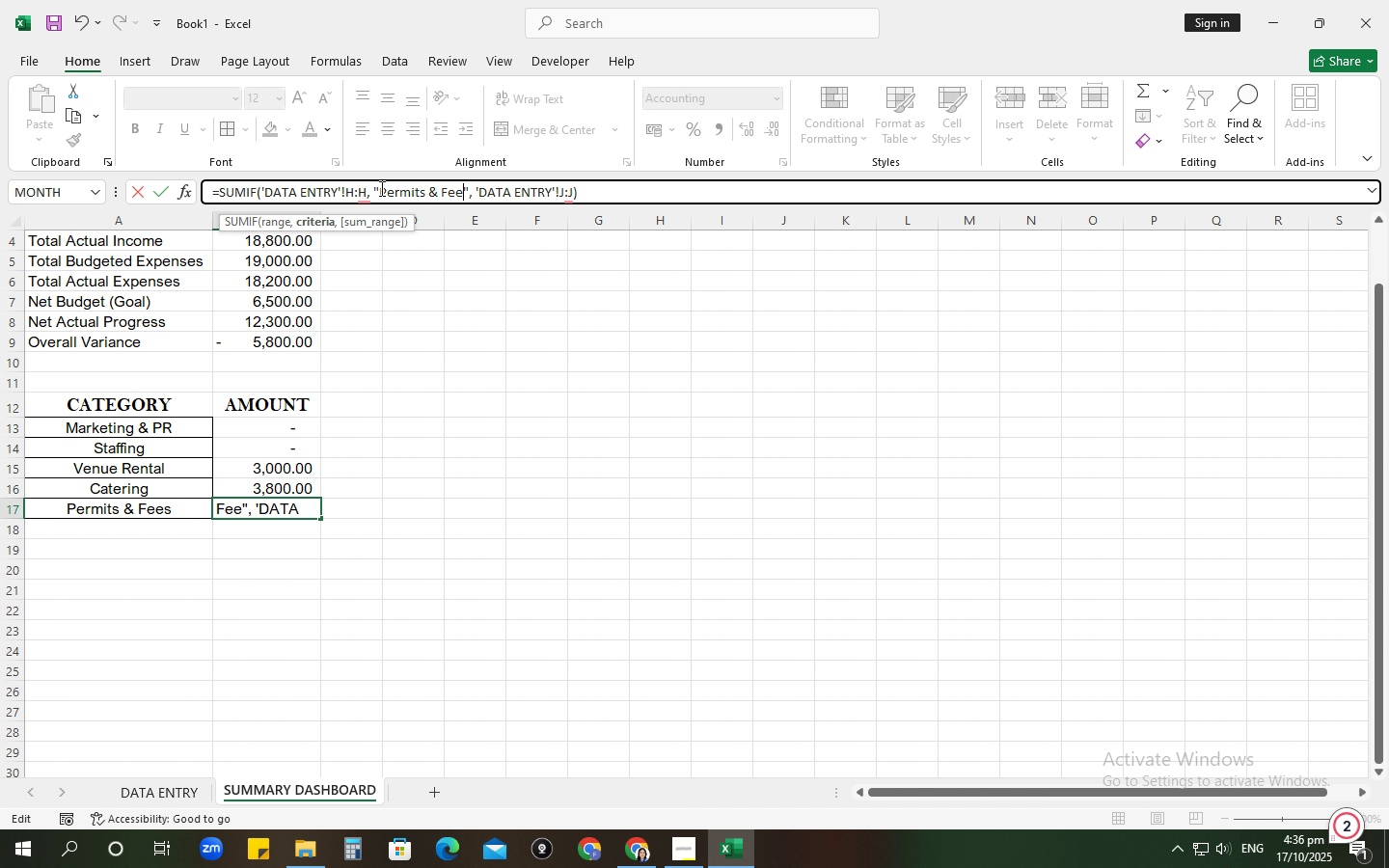 
key(Enter)
 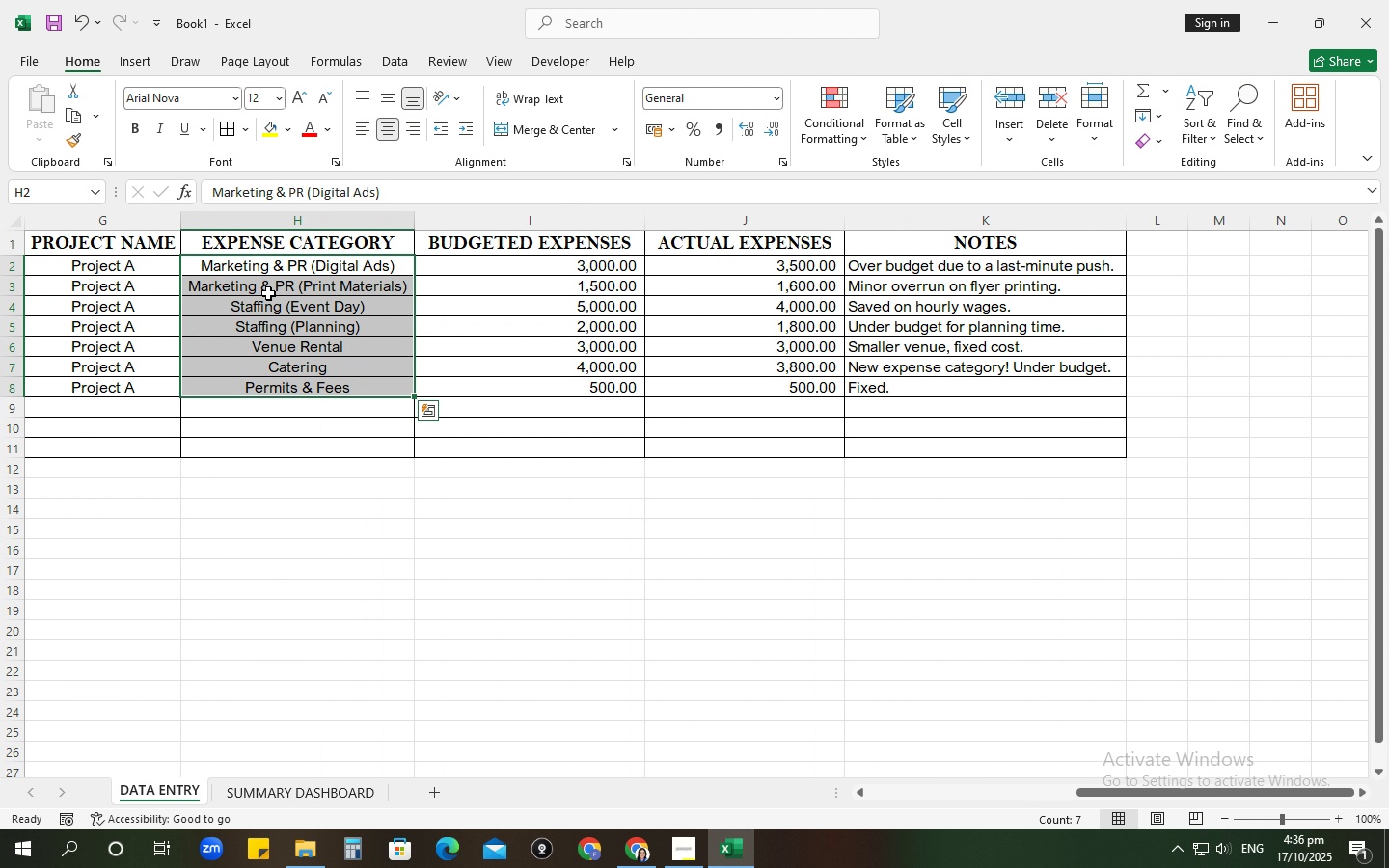 
left_click([1025, 270])
 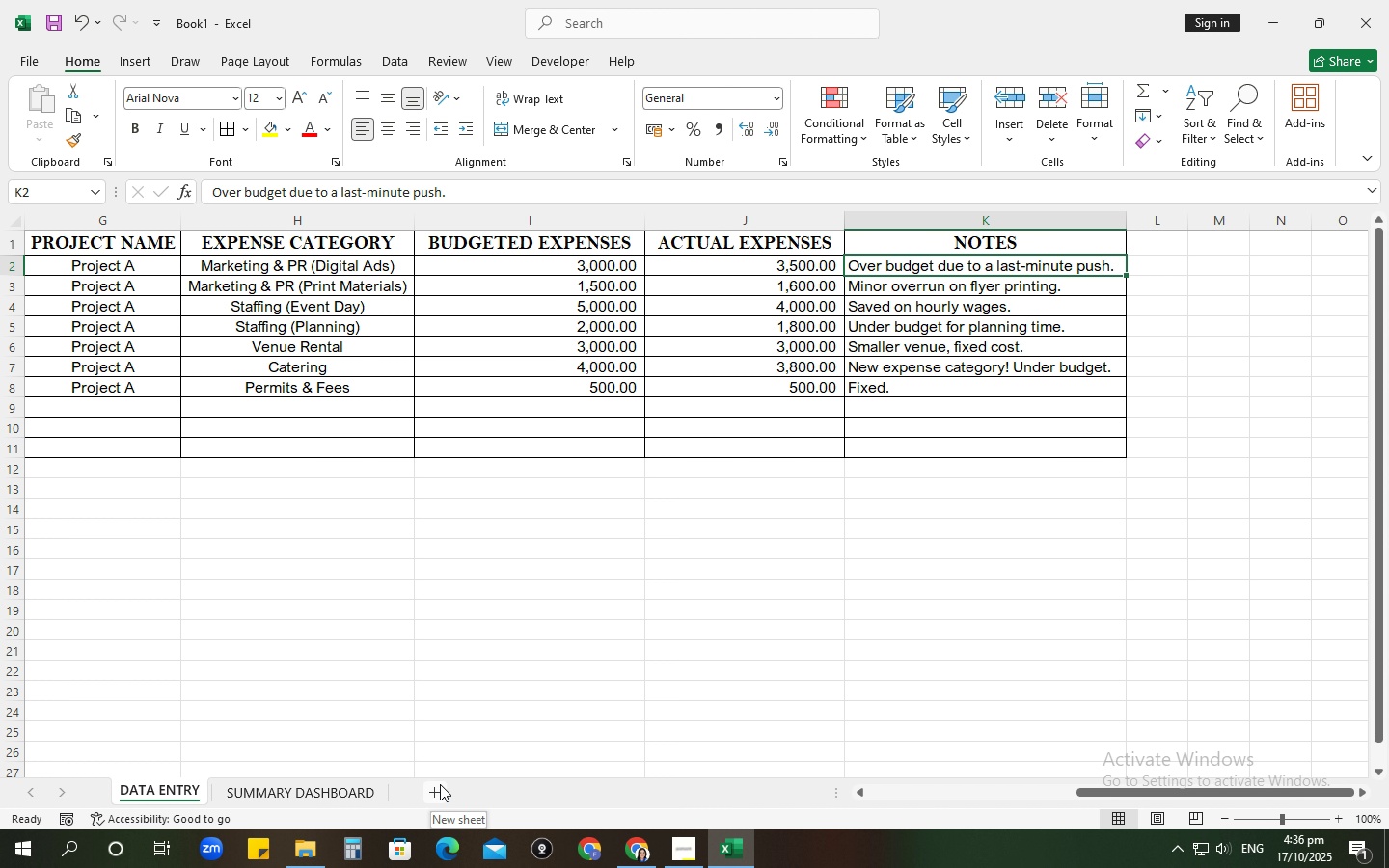 
wait(12.62)
 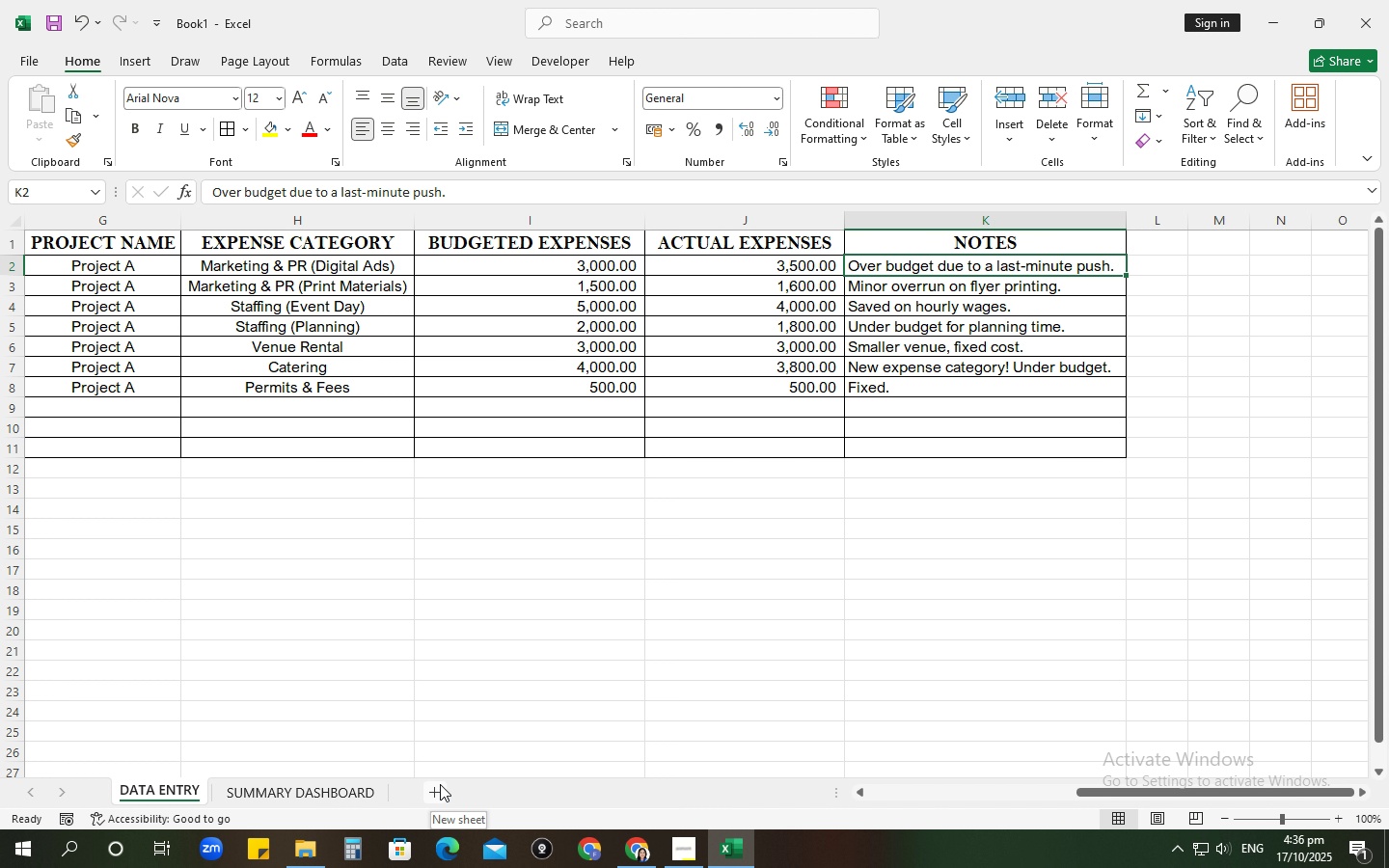 
left_click([208, 186])
 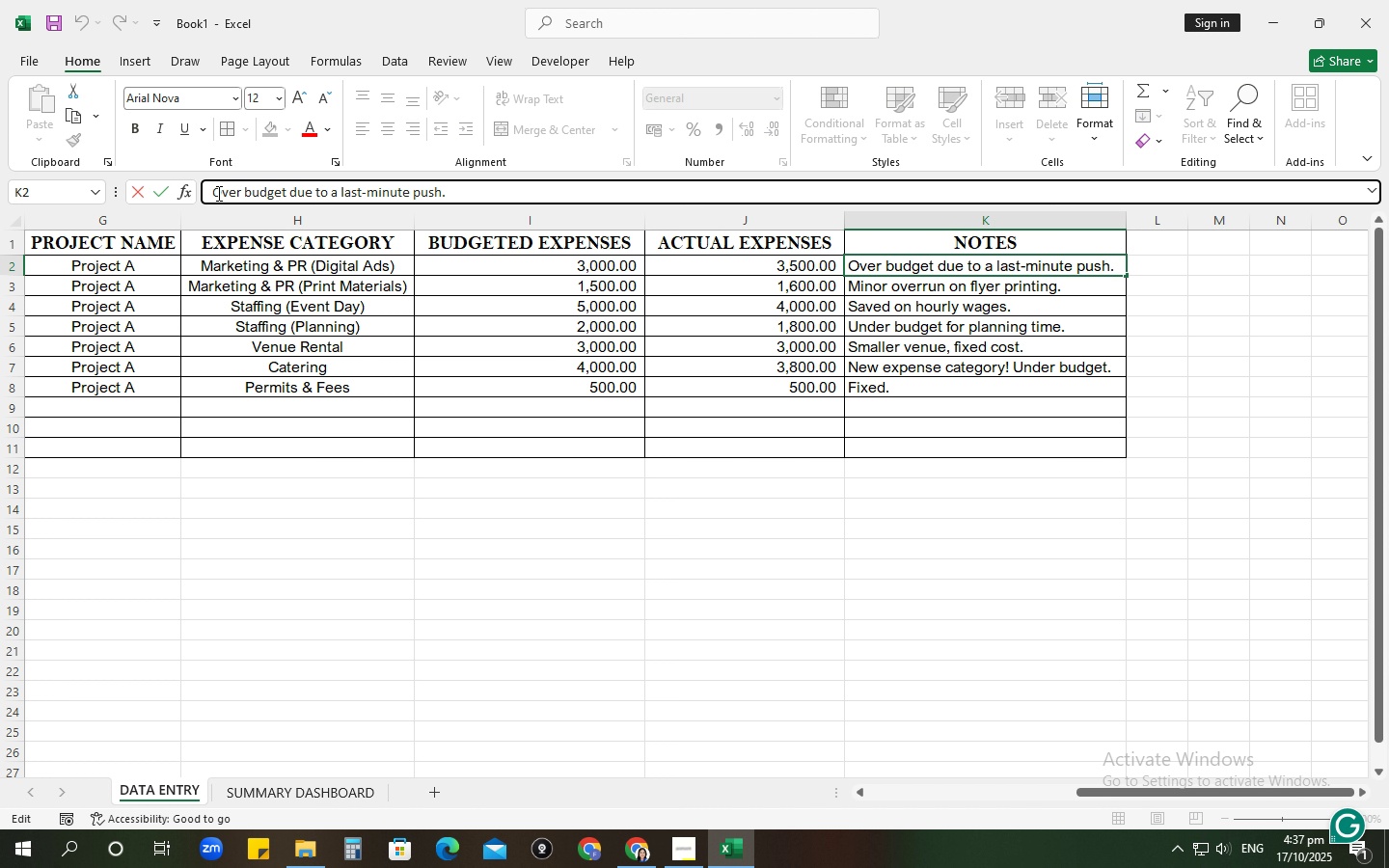 
type(Digital Ads; )
 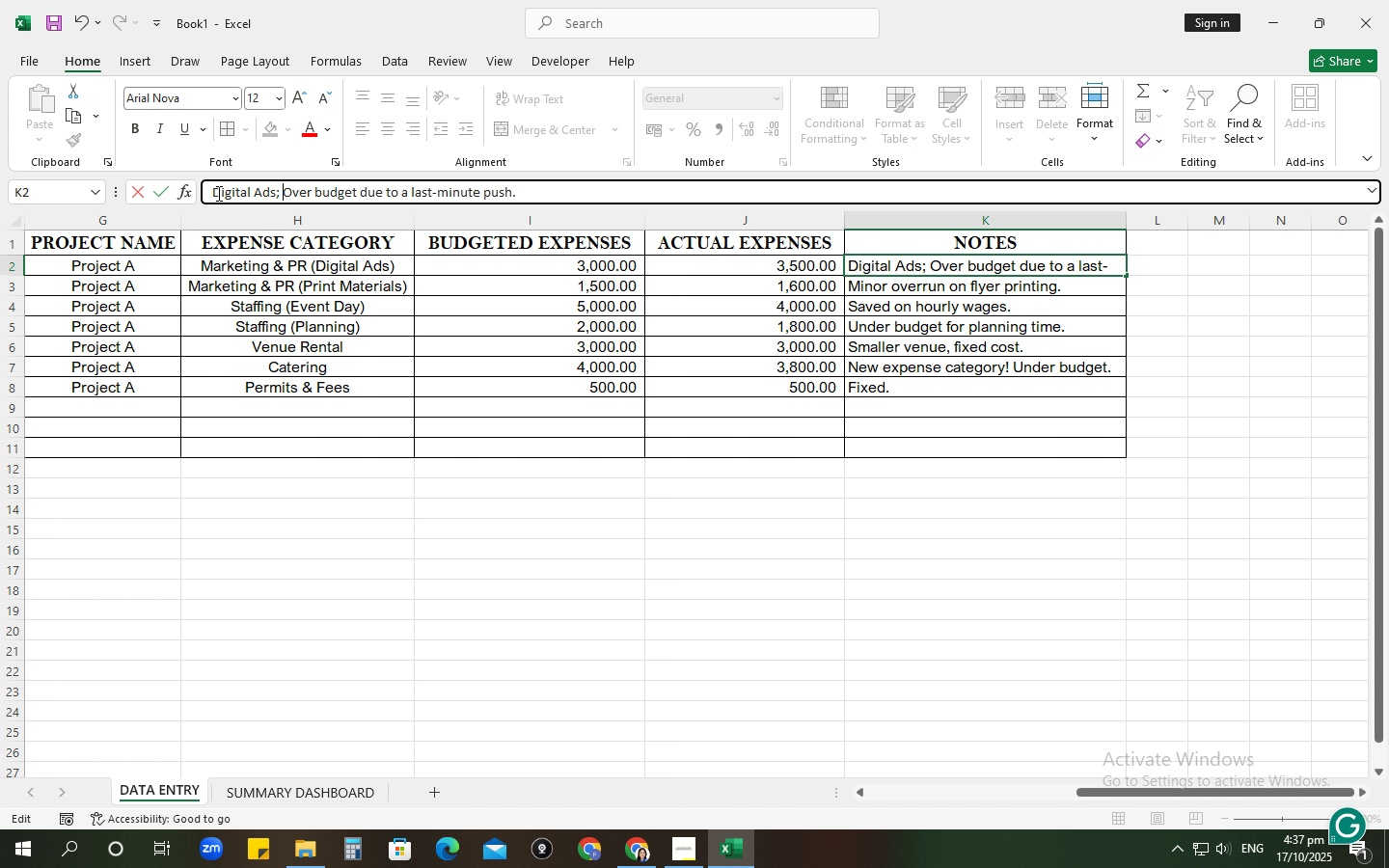 
key(Enter)
 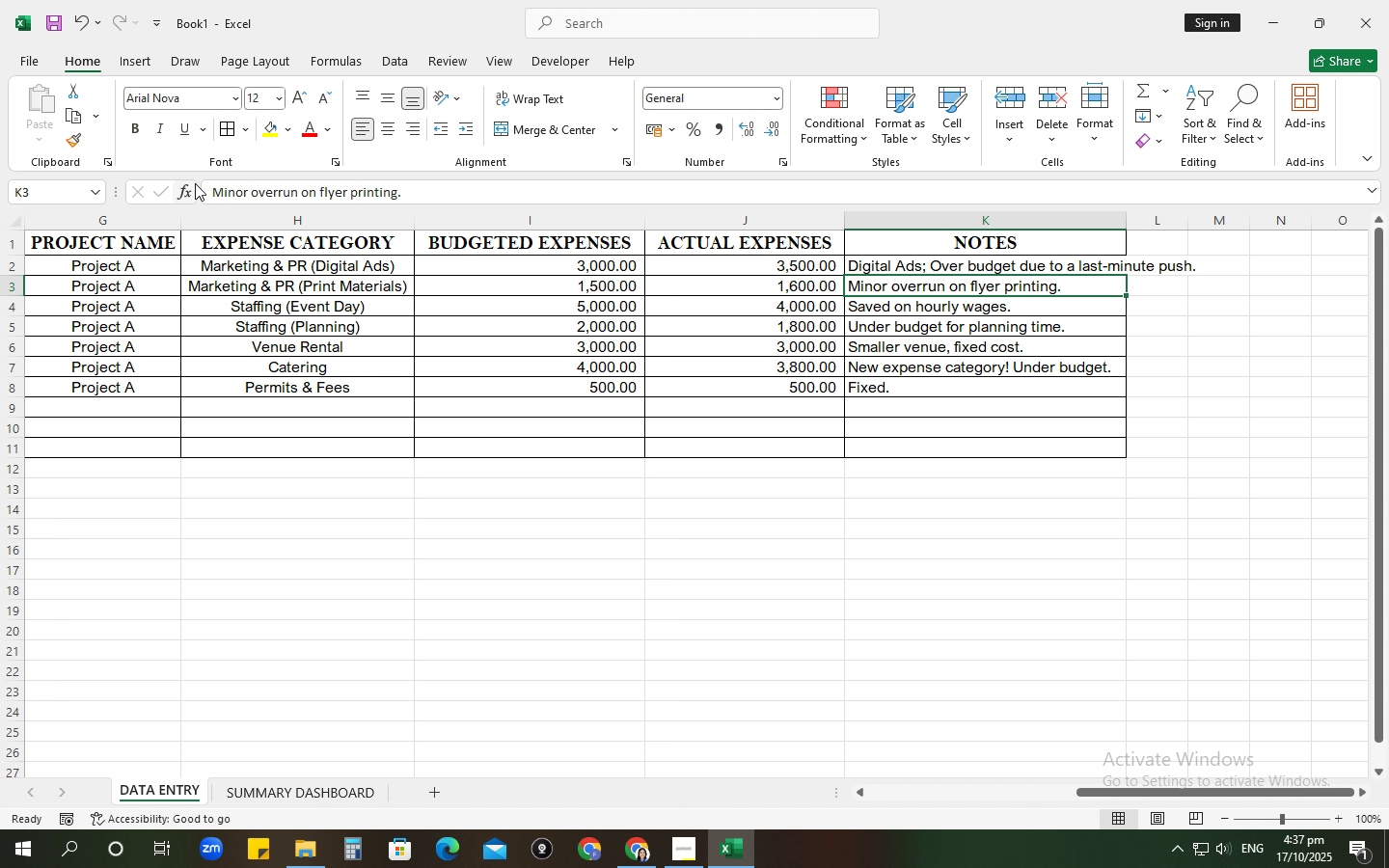 
left_click([210, 189])
 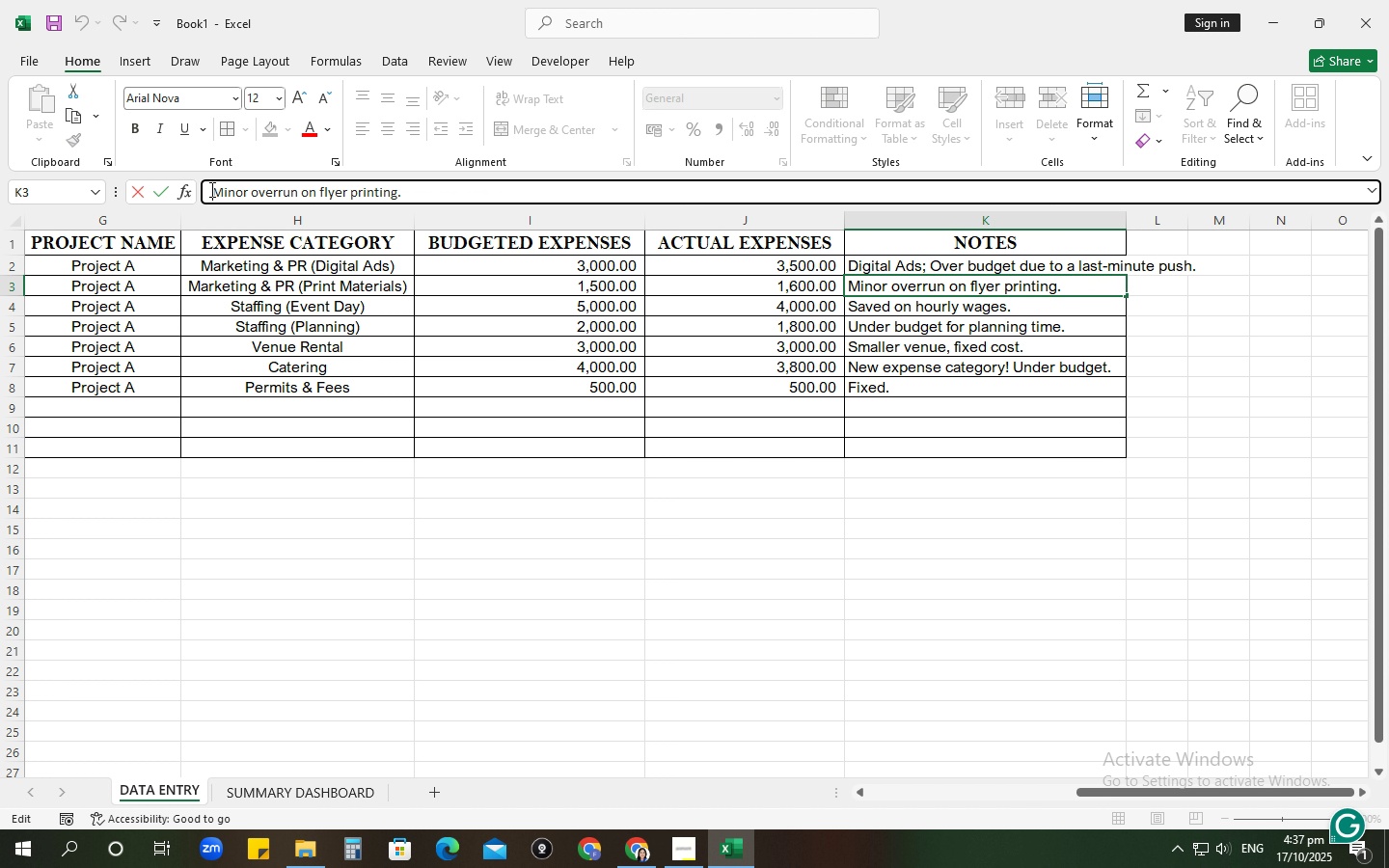 
type(Print Materials; )
 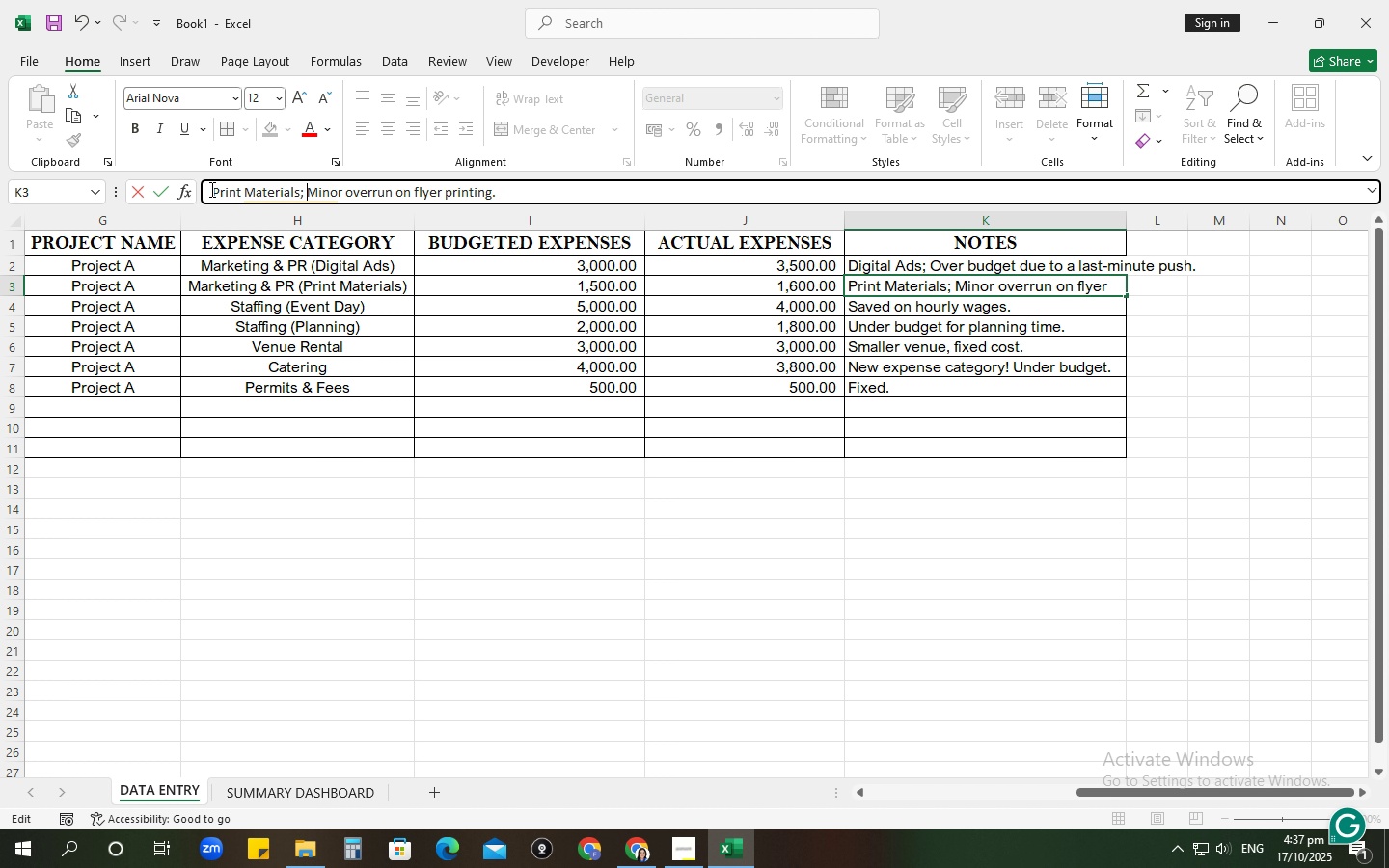 
key(Enter)
 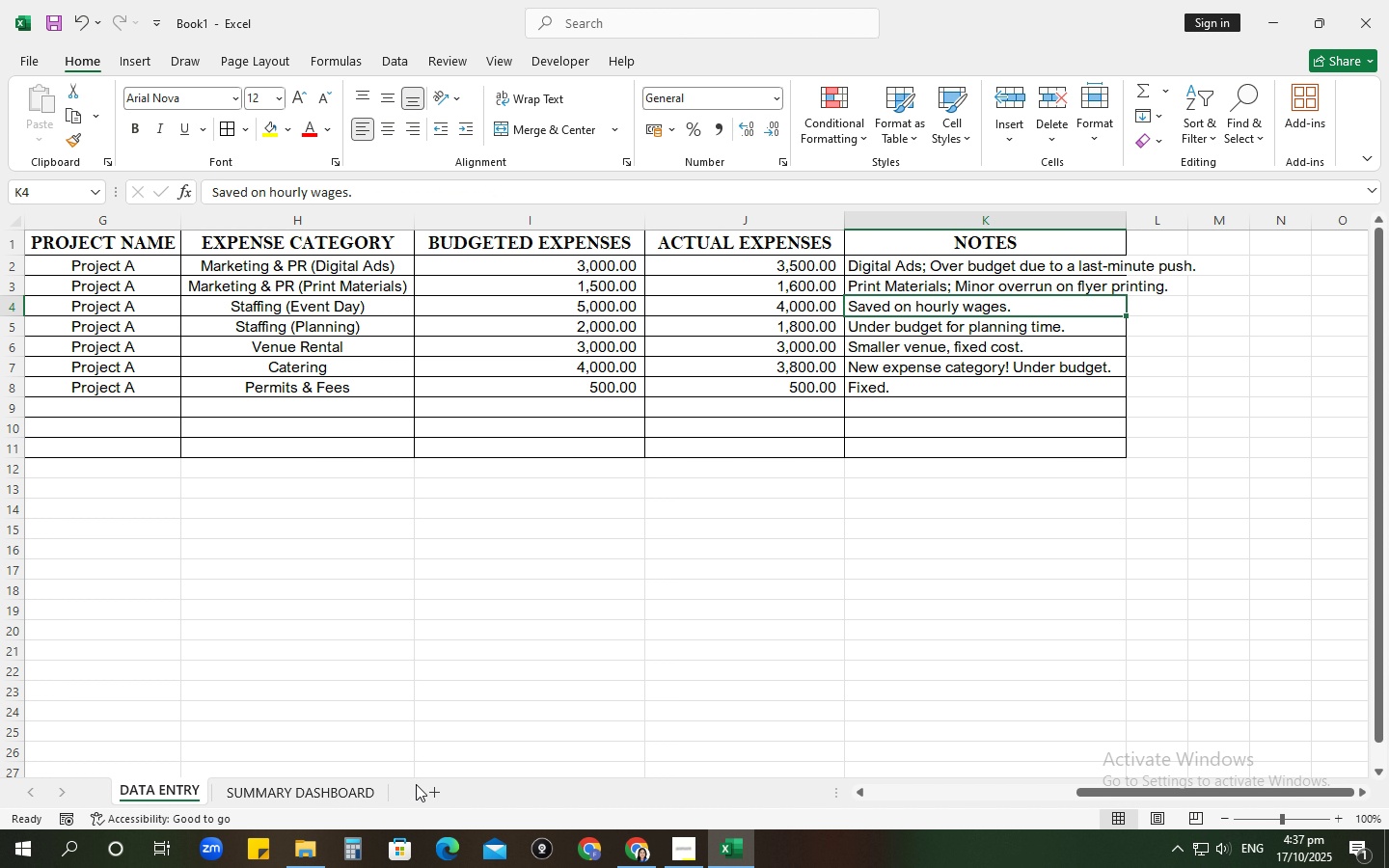 
left_click([429, 791])
 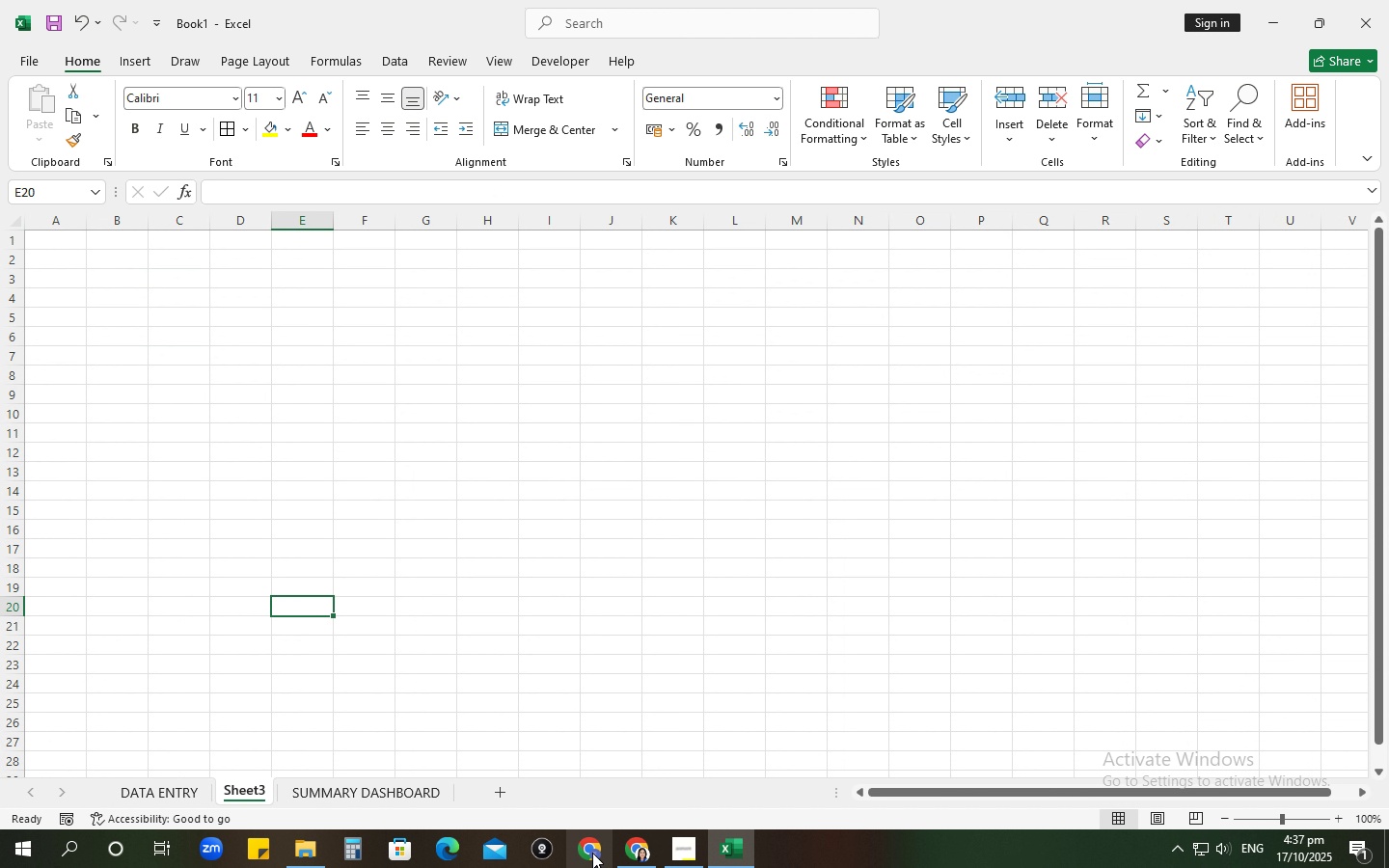 
wait(8.47)
 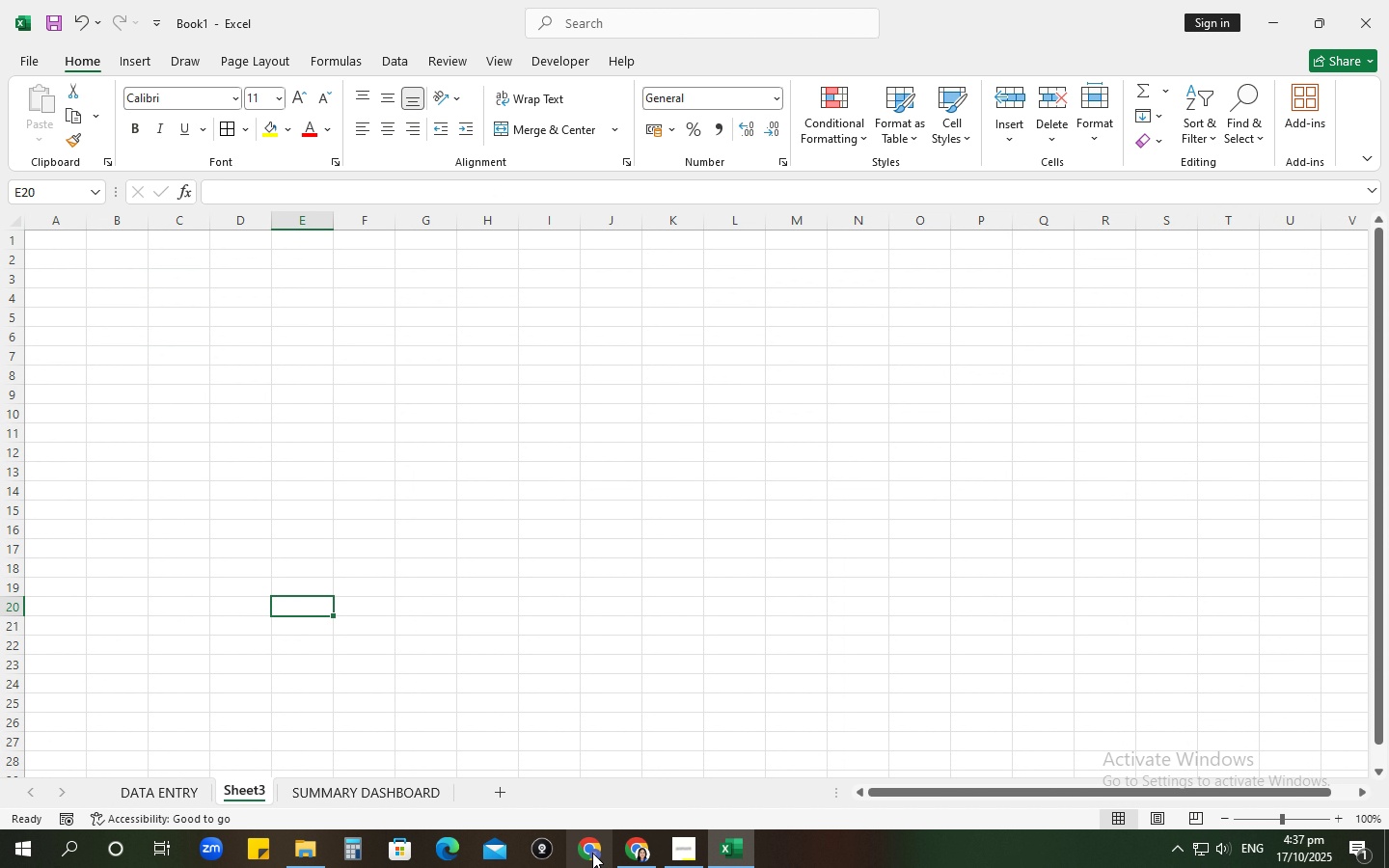 
left_click([302, 851])
 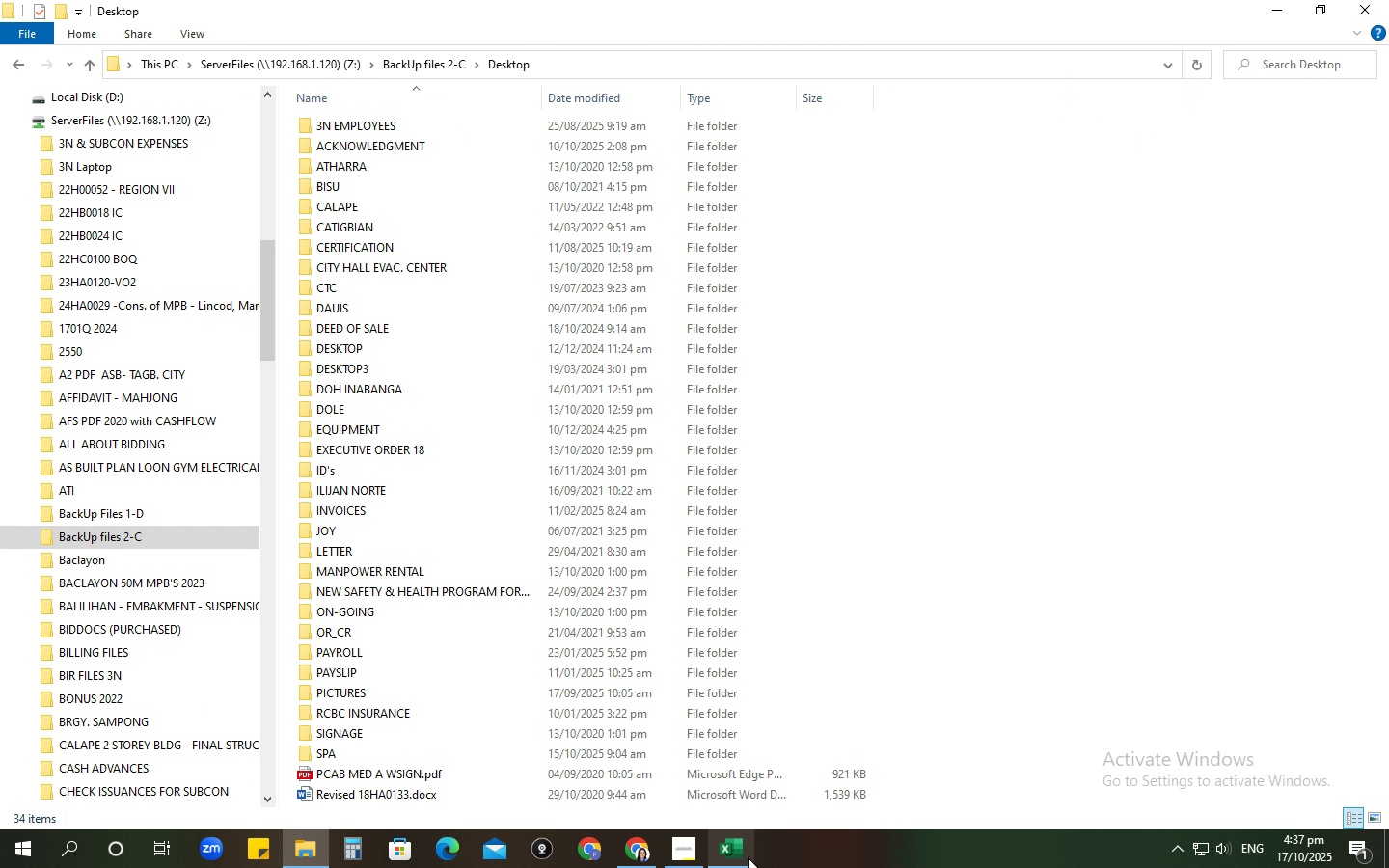 
left_click([748, 857])
 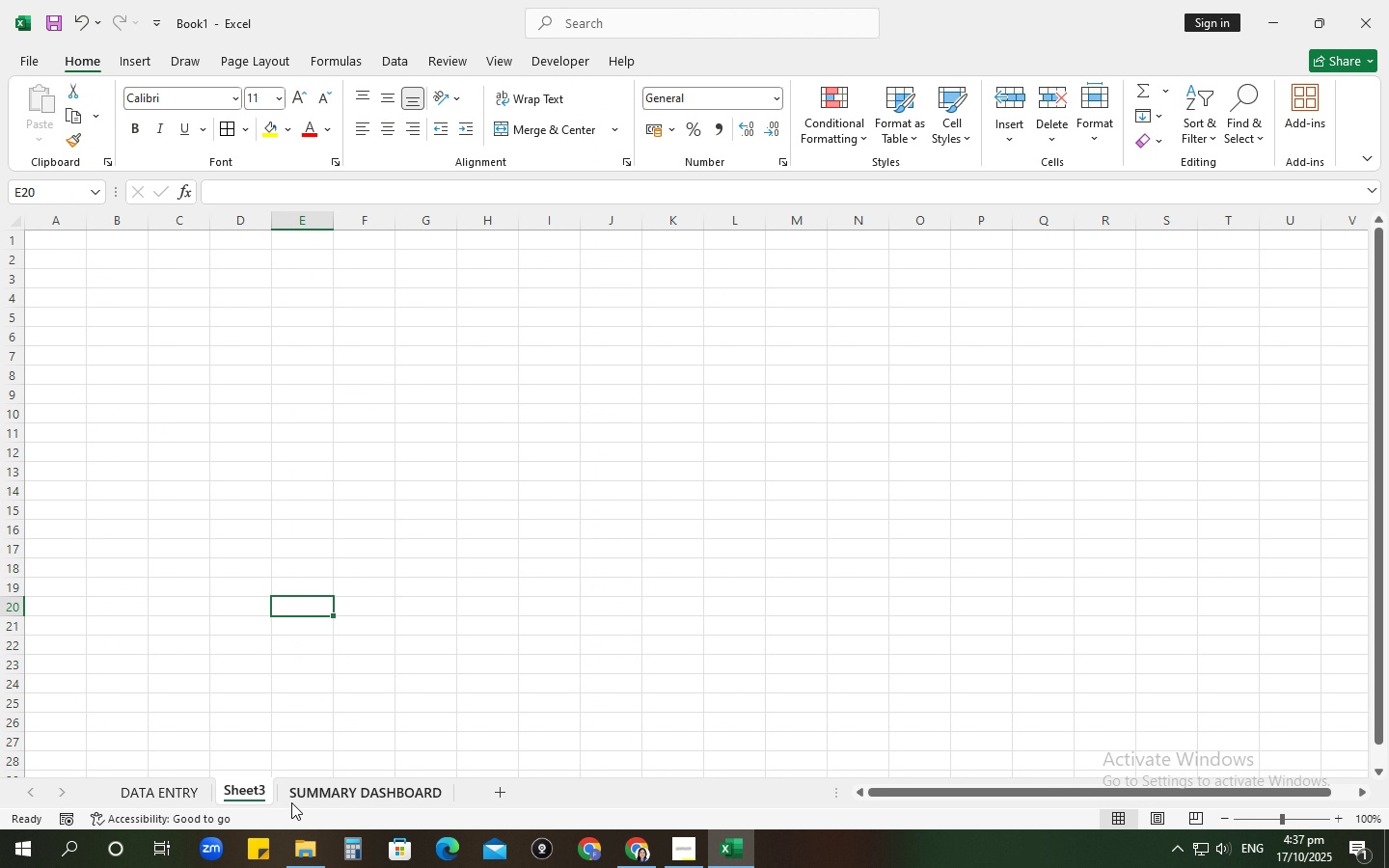 
left_click([336, 789])
 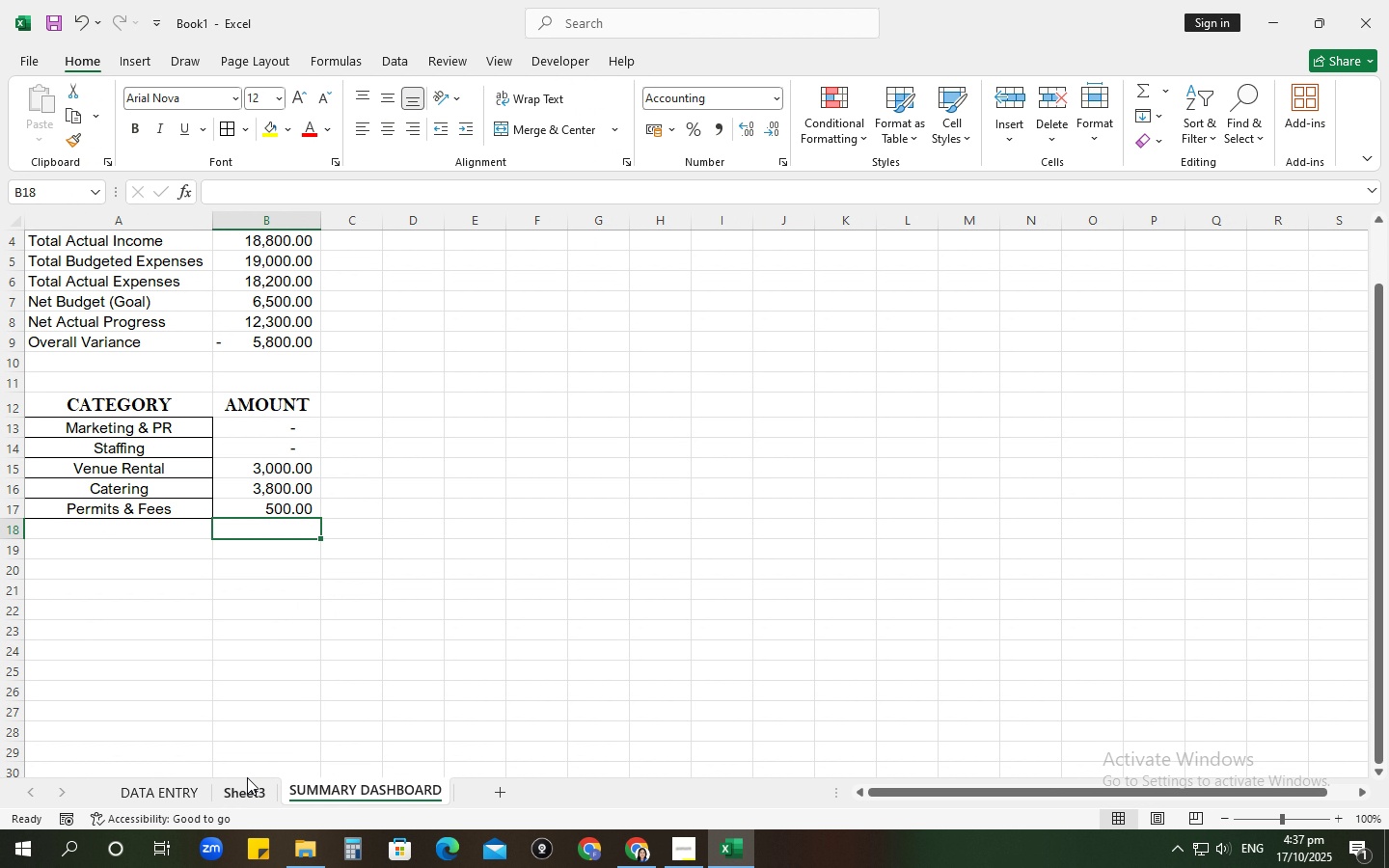 
left_click([250, 786])
 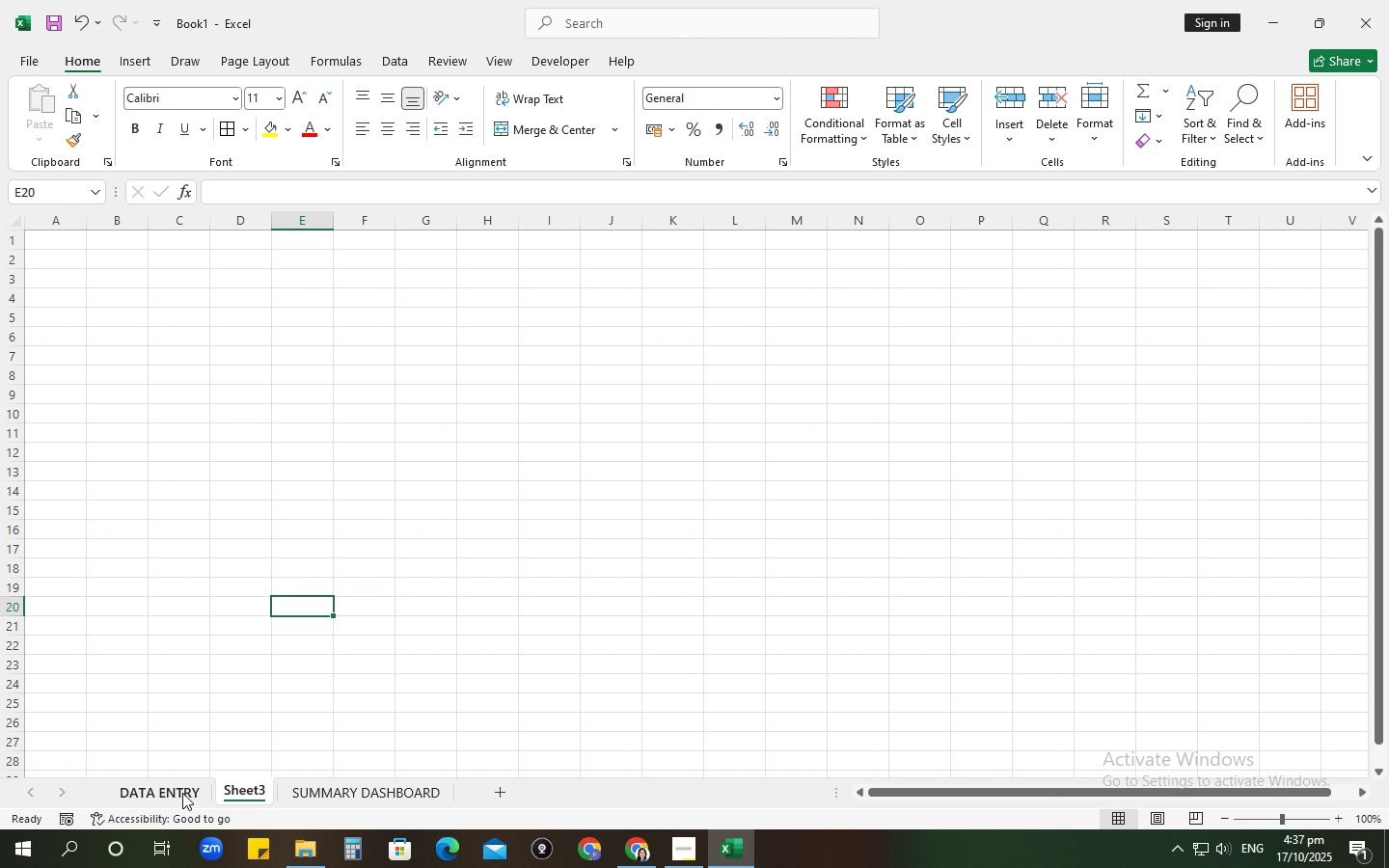 
left_click([166, 790])
 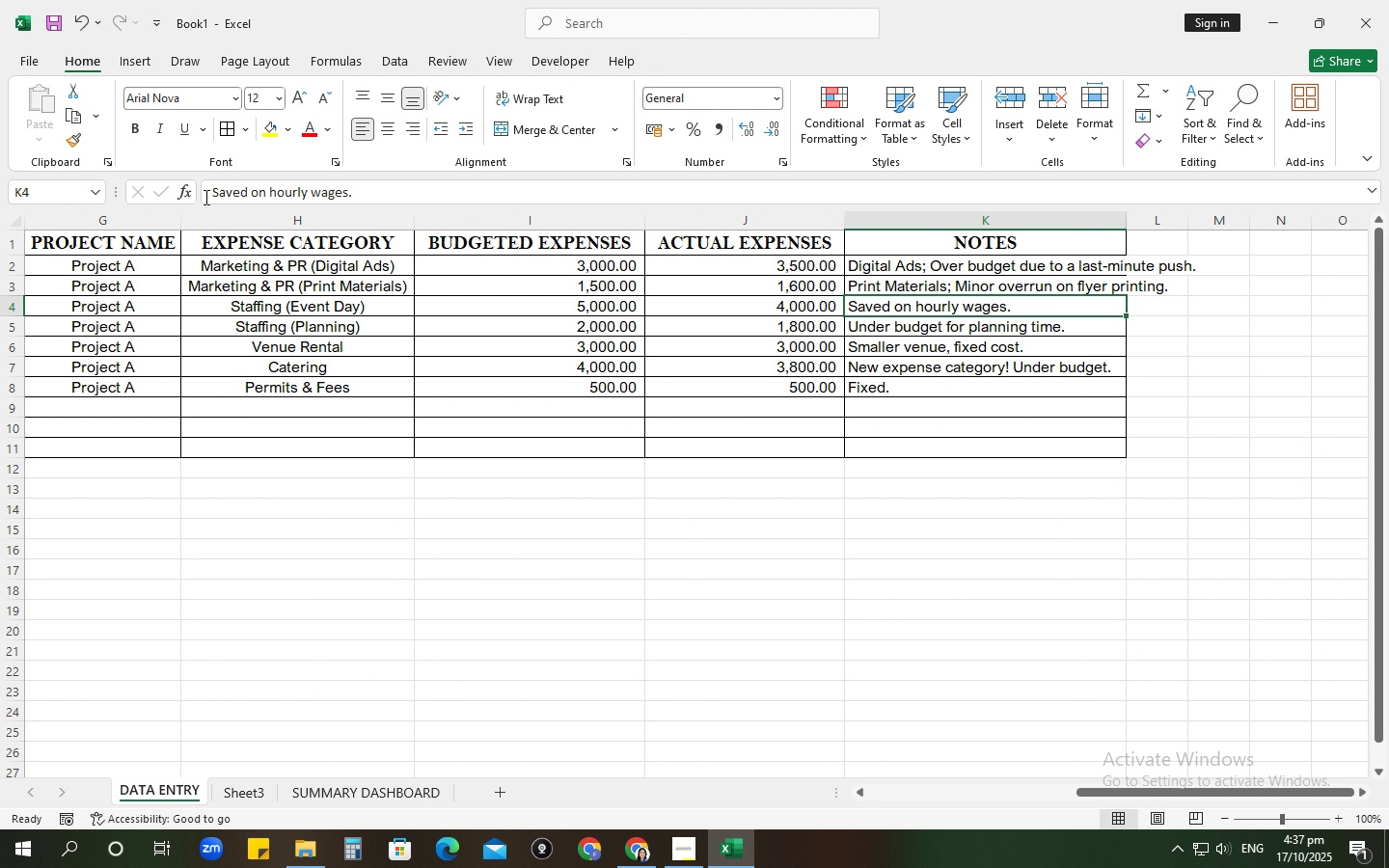 
left_click([202, 193])
 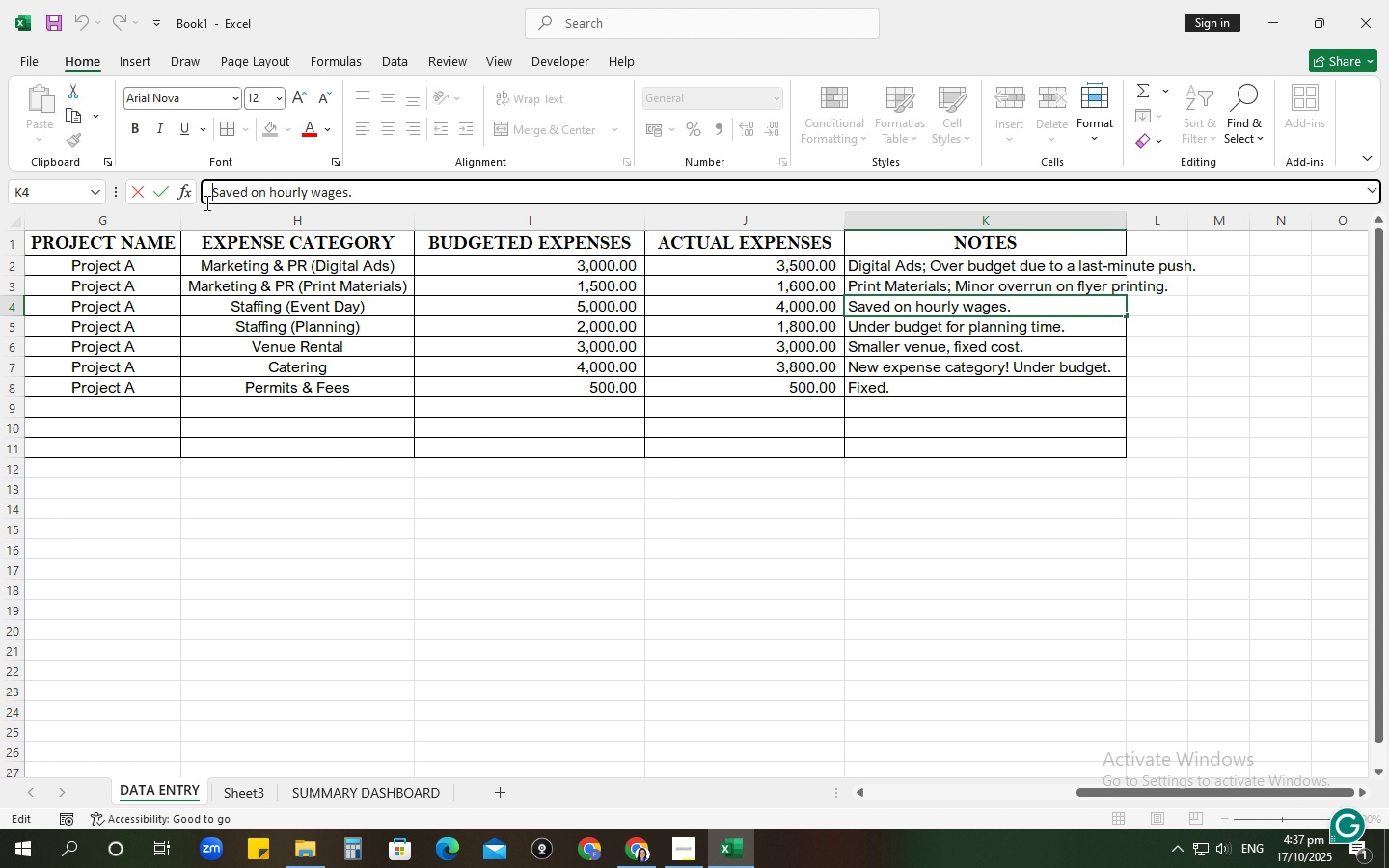 
type(Evet)
key(Backspace)
type(nt day; )
 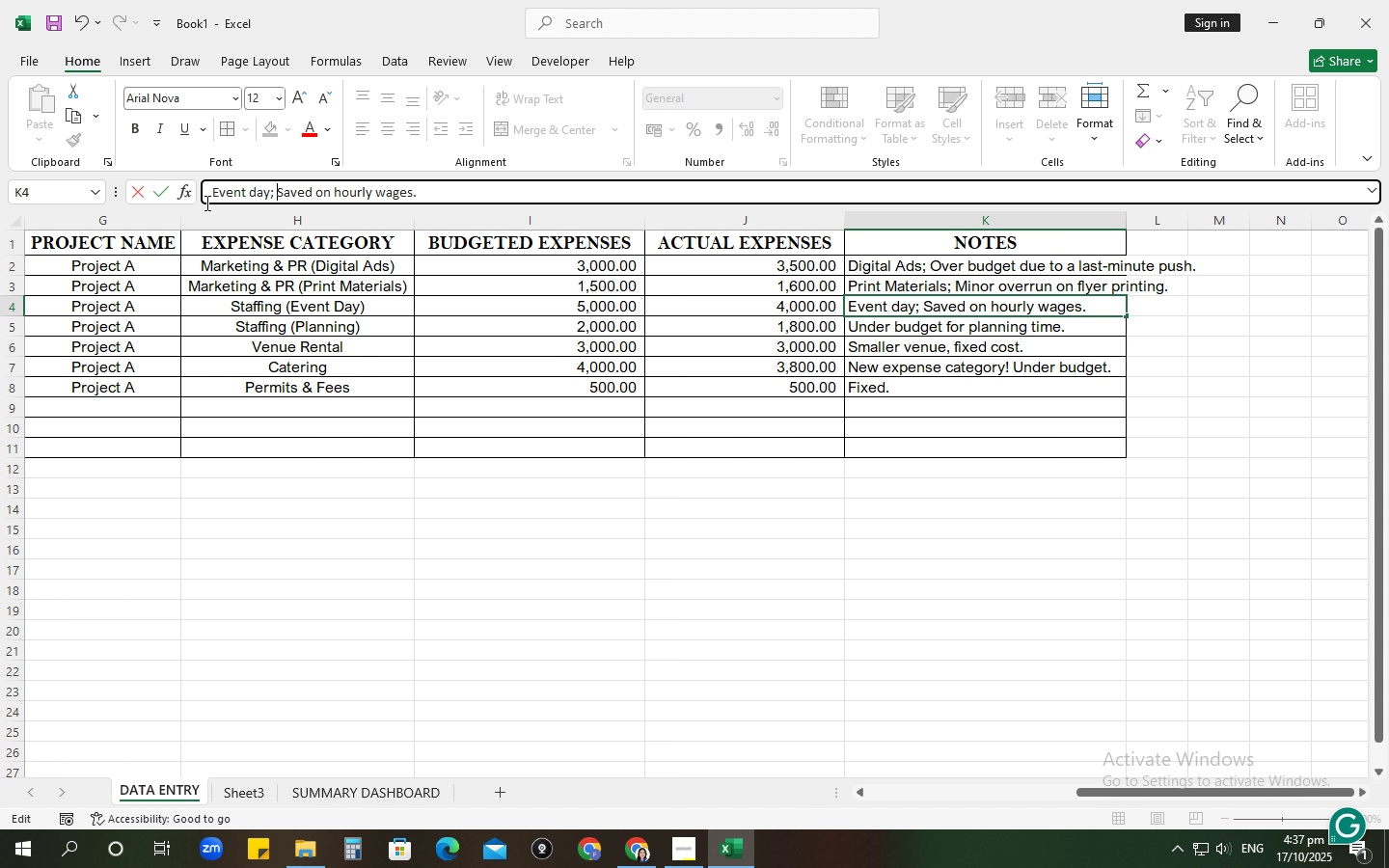 
key(Enter)
 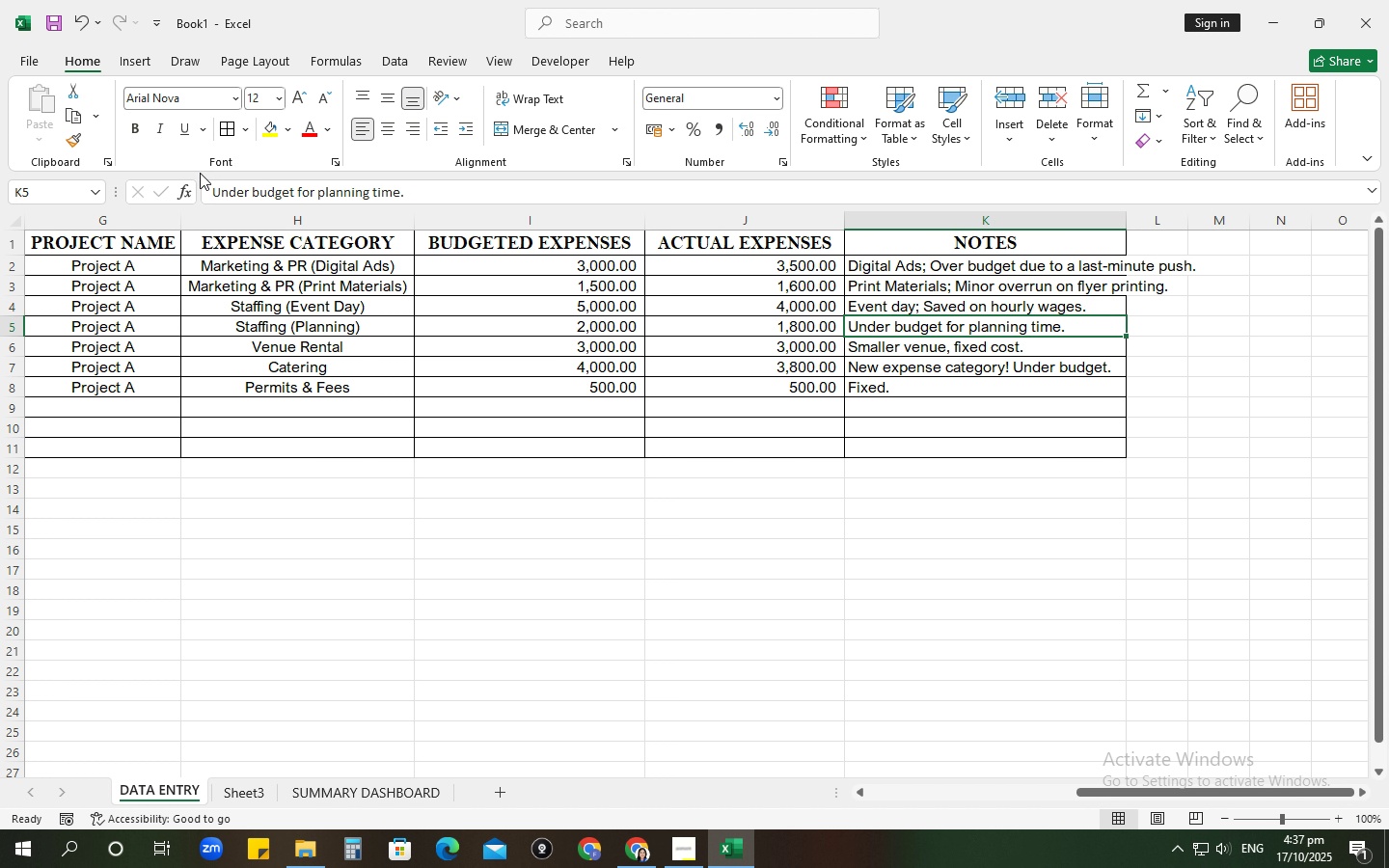 
left_click([204, 186])
 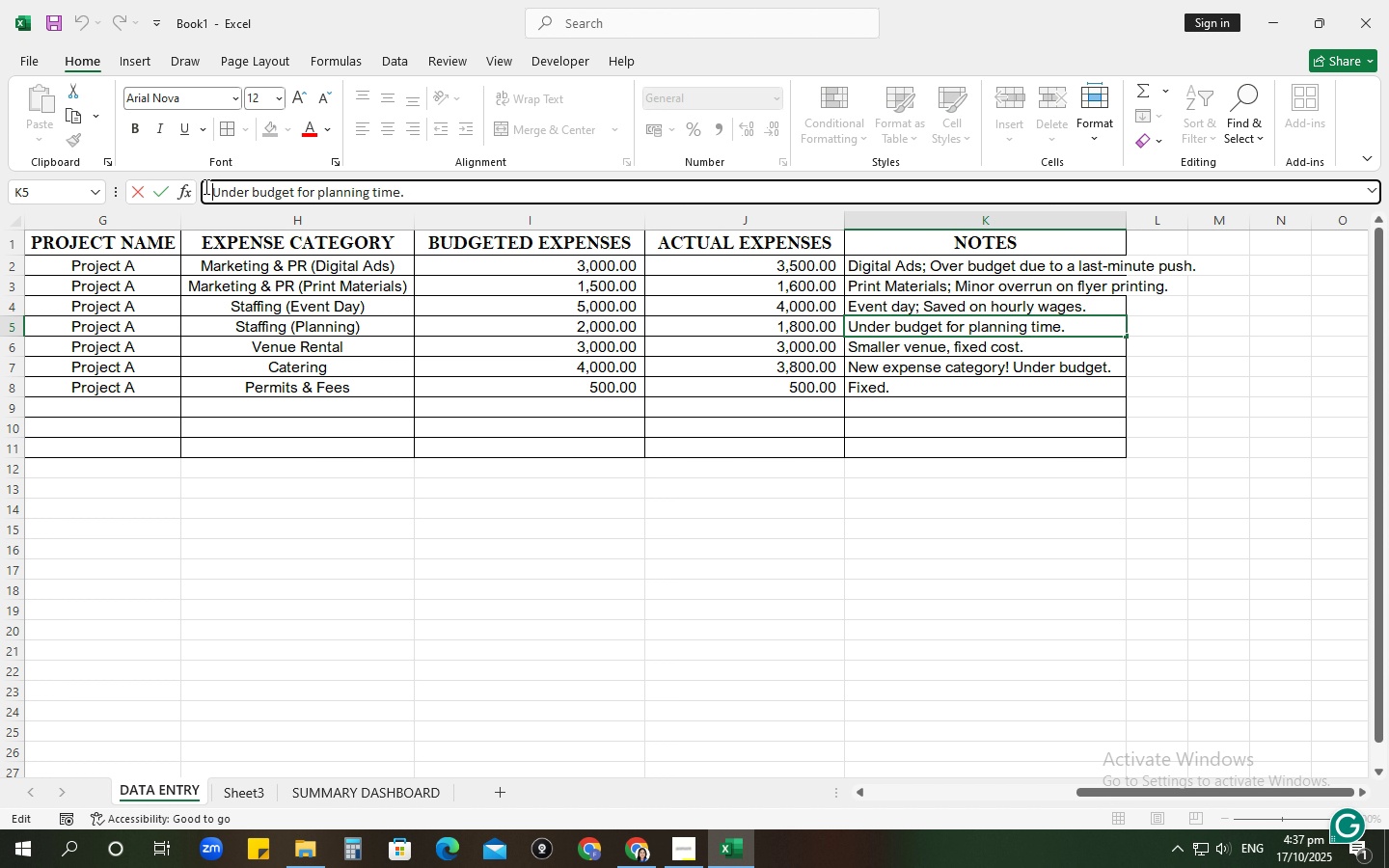 
type(Planning; )
 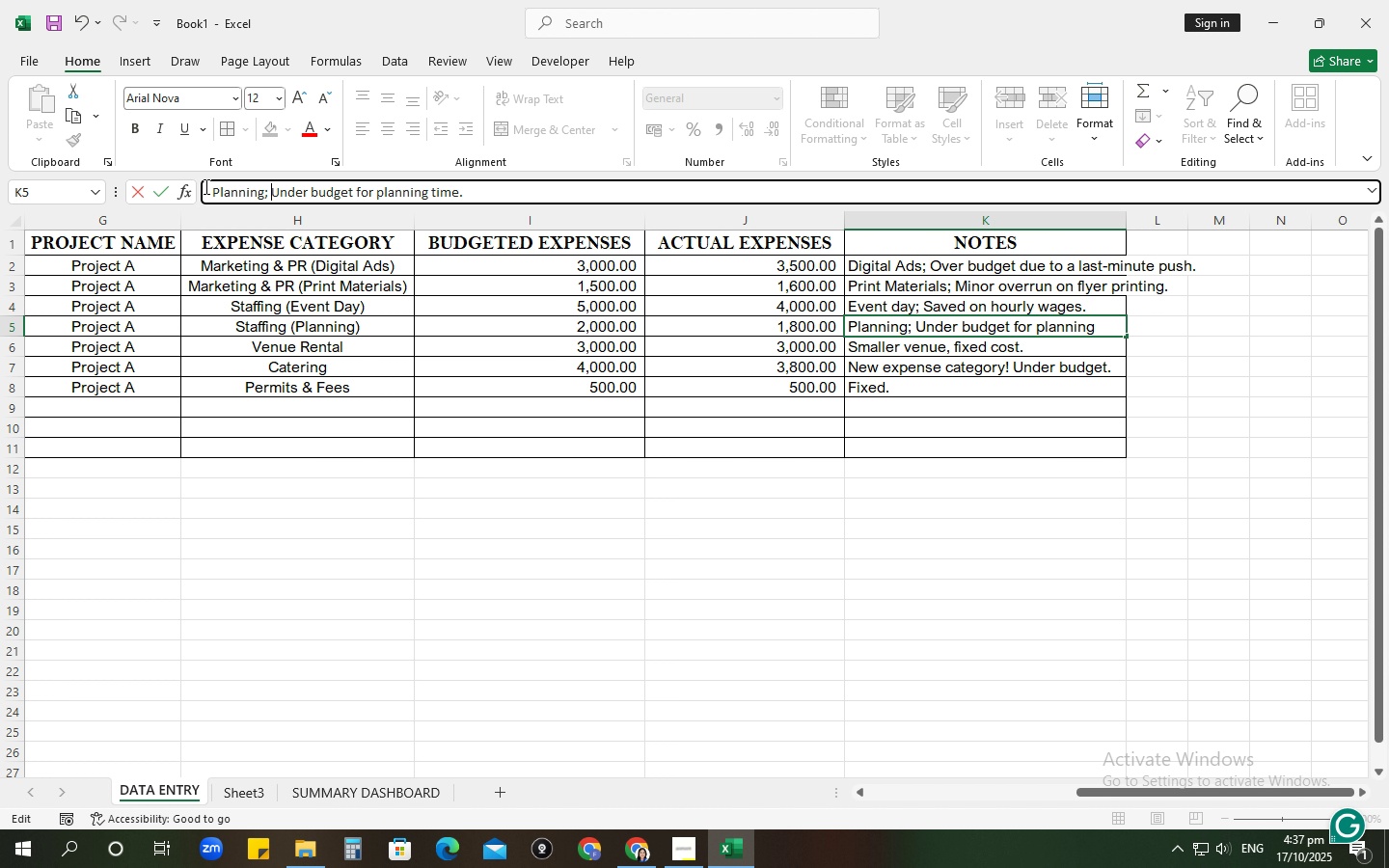 
key(Enter)
 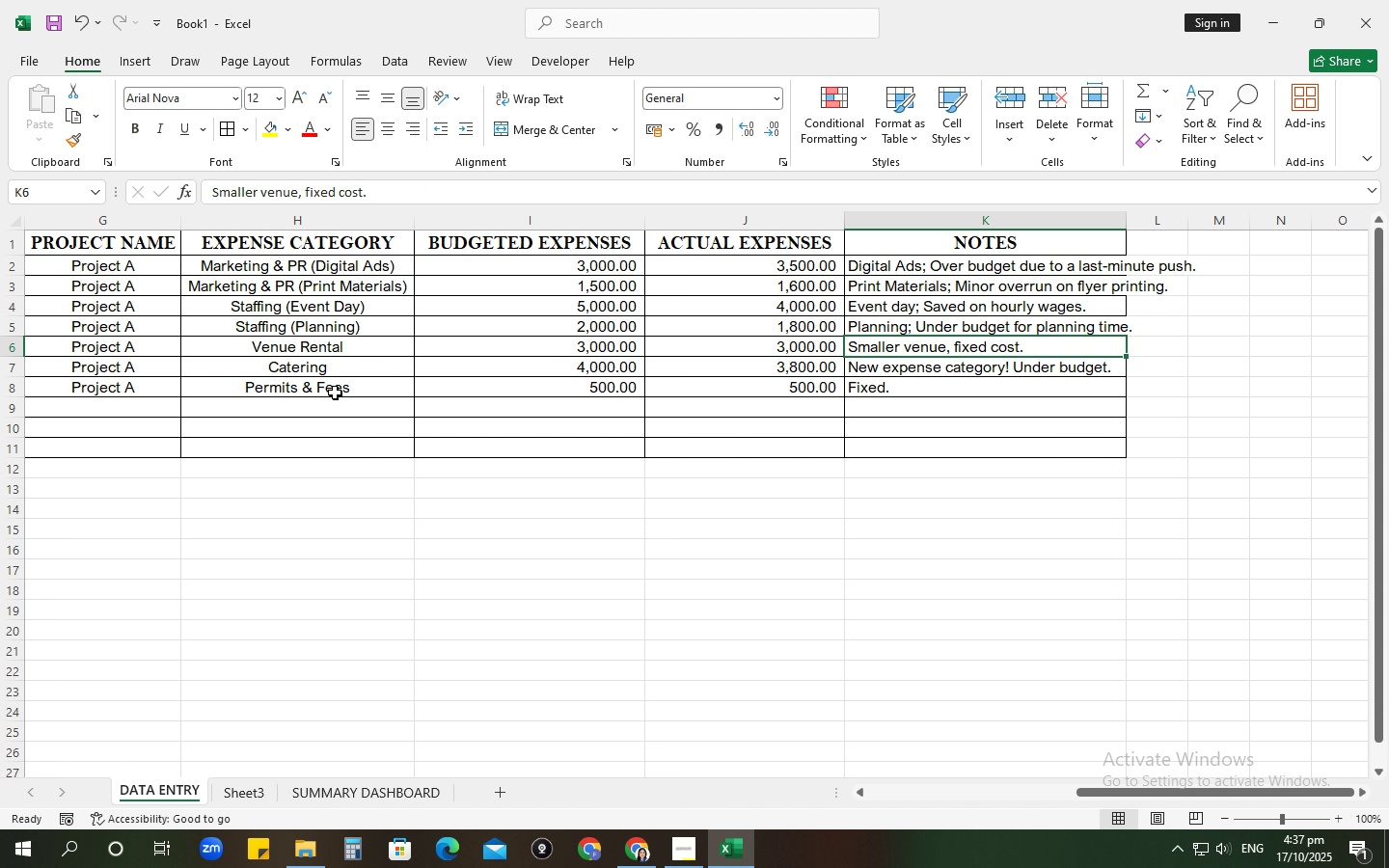 
left_click([296, 266])
 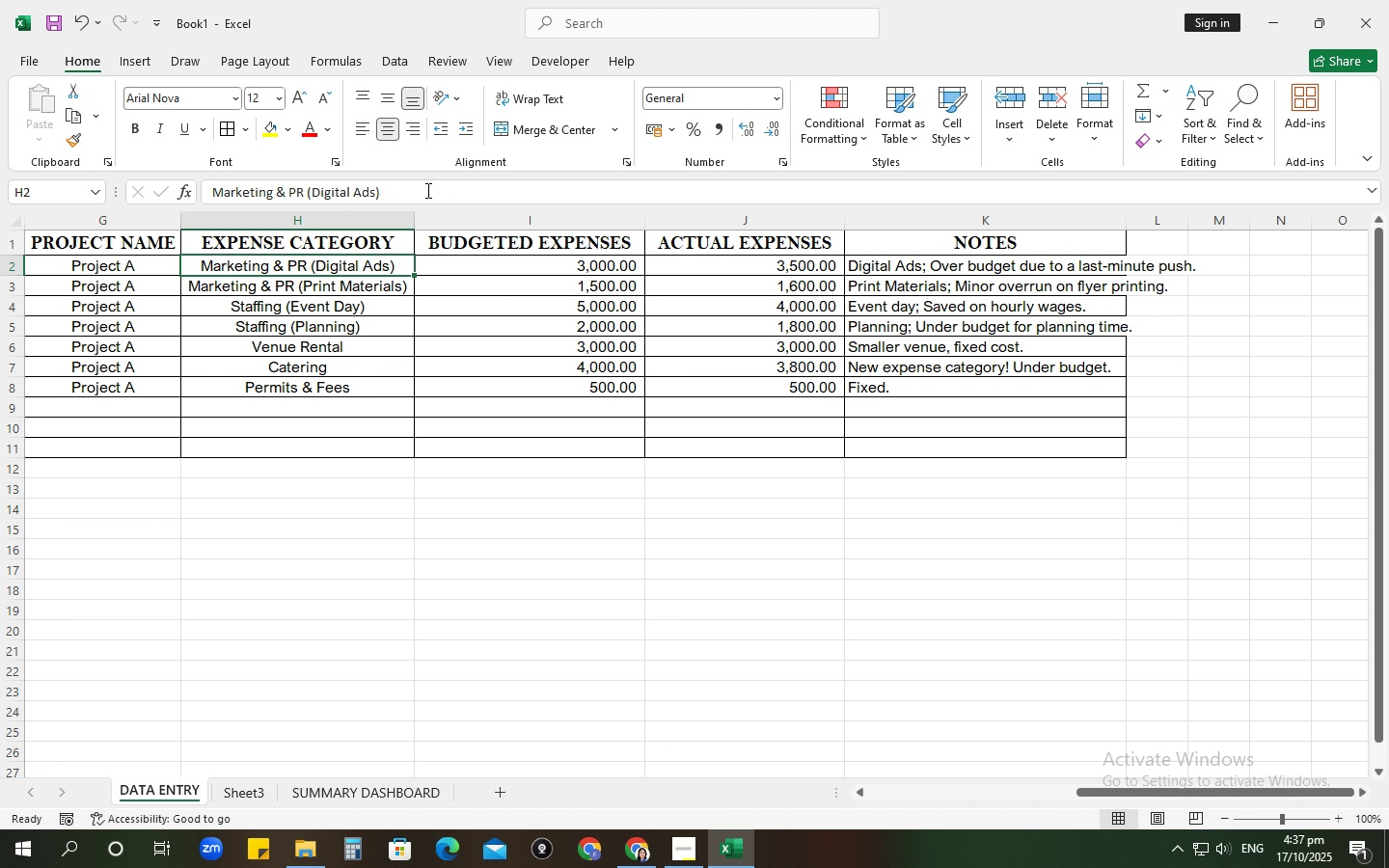 
left_click_drag(start_coordinate=[425, 190], to_coordinate=[303, 193])
 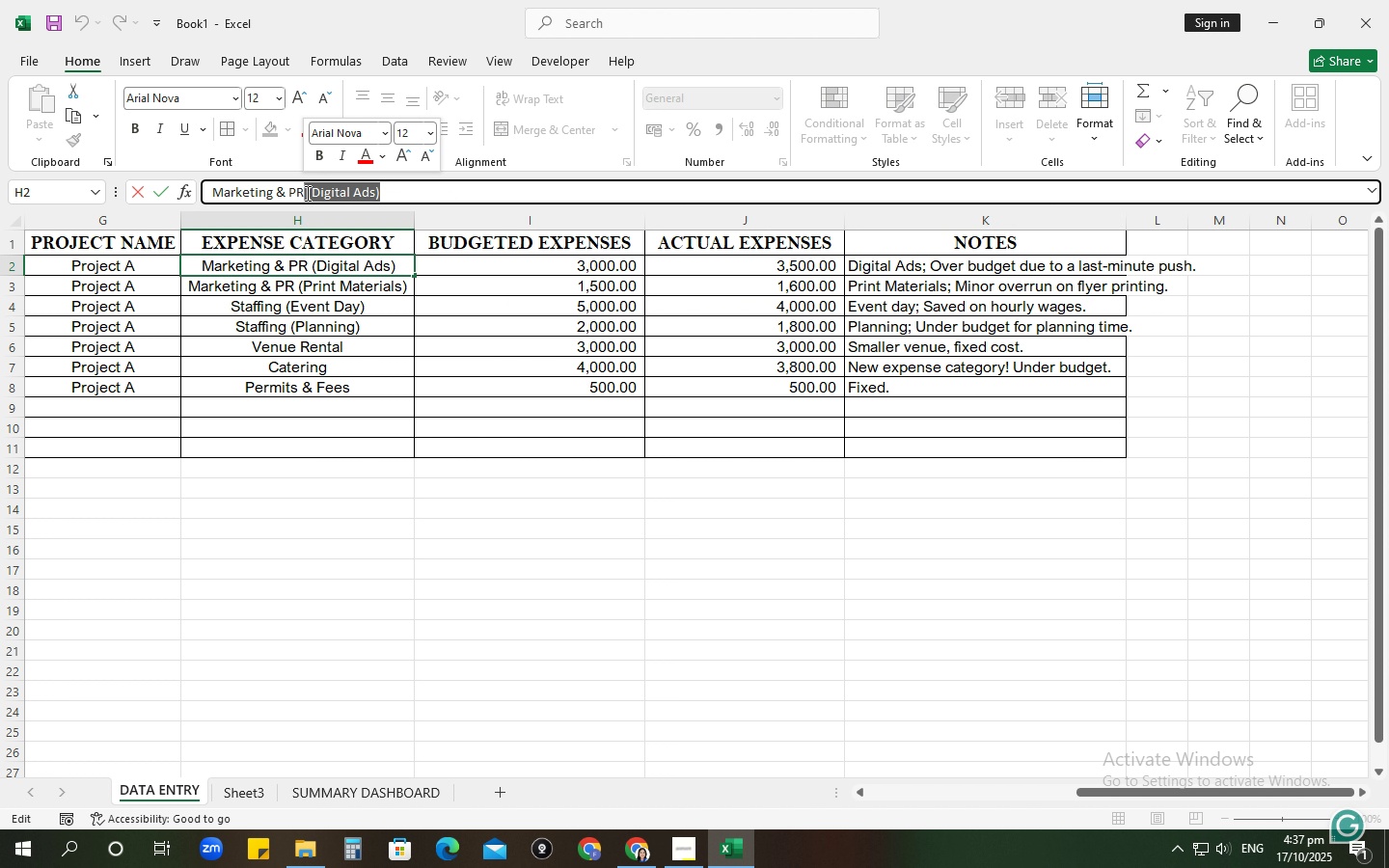 
key(Backspace)
 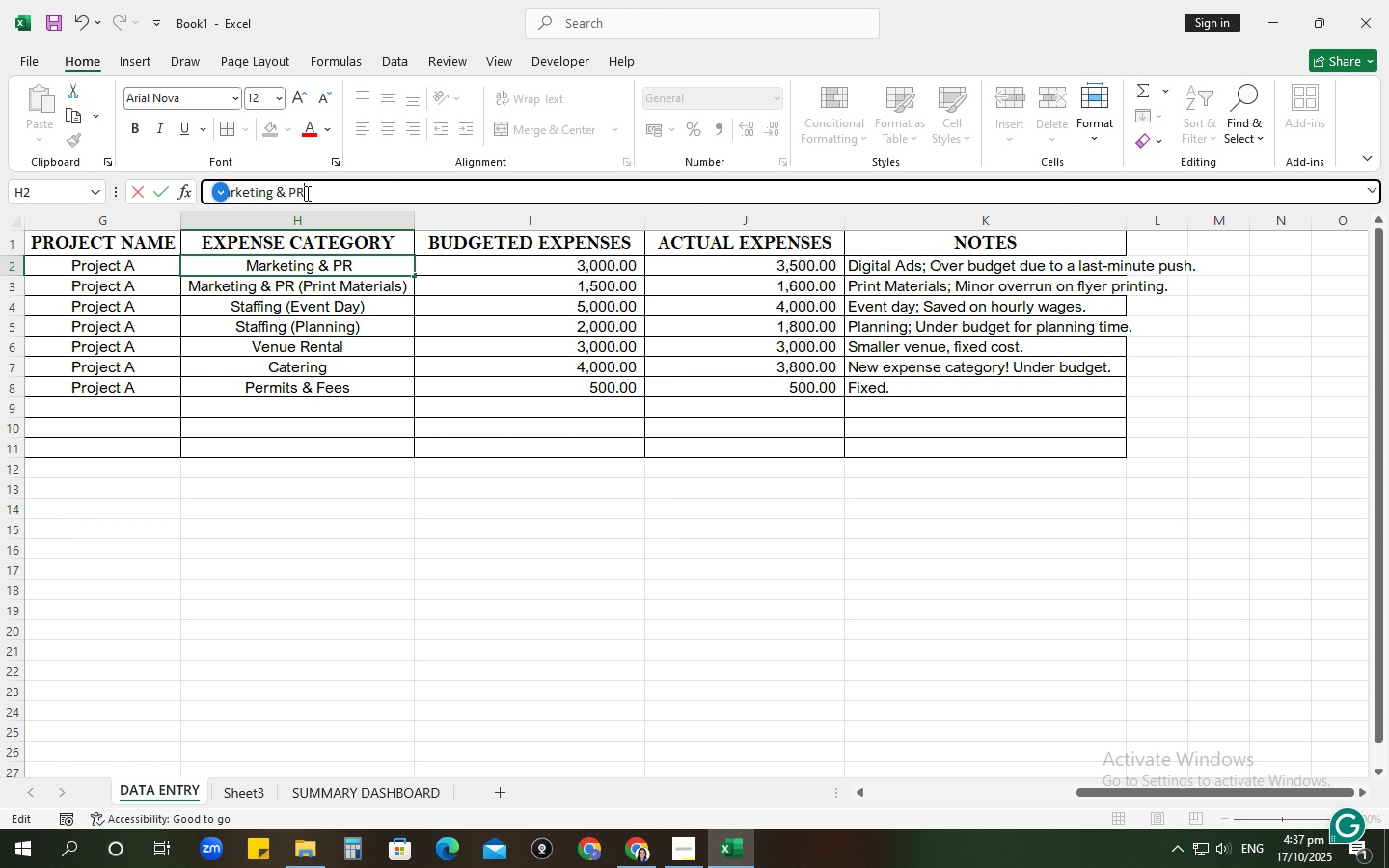 
key(Enter)
 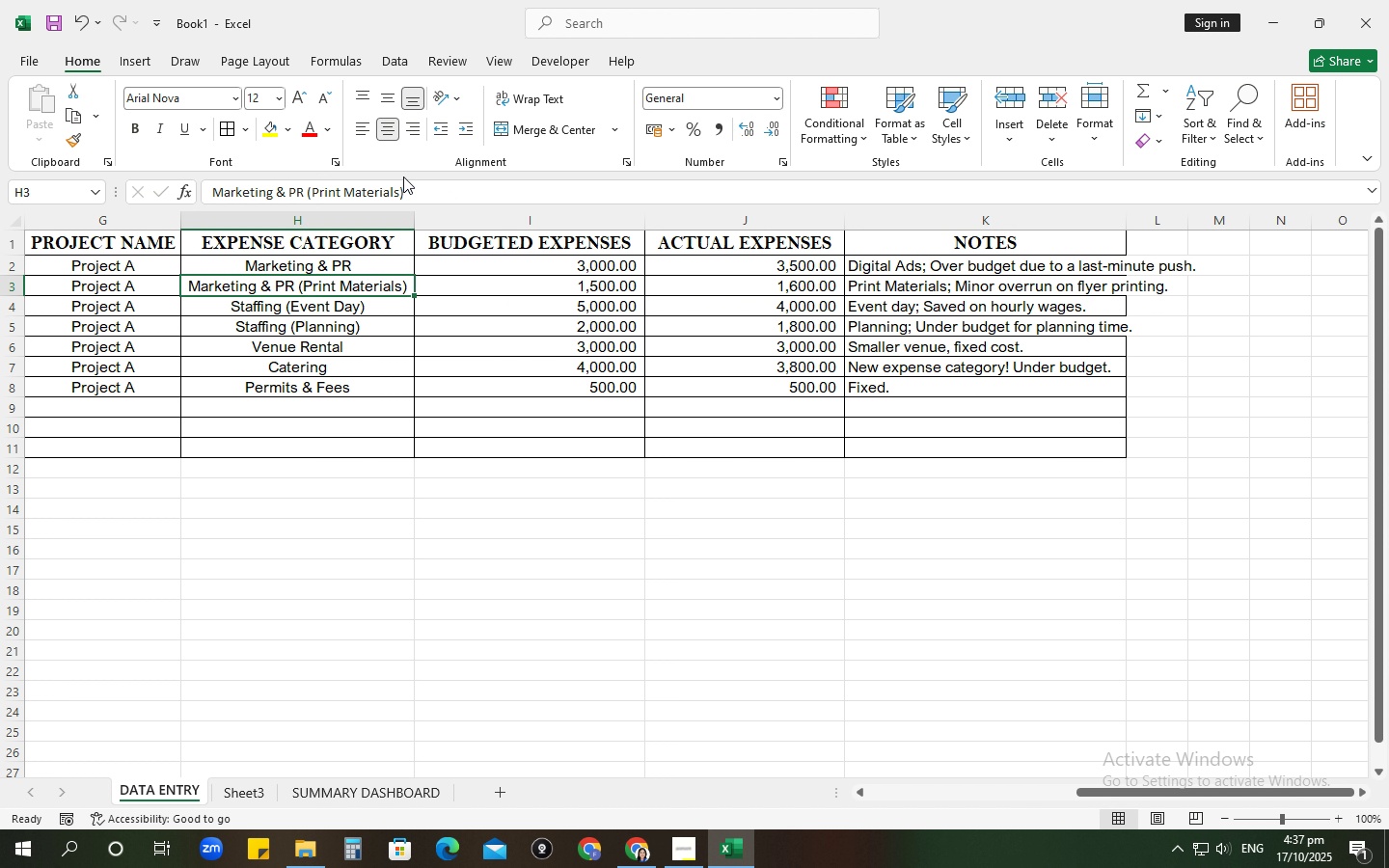 
left_click_drag(start_coordinate=[437, 192], to_coordinate=[302, 176])
 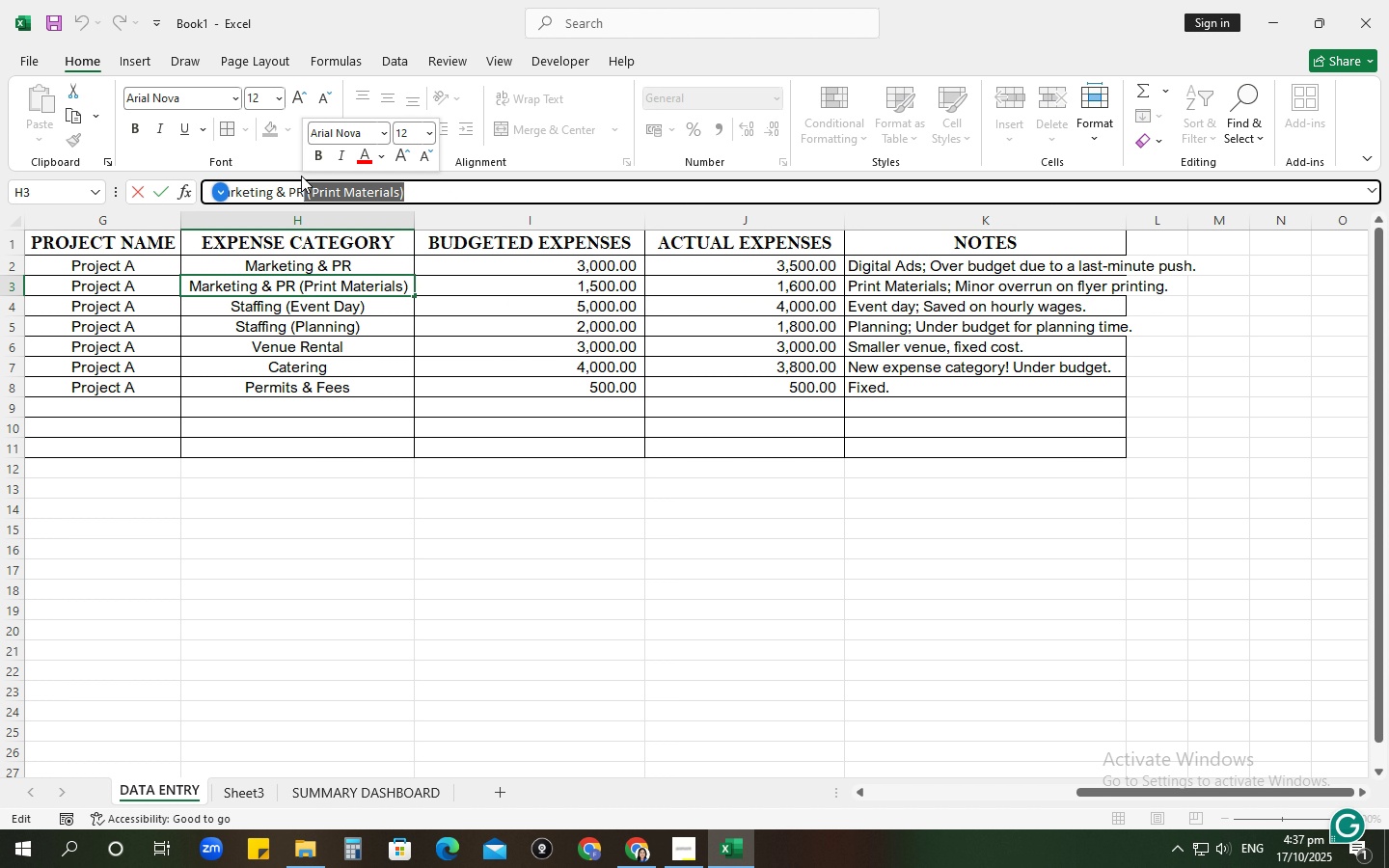 
key(Backspace)
 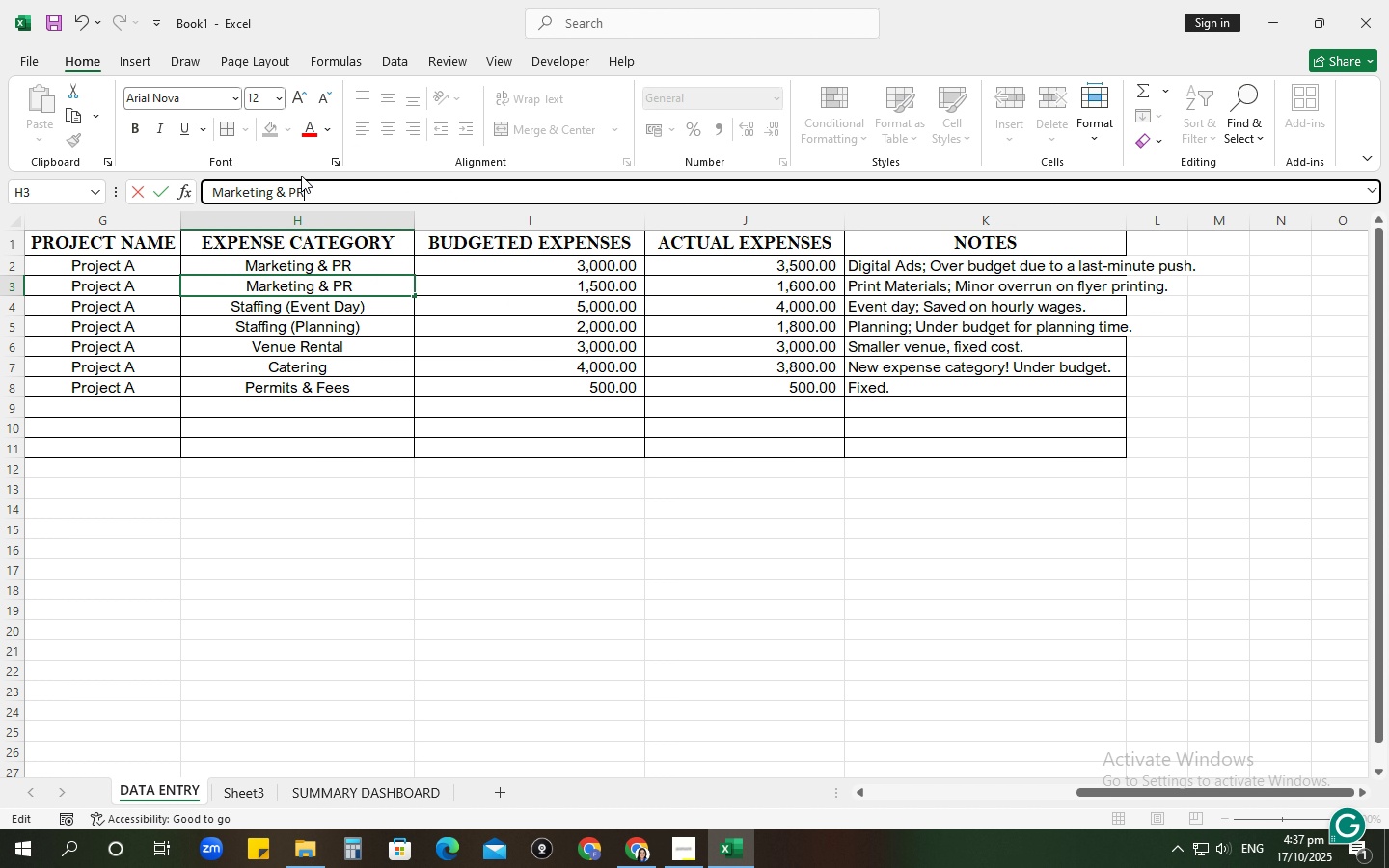 
key(Enter)
 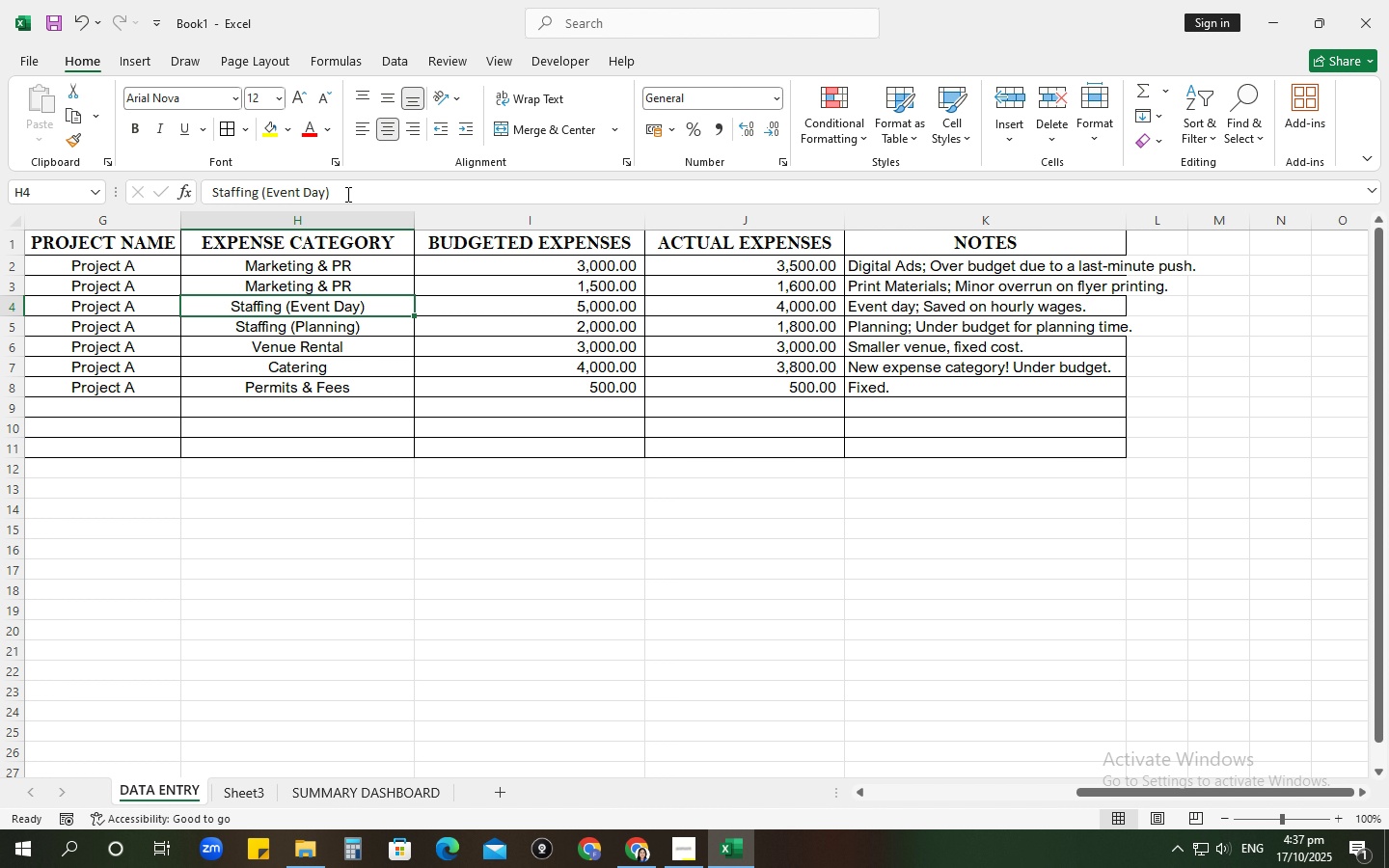 
left_click_drag(start_coordinate=[346, 194], to_coordinate=[257, 189])
 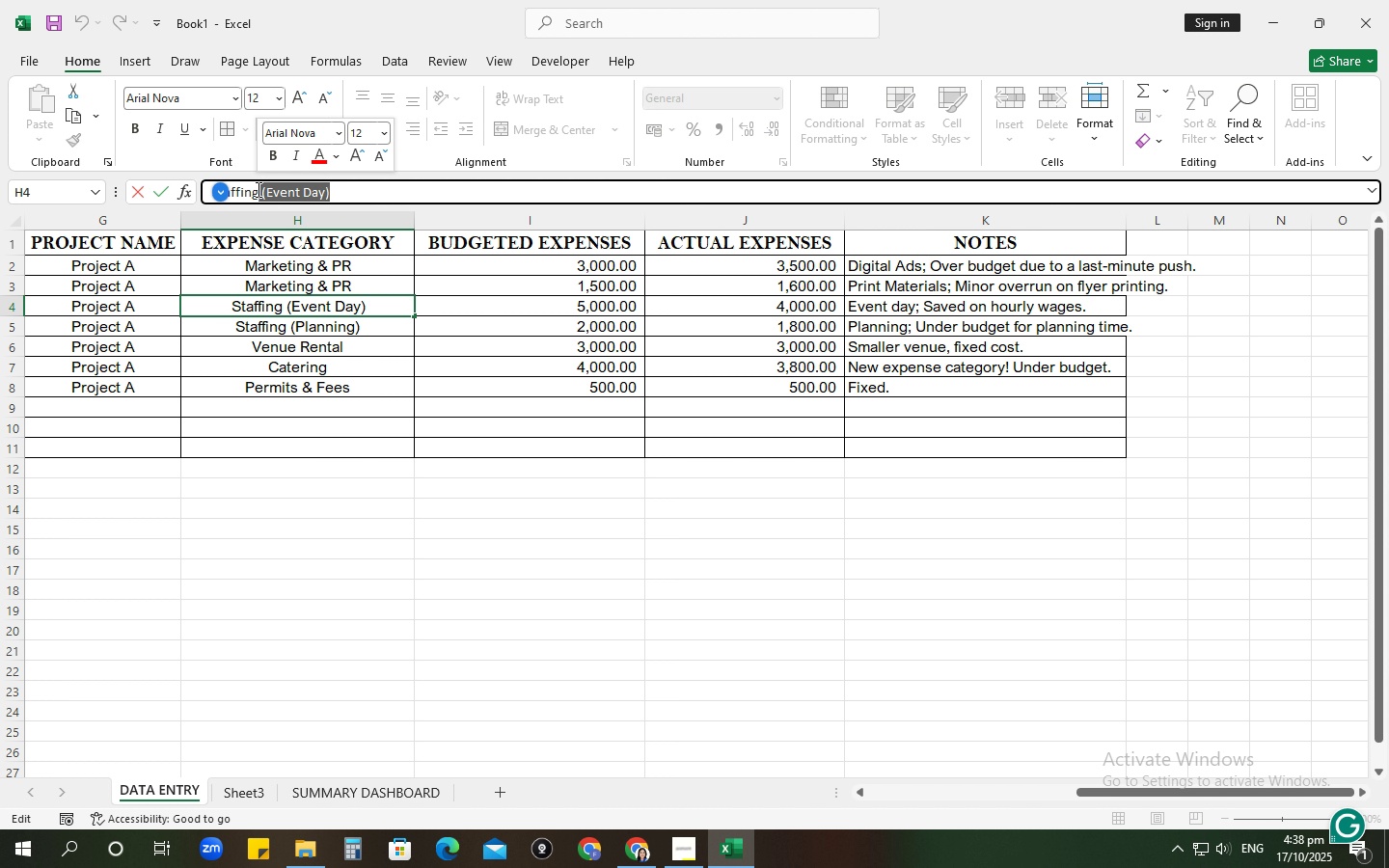 
key(Backspace)
 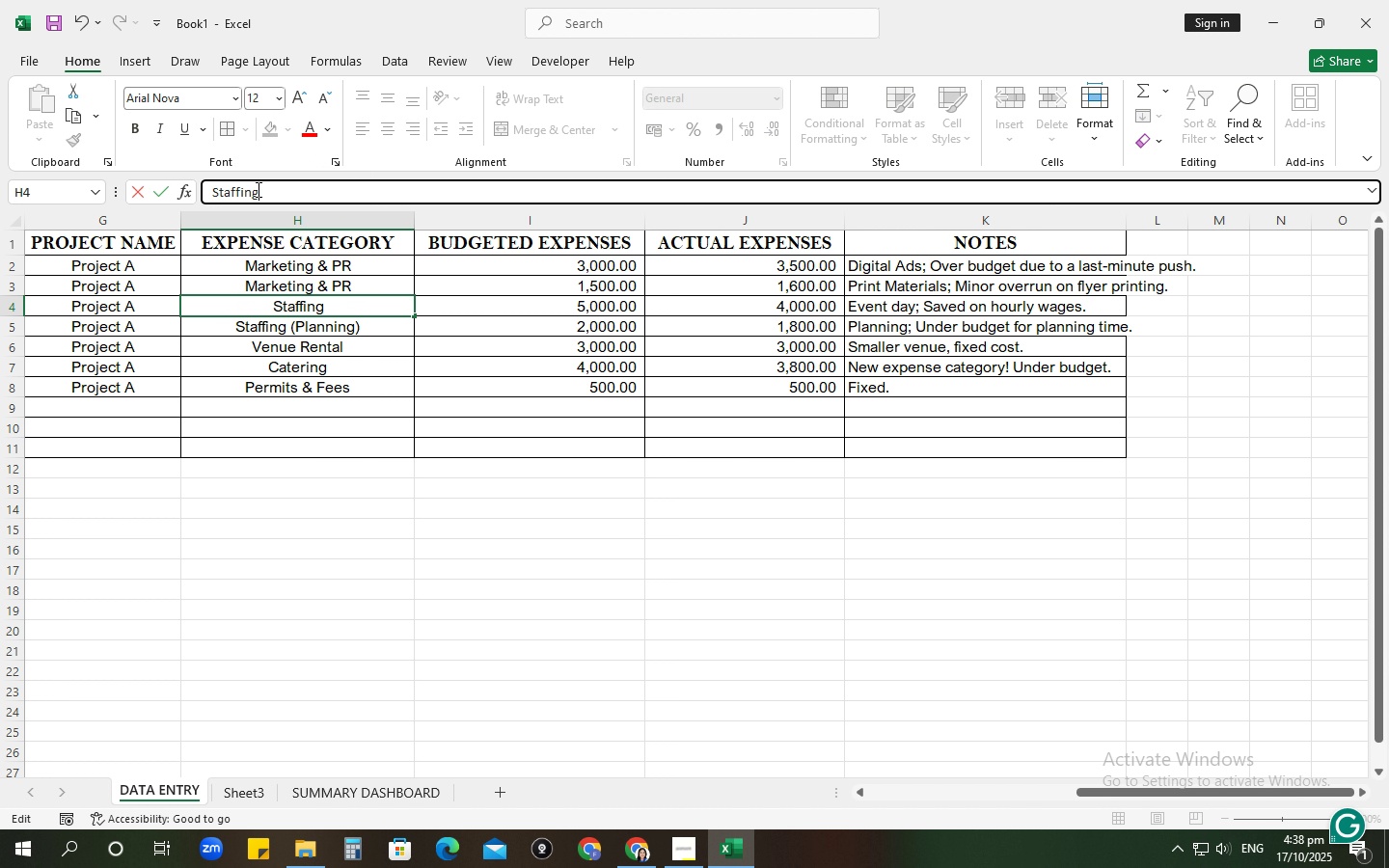 
key(Enter)
 